 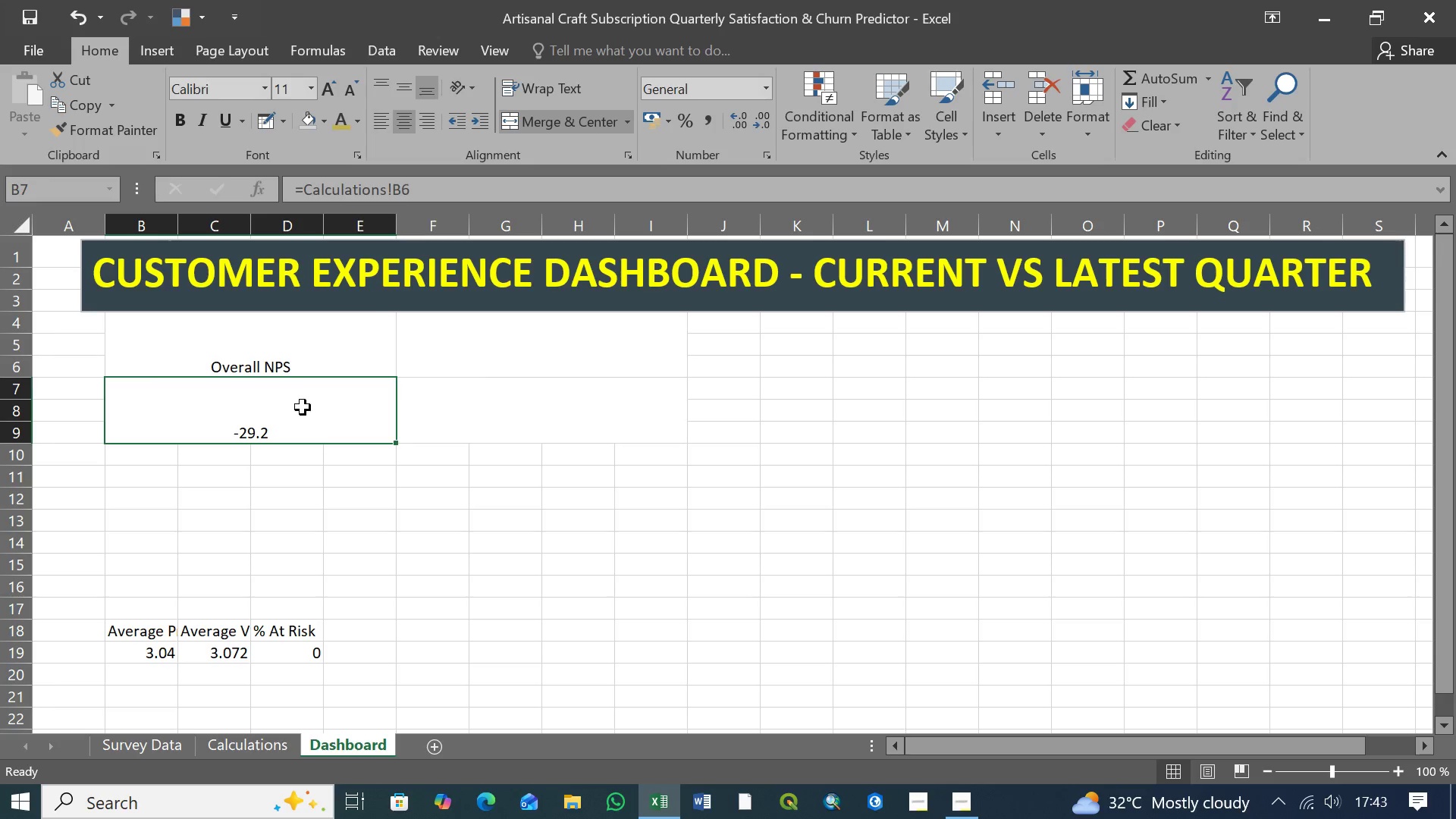 
left_click([477, 406])
 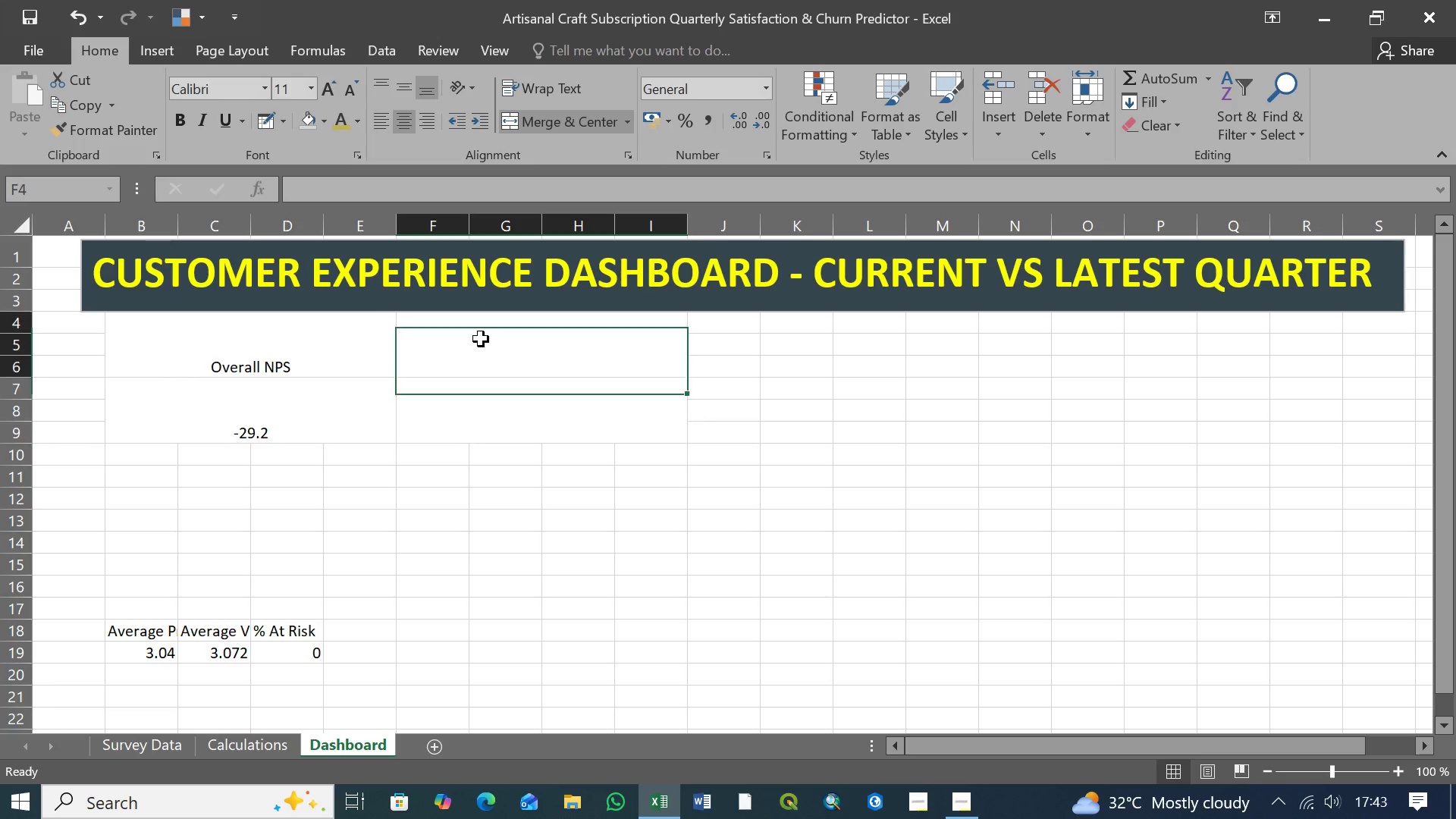 
left_click([481, 339])
 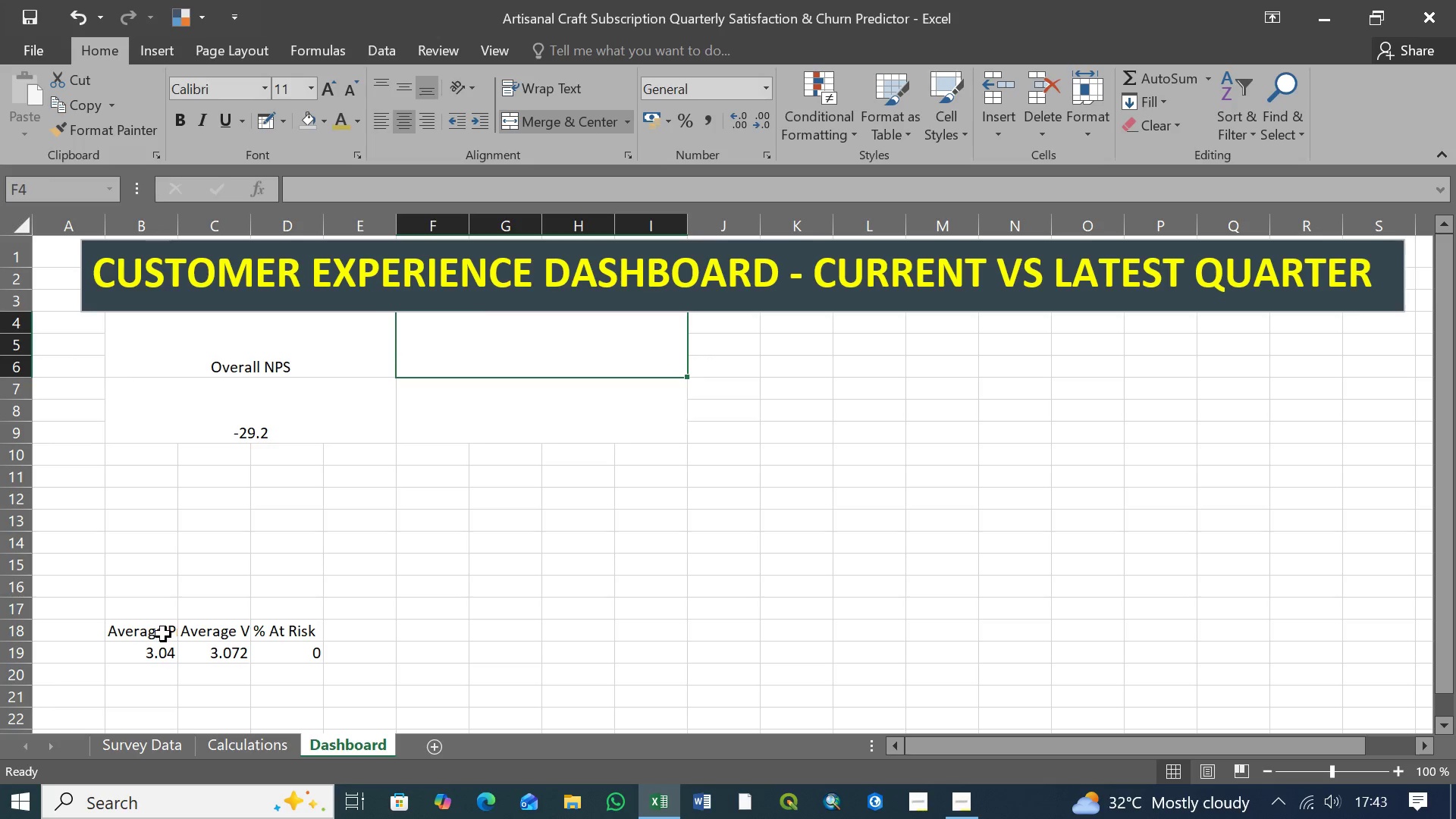 
left_click([155, 633])
 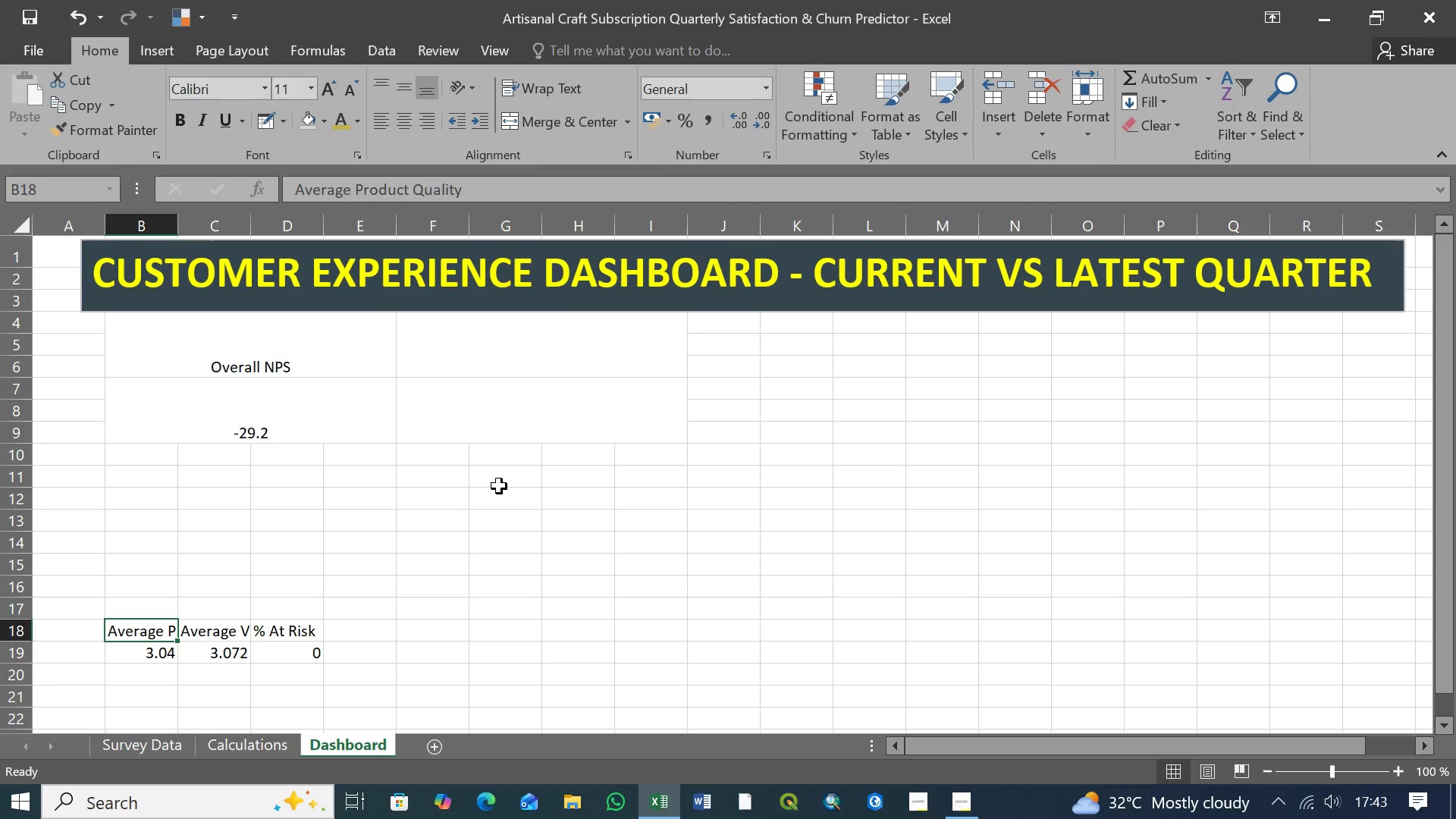 
key(Control+X)
 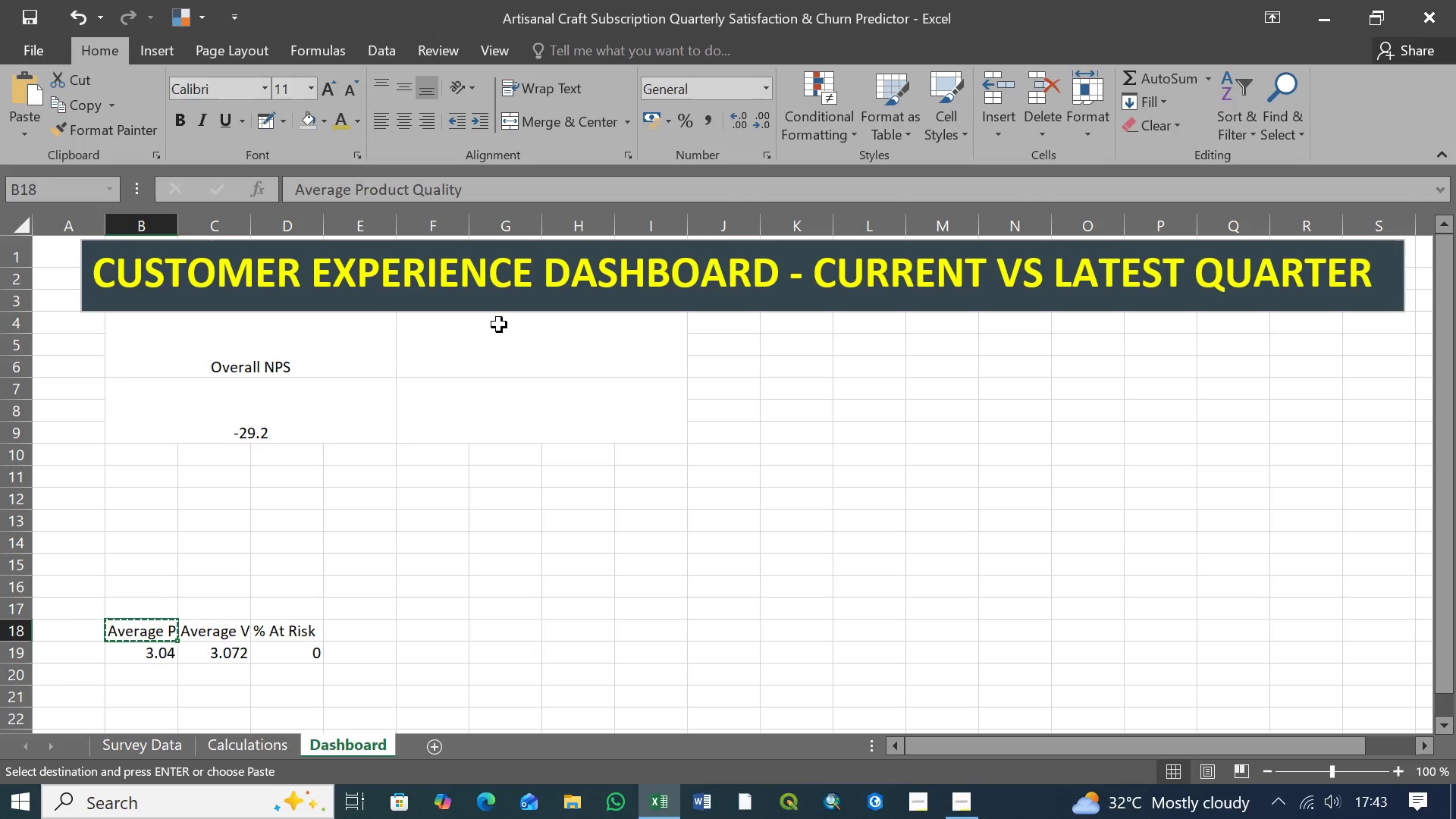 
left_click([497, 328])
 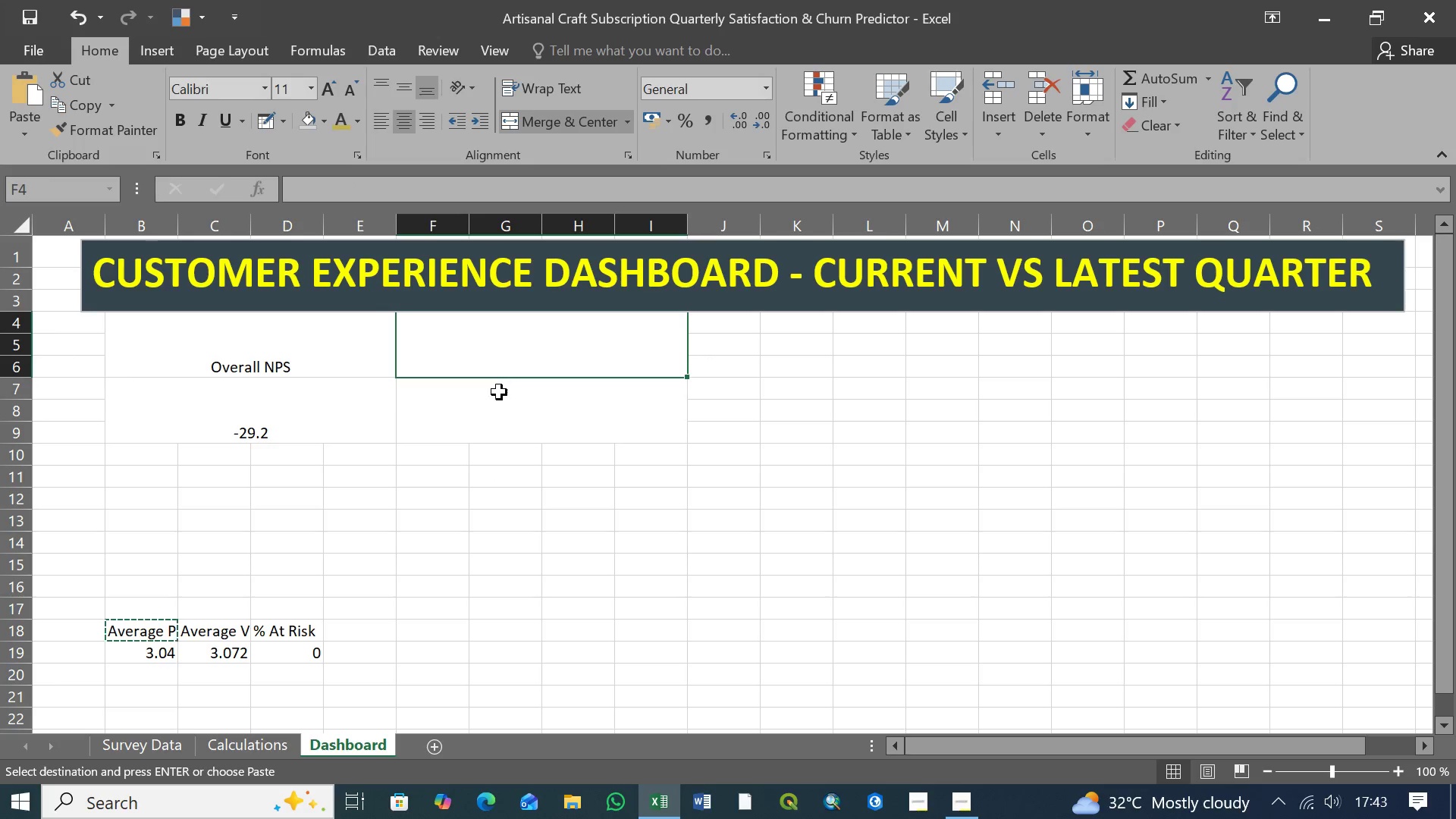 
key(Control+V)
 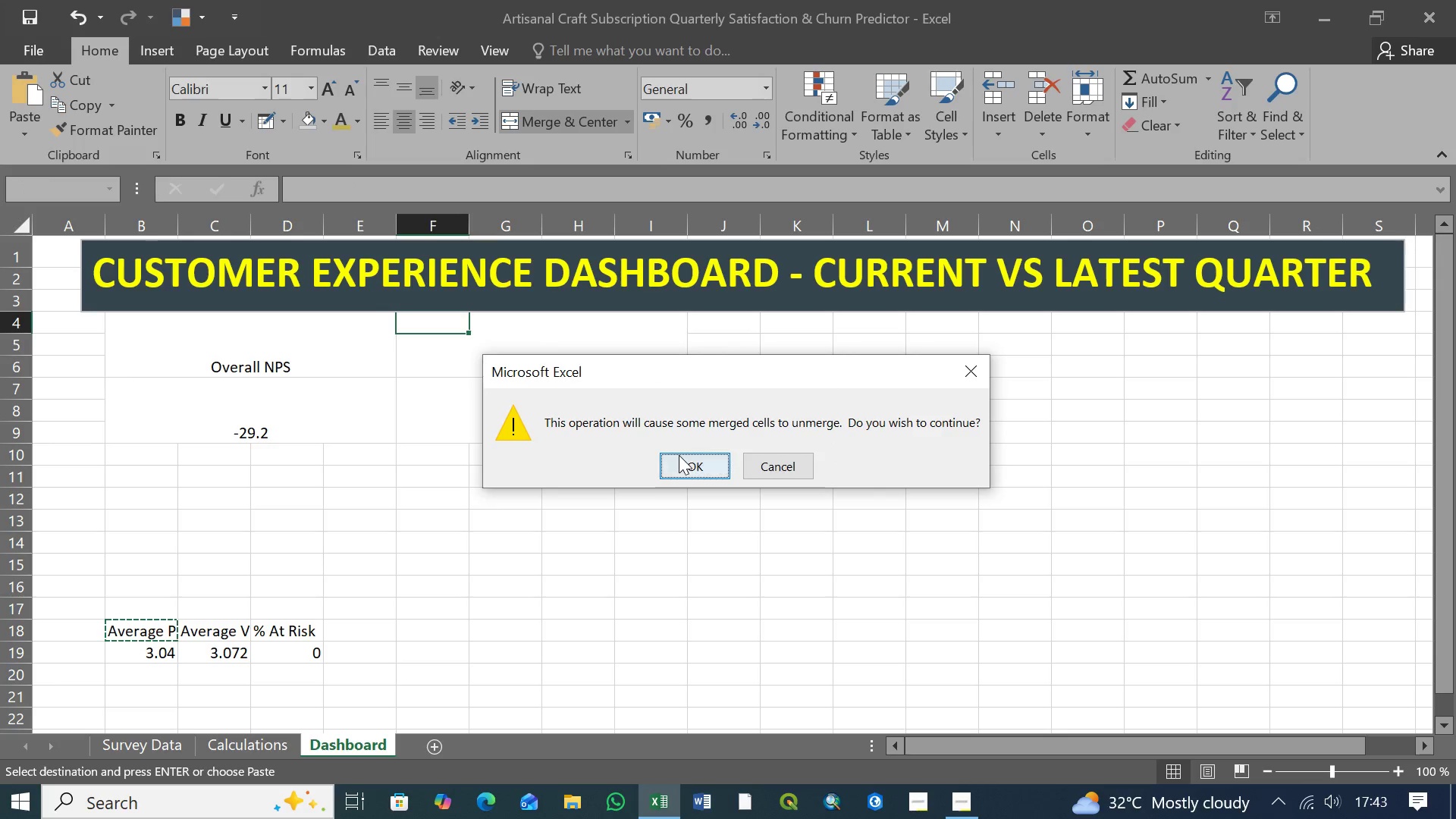 
left_click([686, 461])
 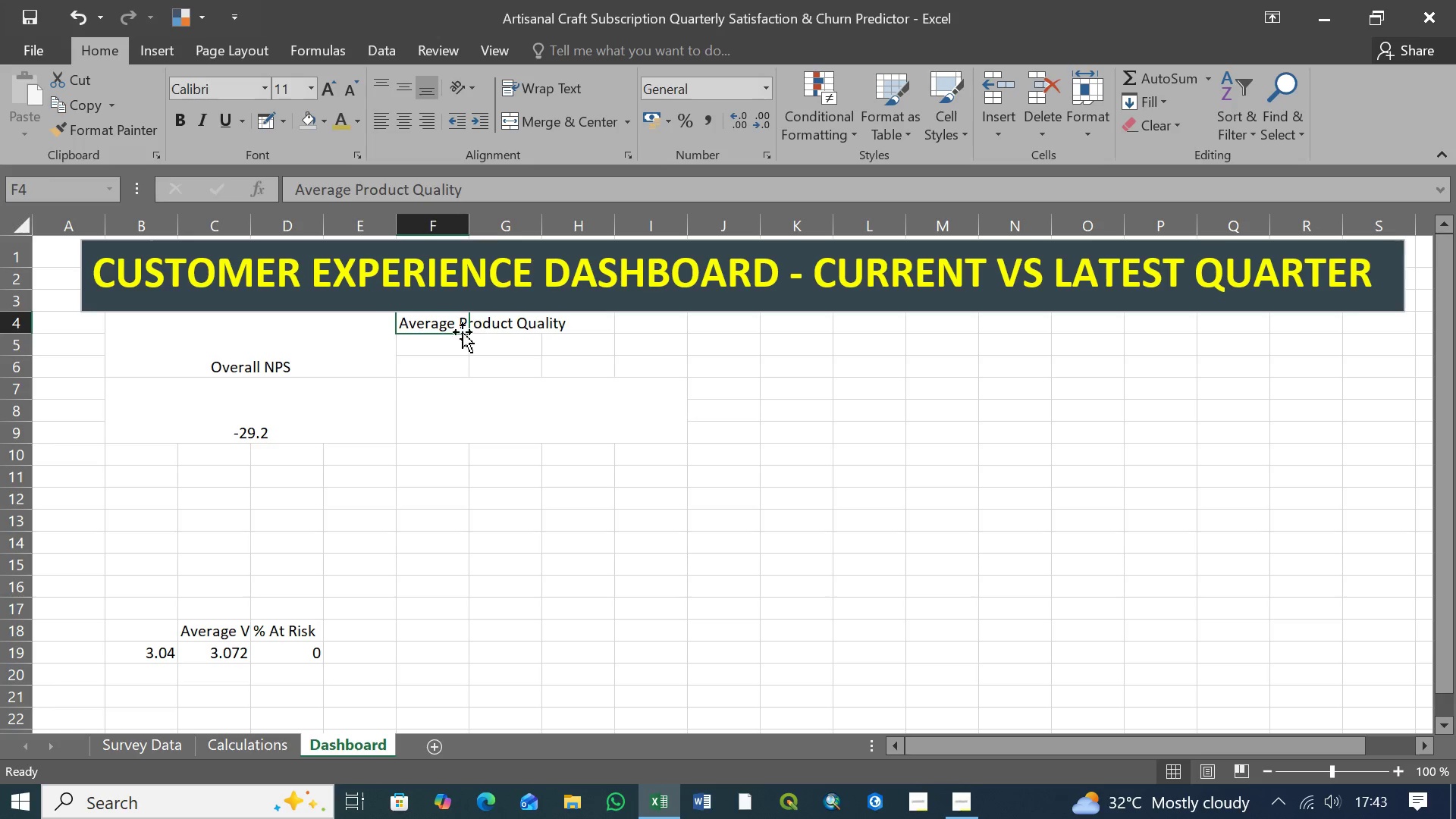 
left_click([500, 325])
 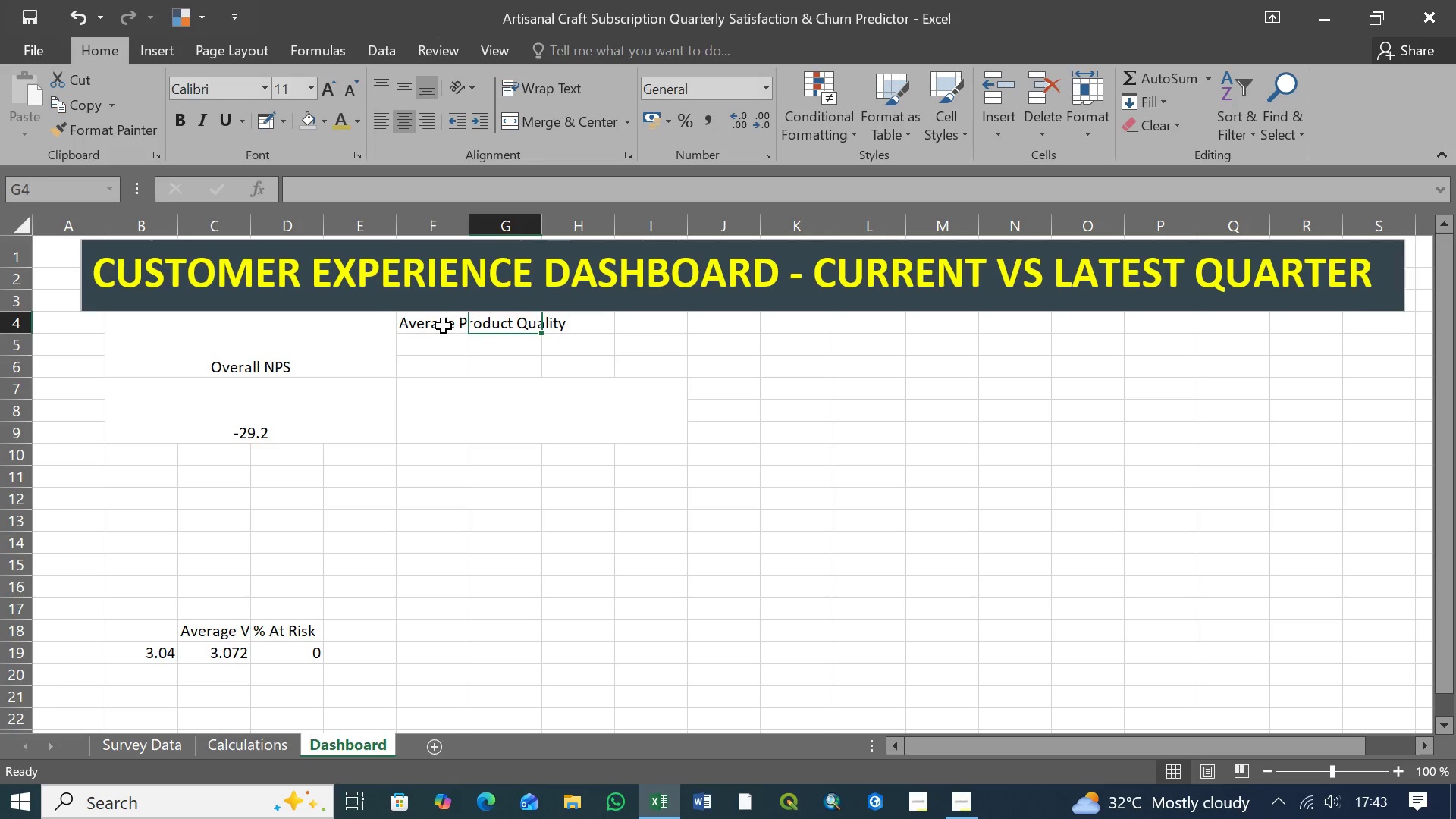 
left_click([444, 326])
 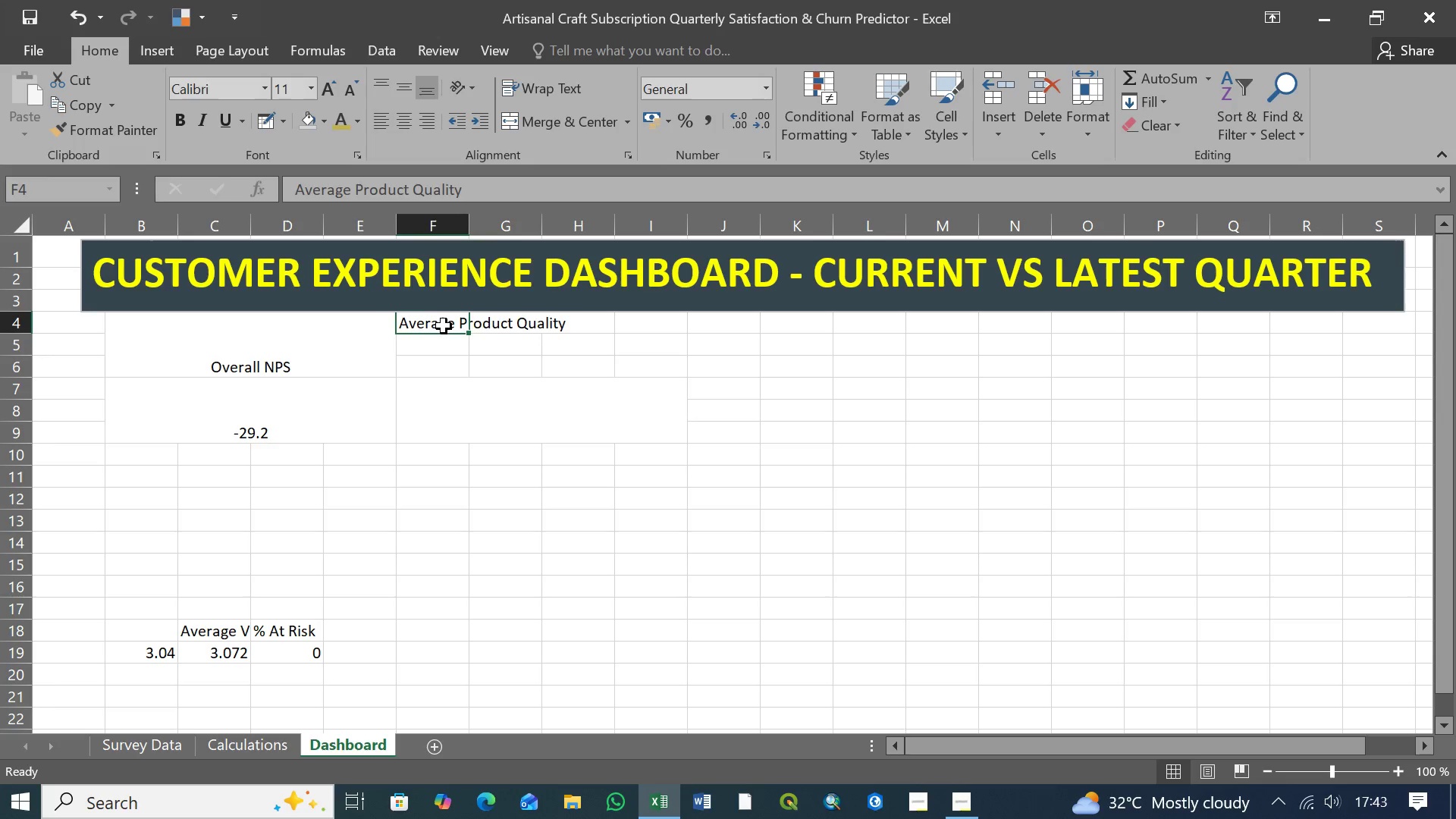 
hold_key(key=ShiftLeft, duration=0.95)
left_click([657, 369])
 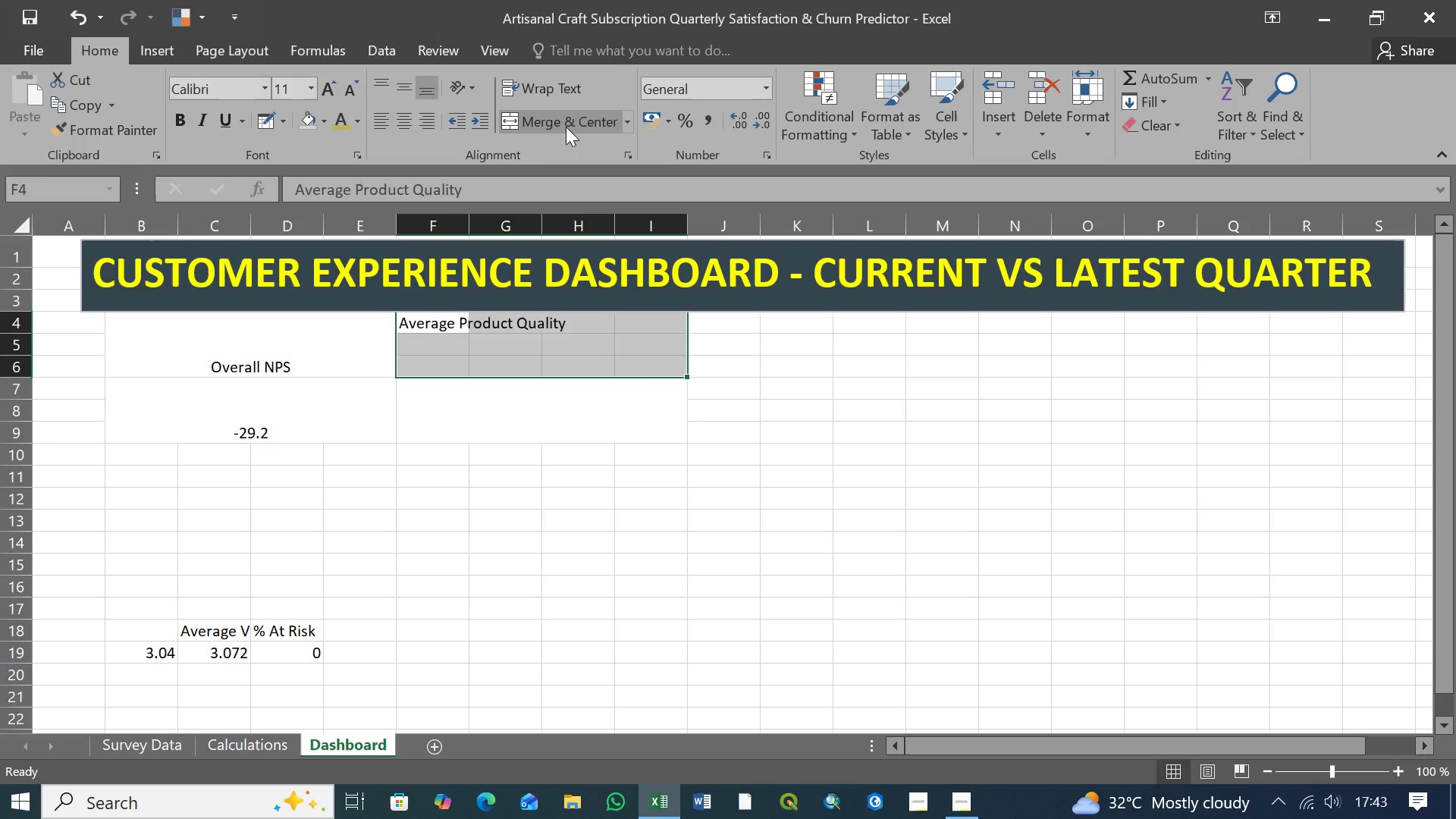 
left_click([566, 123])
 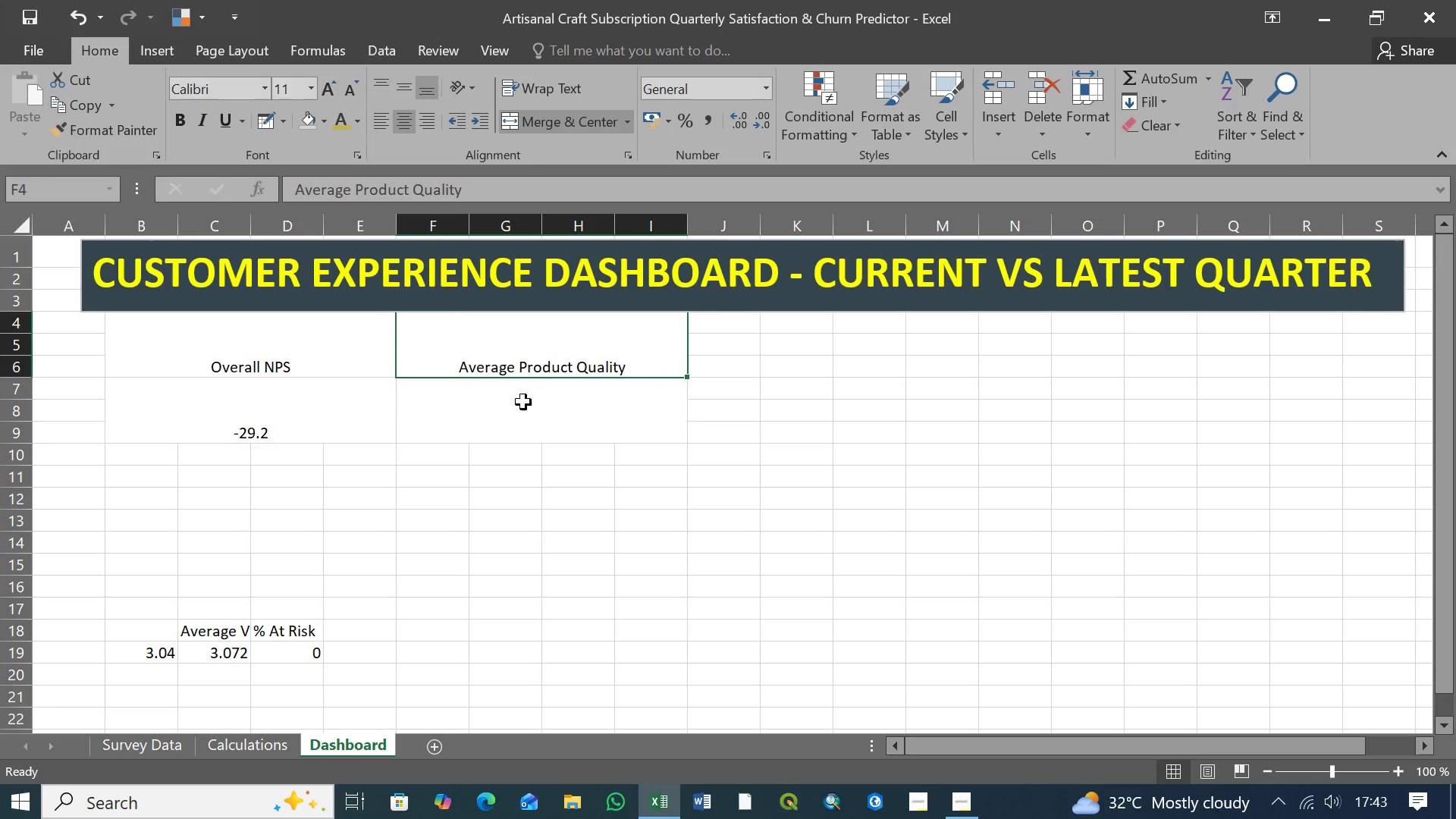 
left_click([519, 419])
 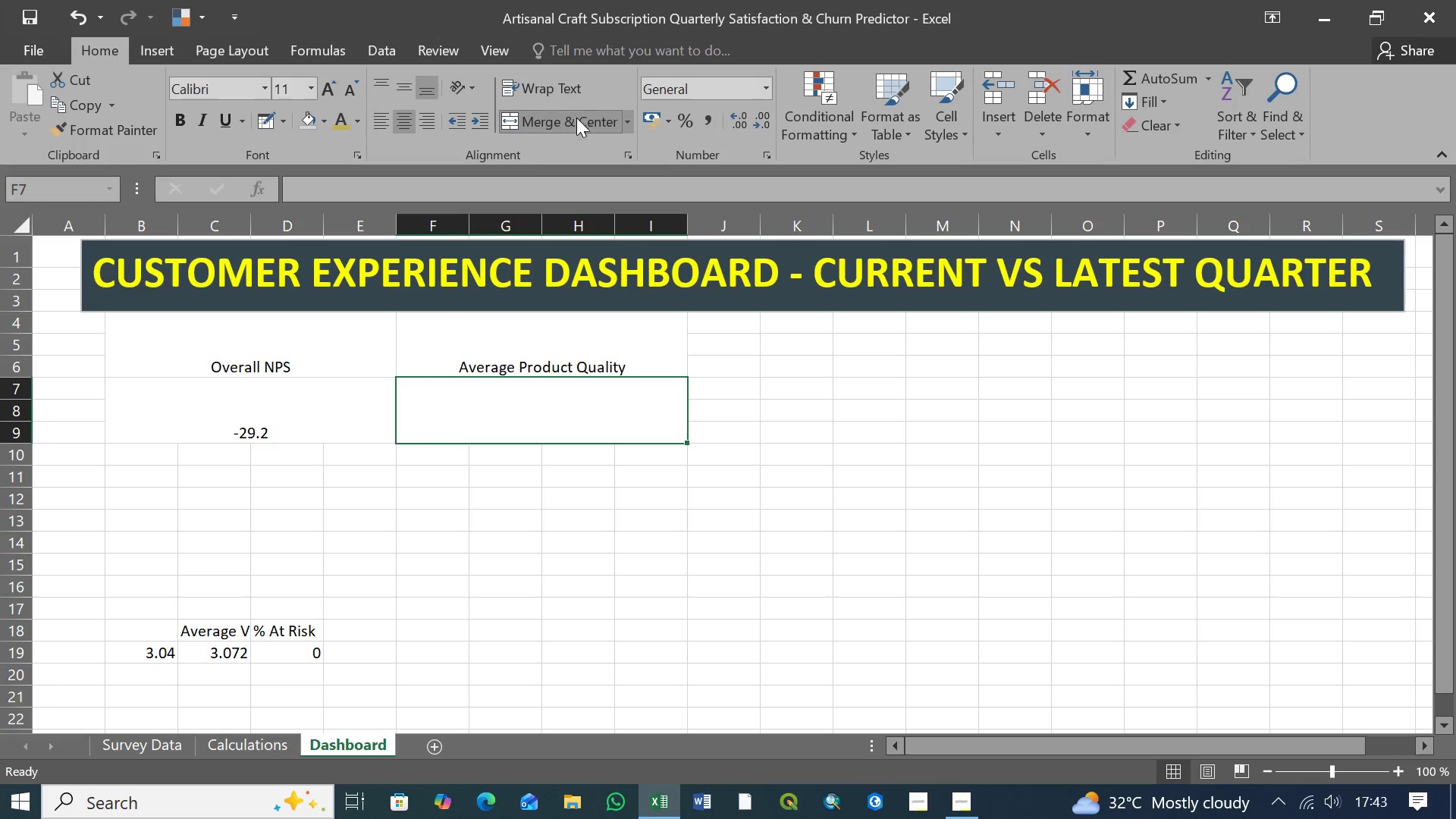 
left_click([577, 122])
 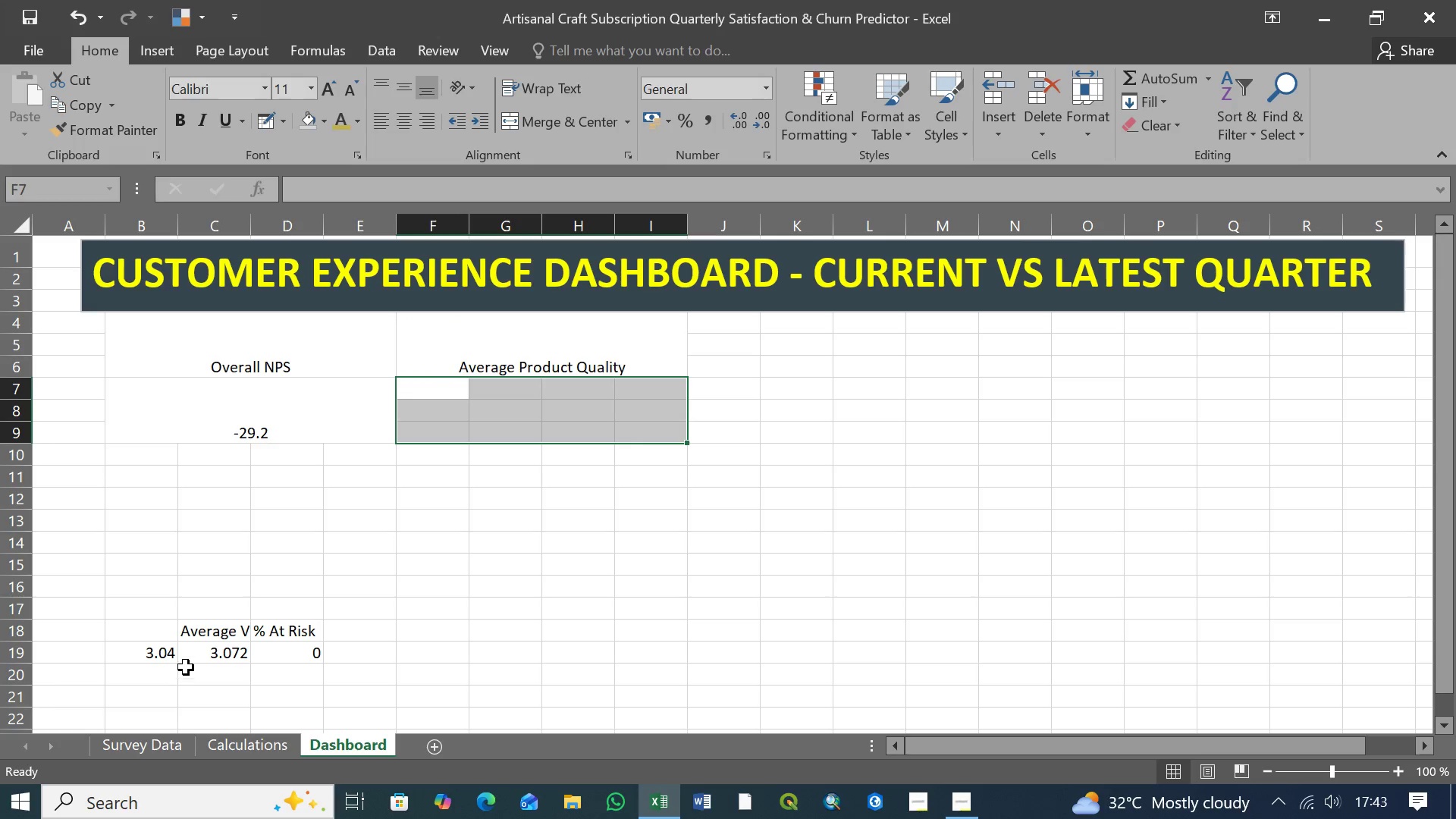 
left_click([164, 654])
 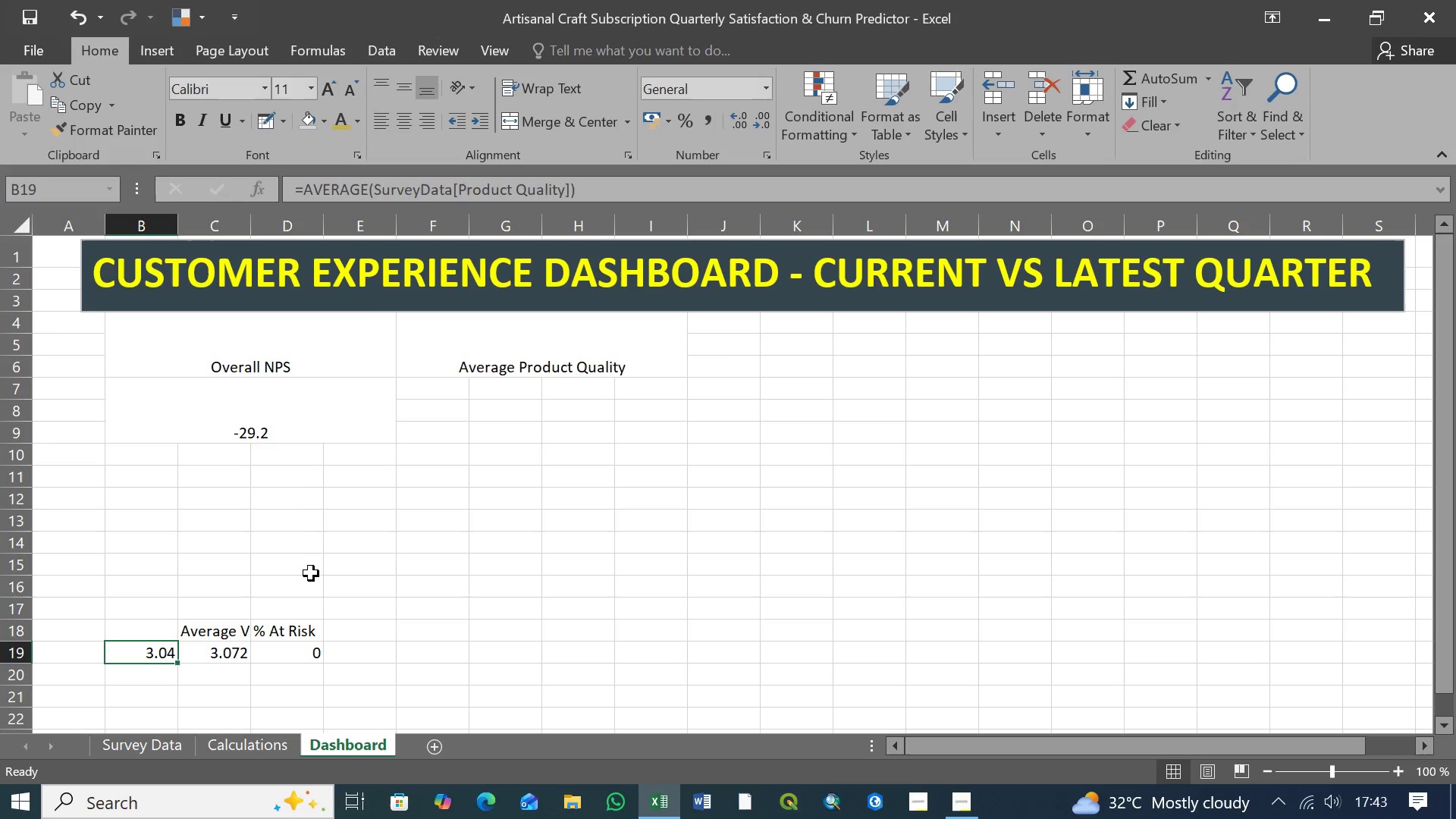 
key(Control+X)
 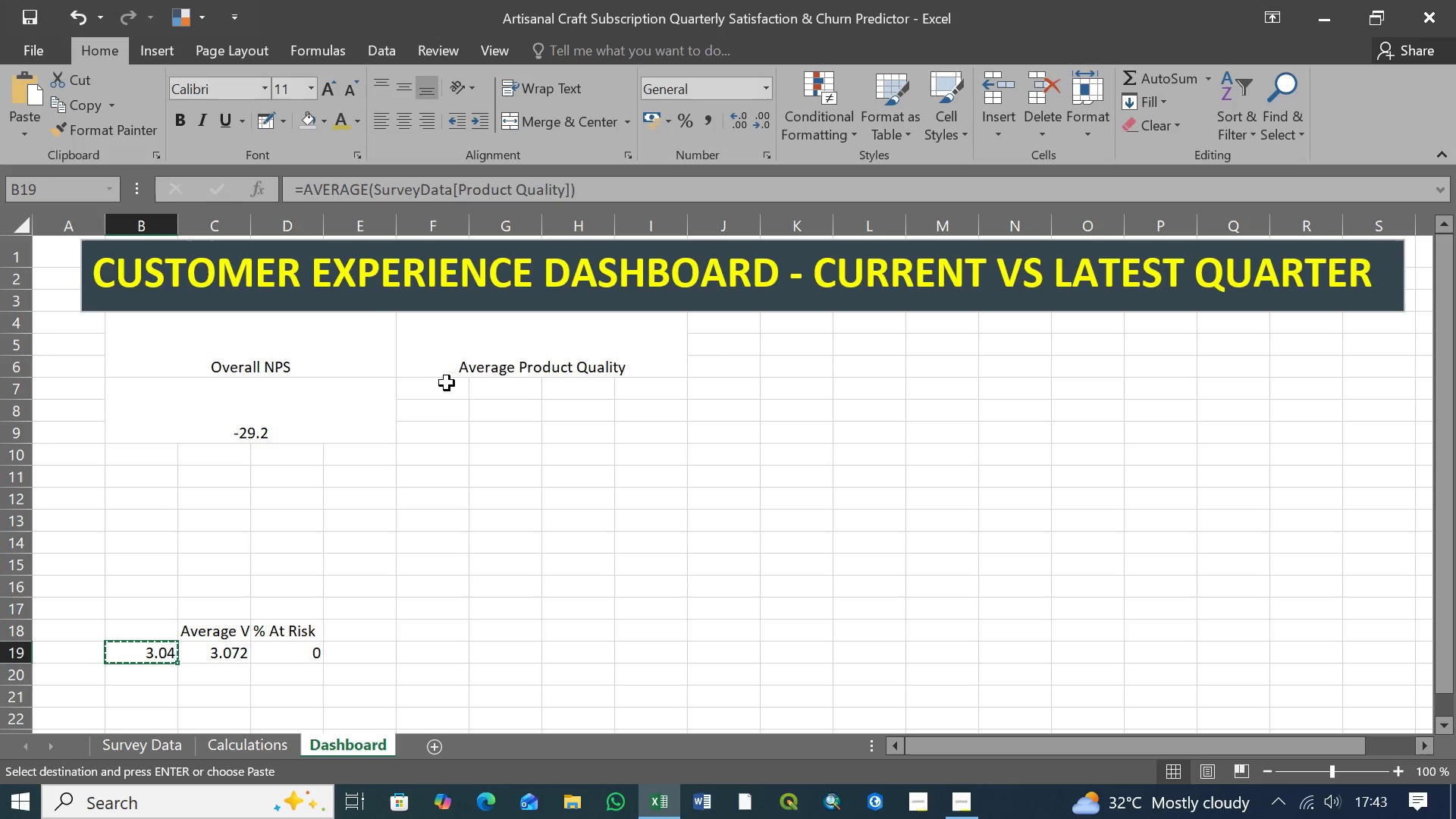 
left_click([447, 383])
 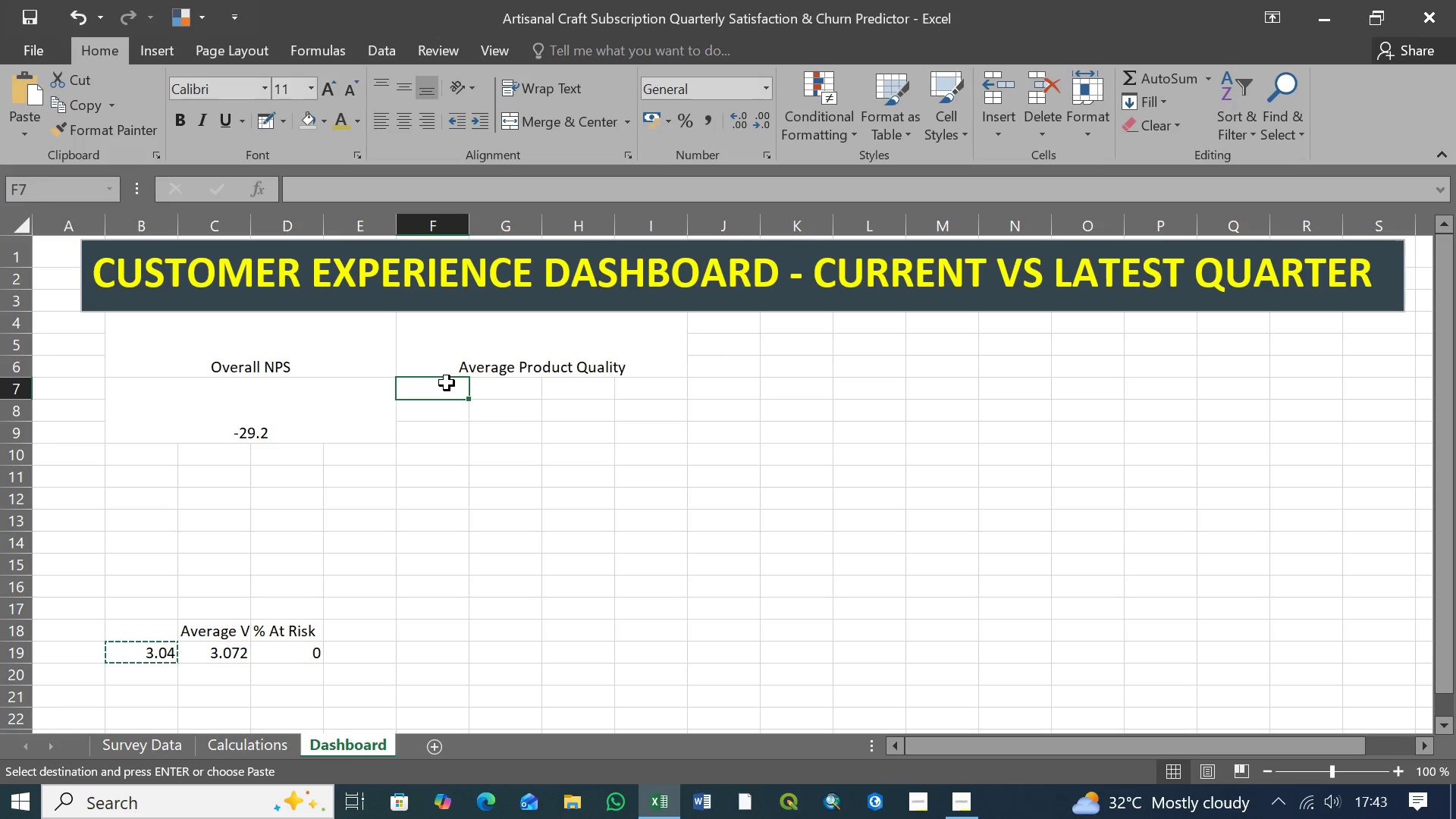 
key(Control+V)
 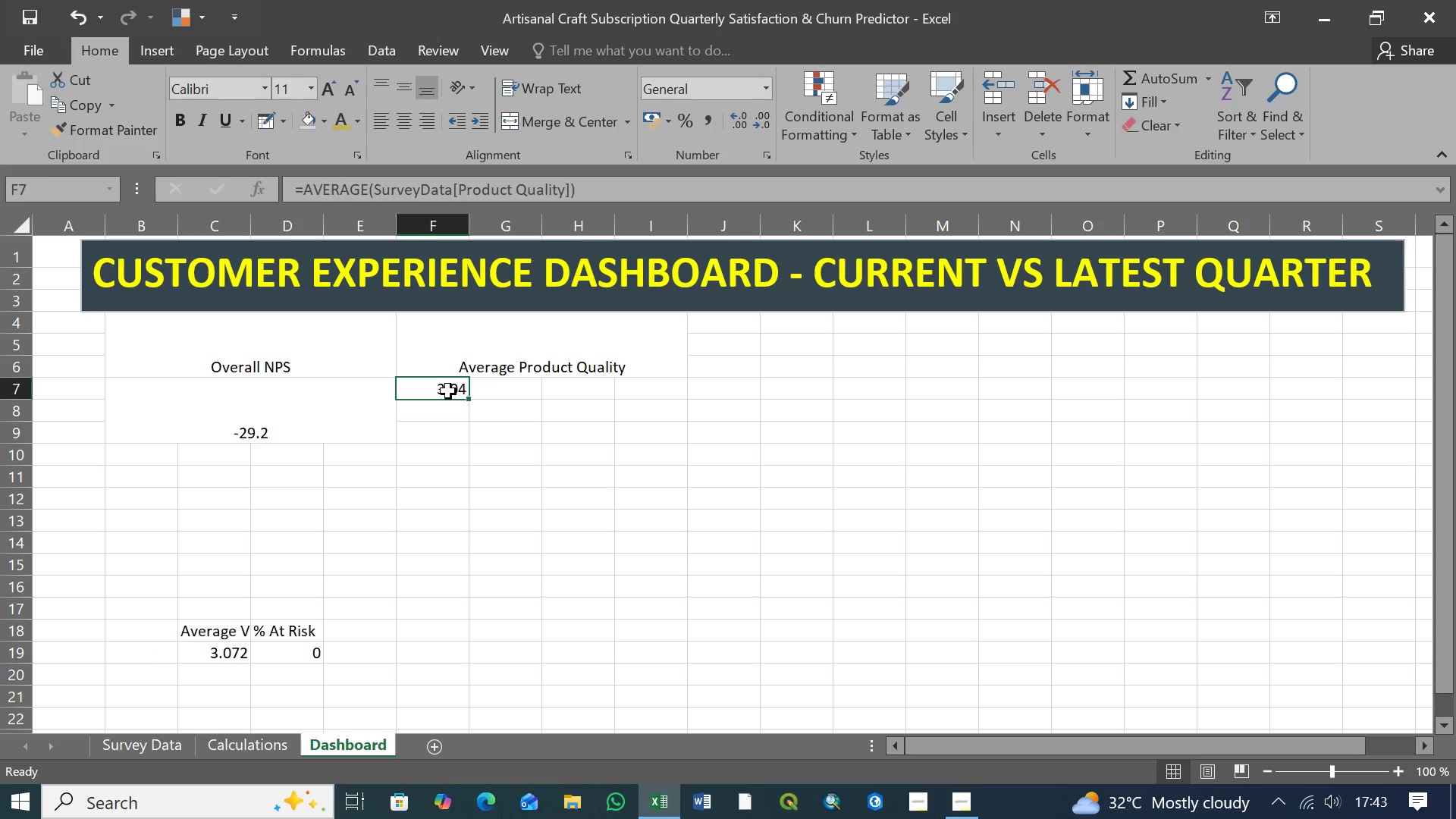 
left_click([445, 394])
 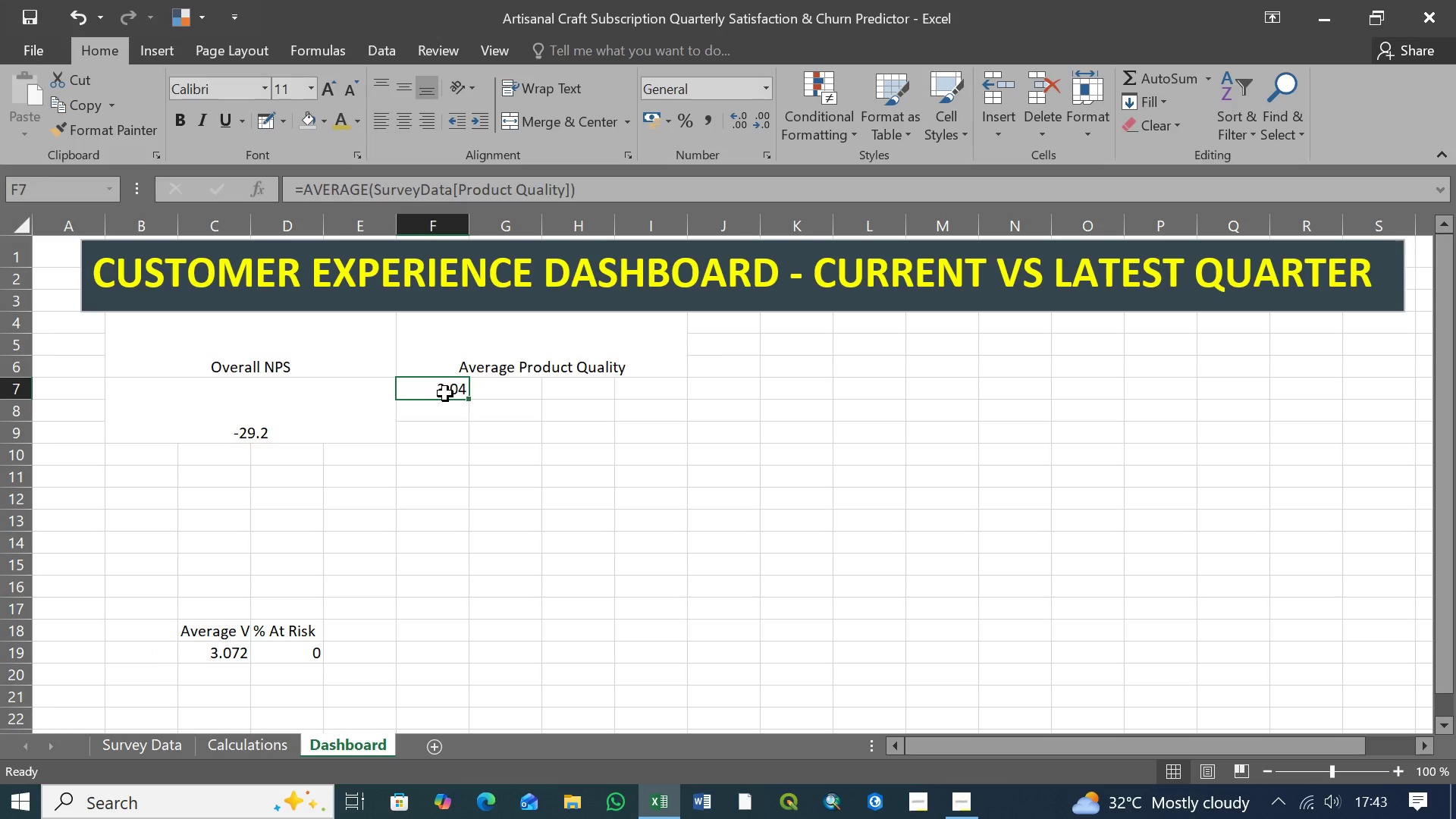 
hold_key(key=ShiftLeft, duration=1.39)
left_click([648, 433])
 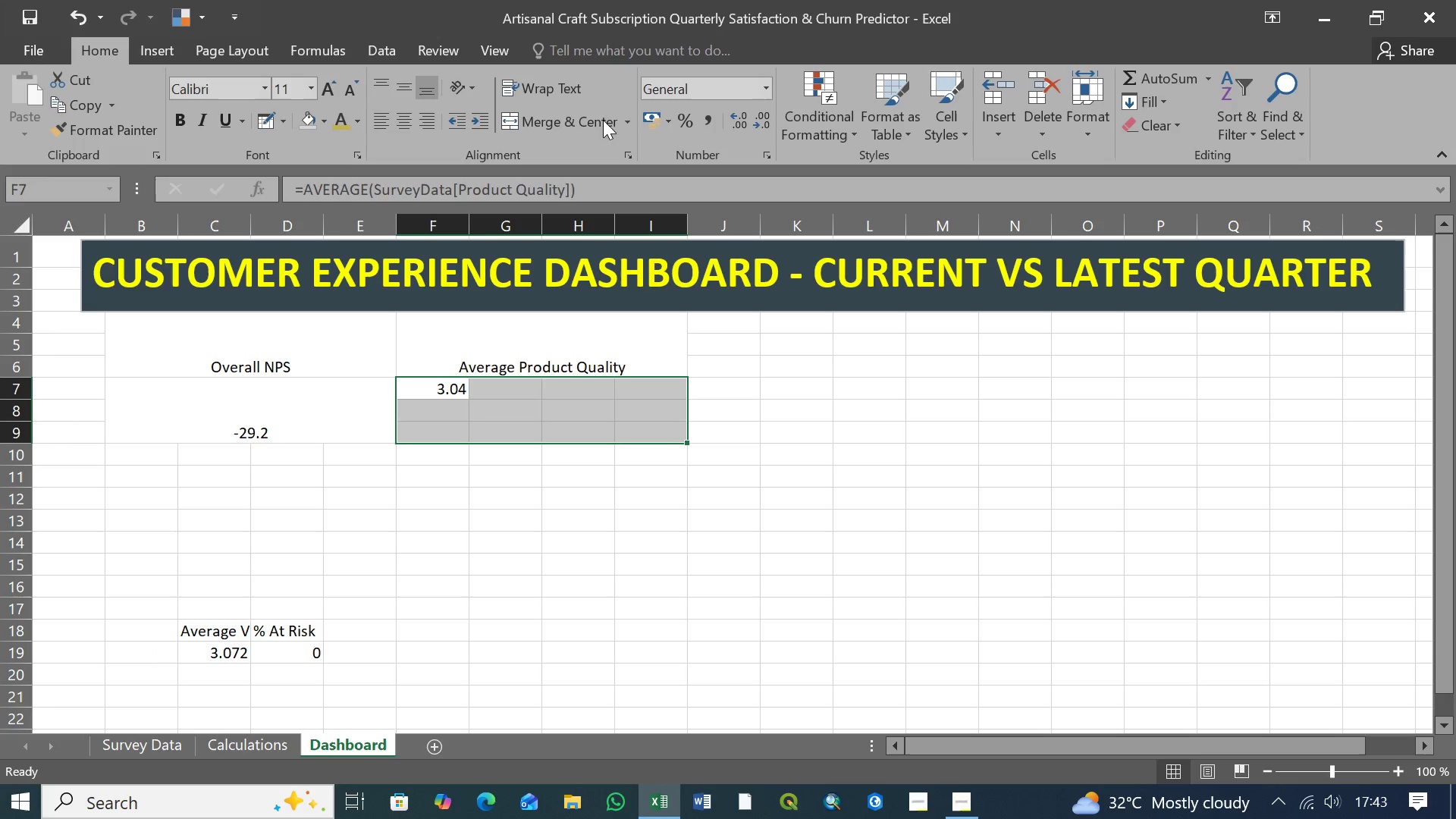 
left_click([581, 120])
 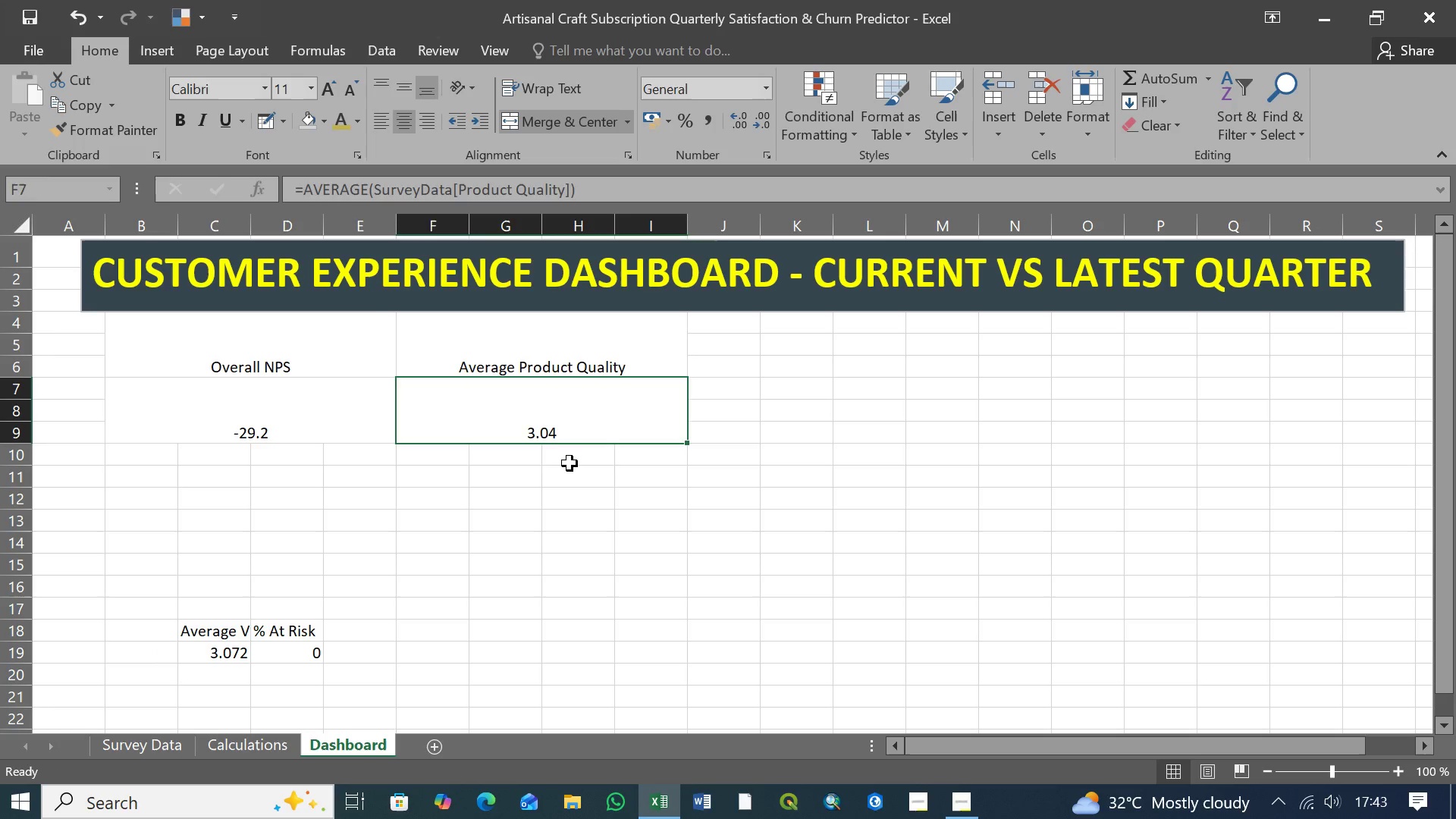 
left_click([570, 463])
 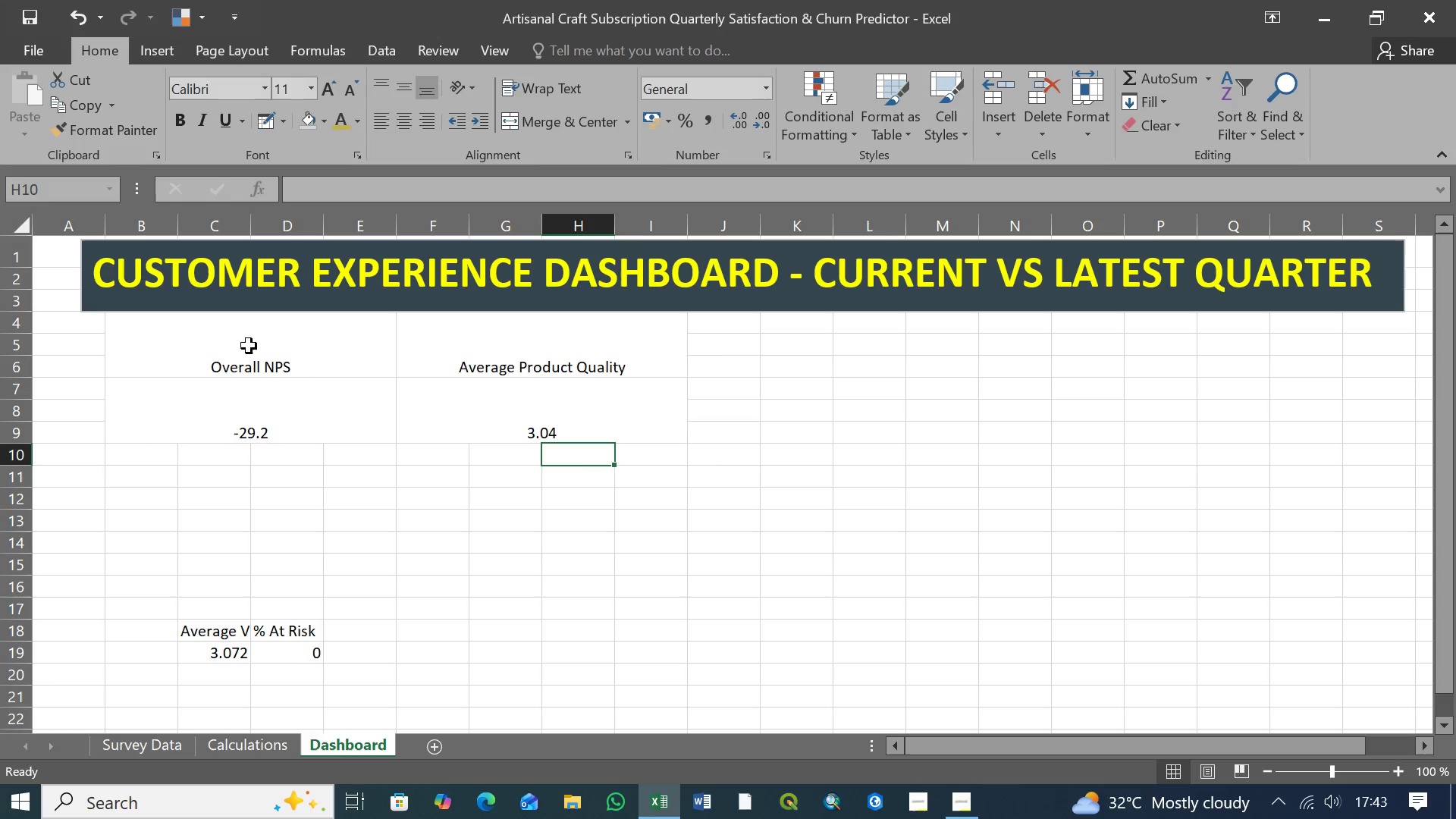 
left_click([247, 339])
 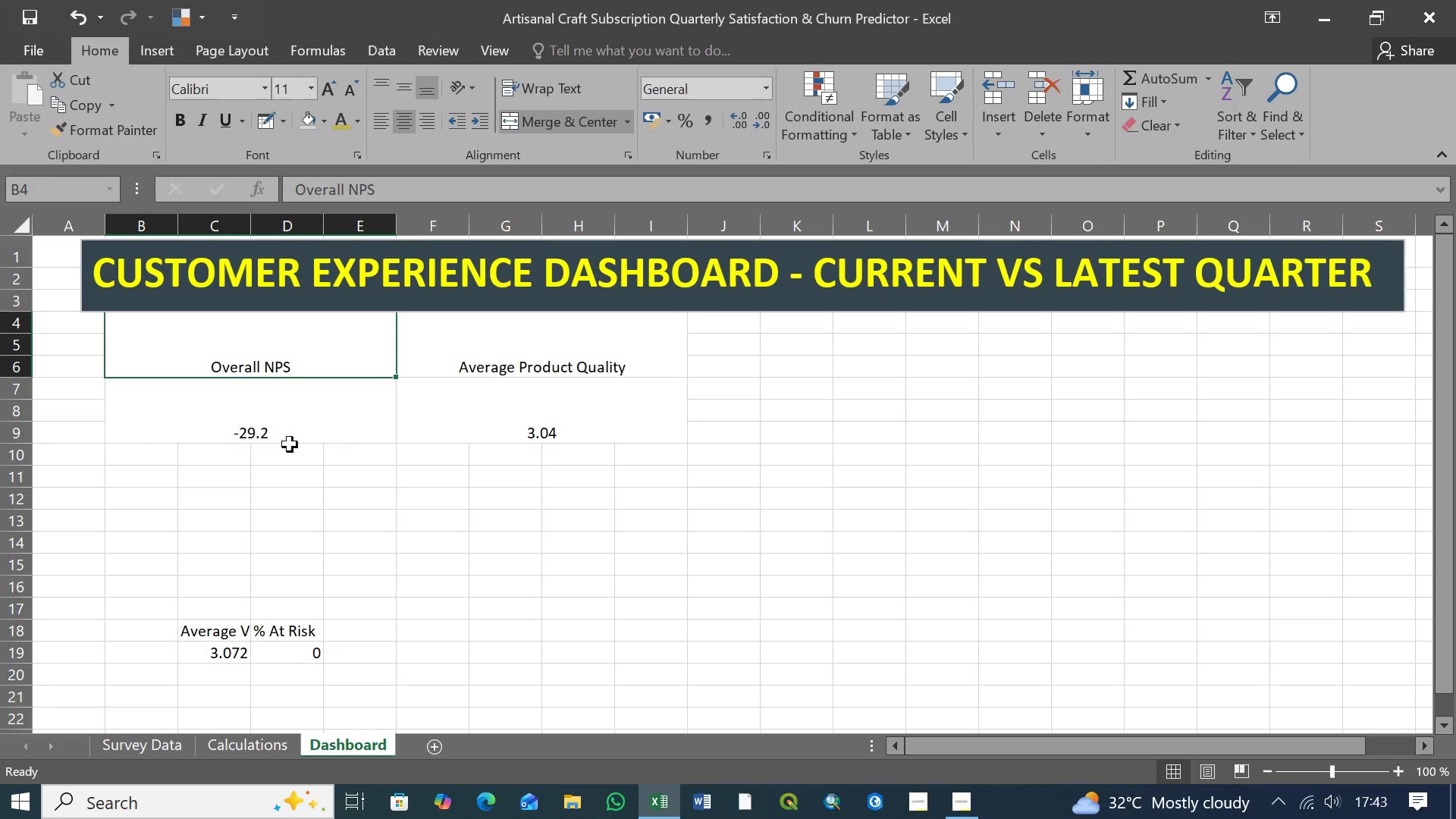 
left_click([303, 407])
 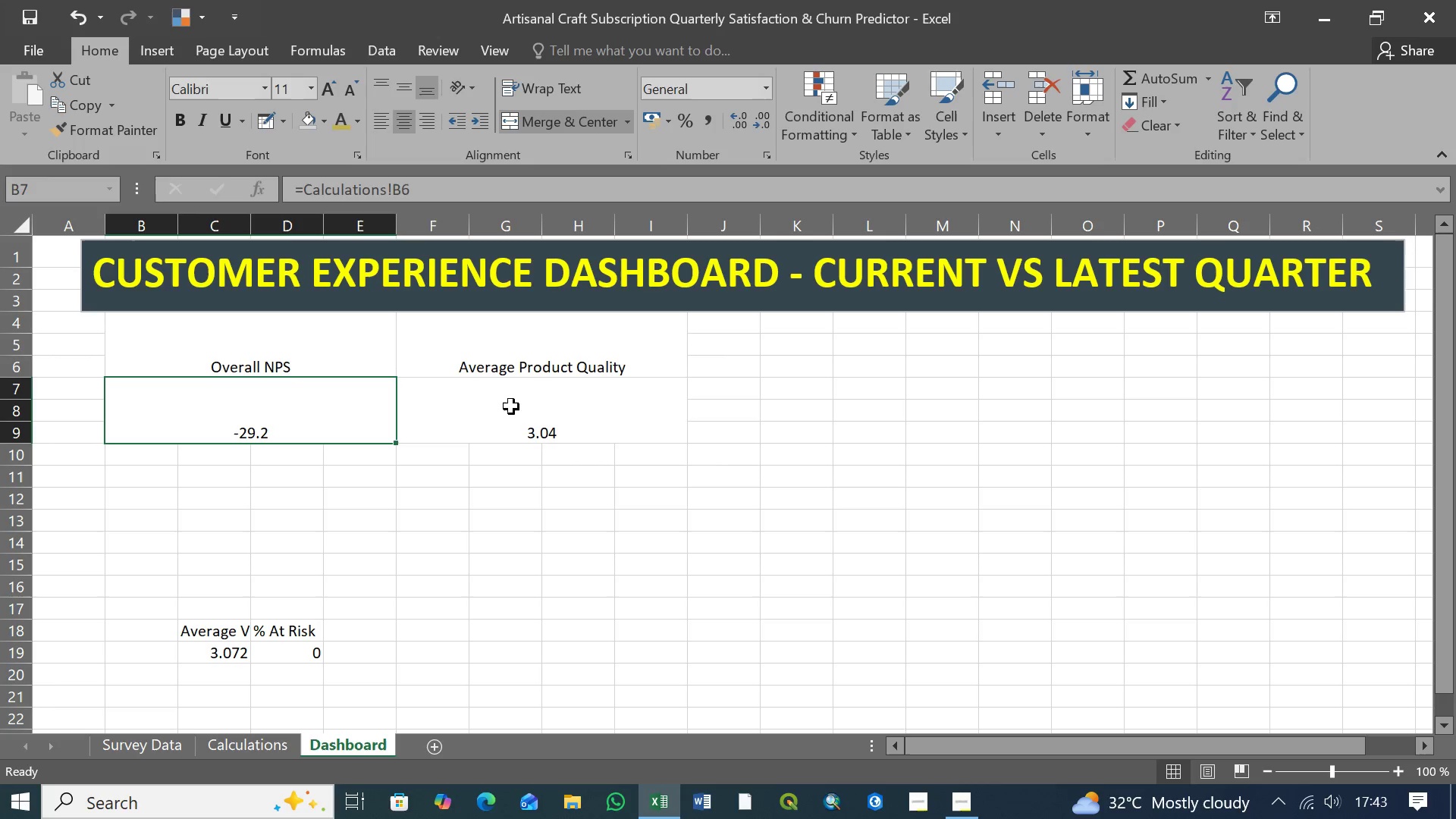 
left_click([524, 417])
 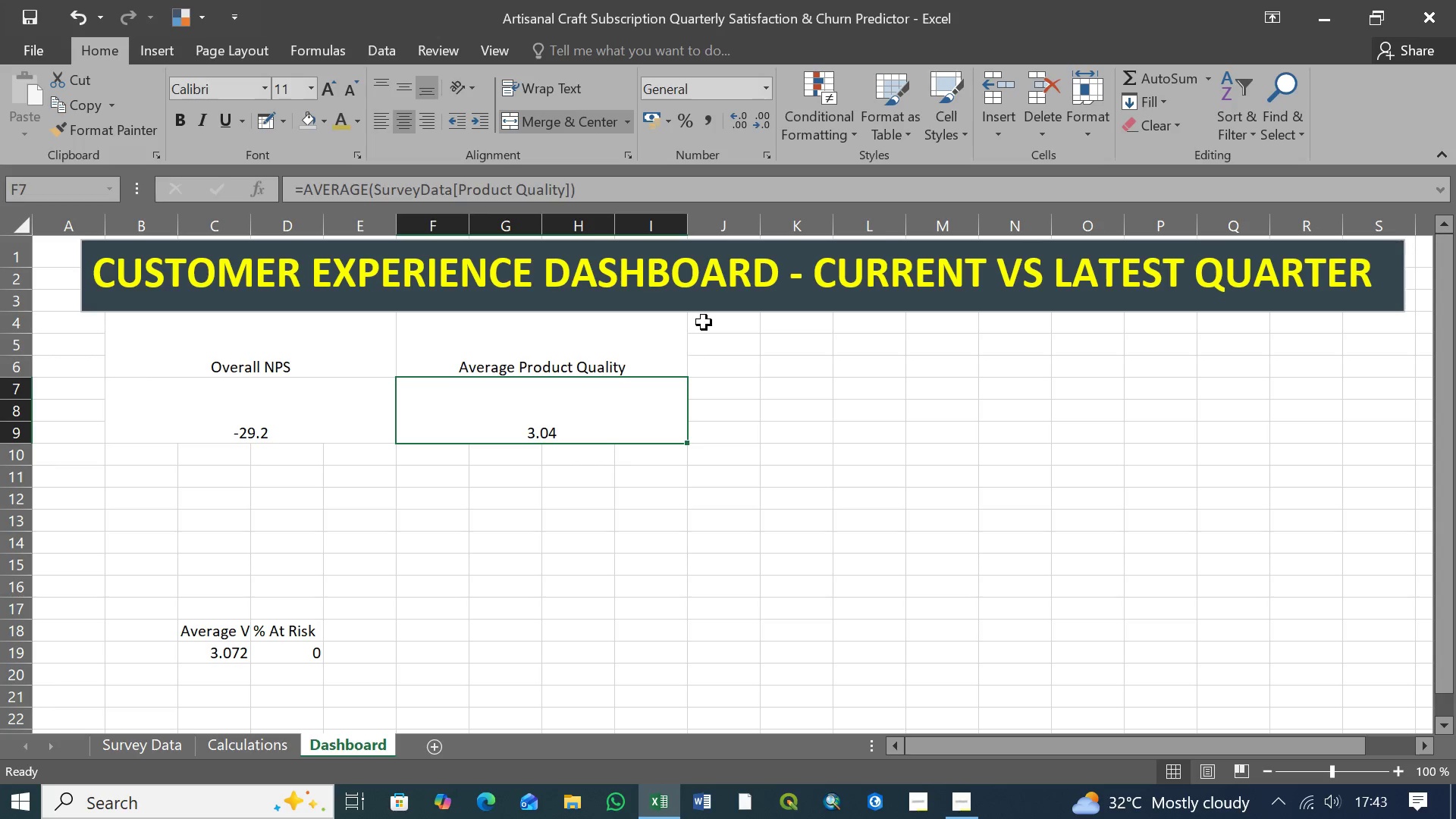 
left_click([707, 320])
 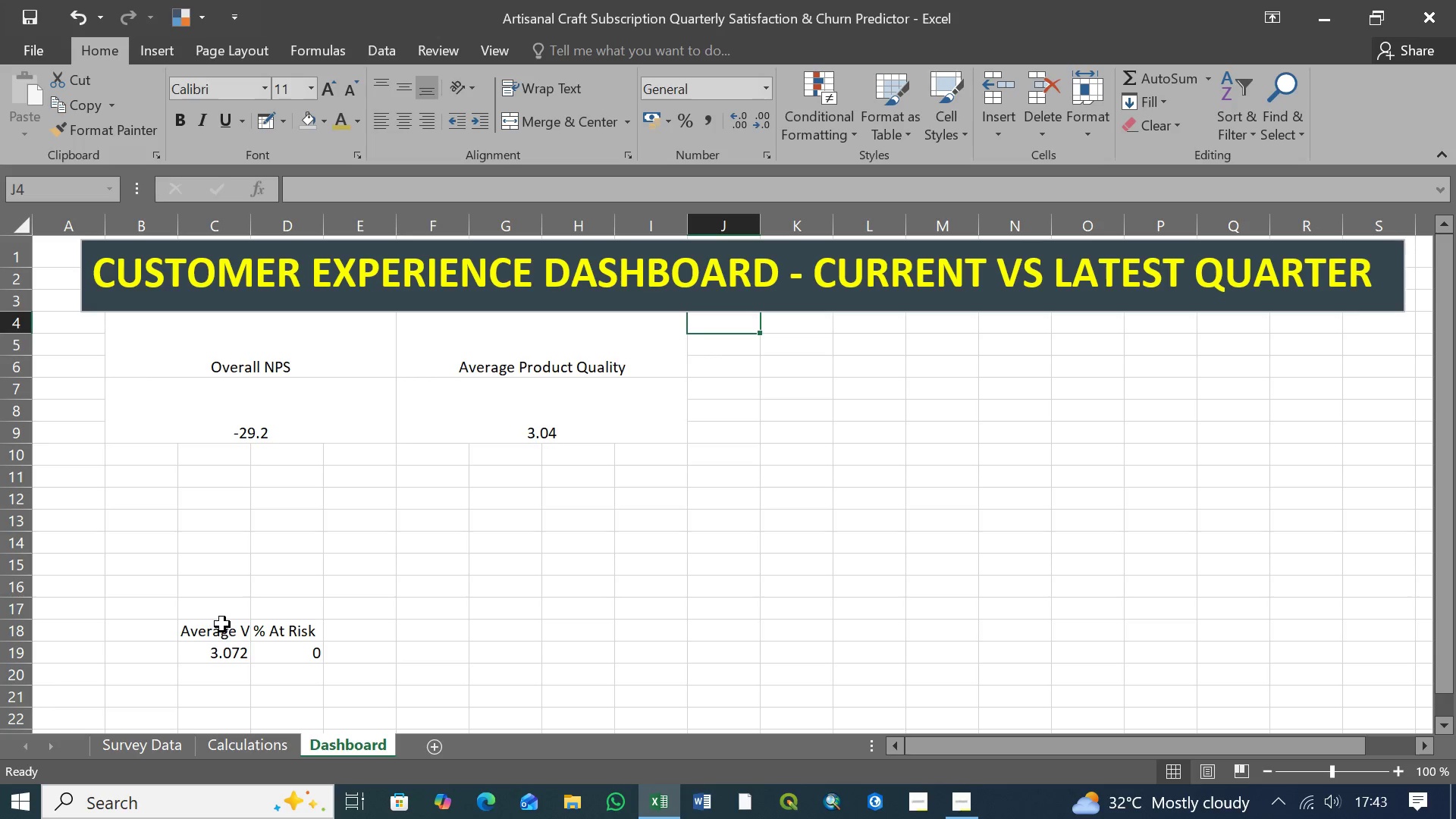 
left_click([218, 630])
 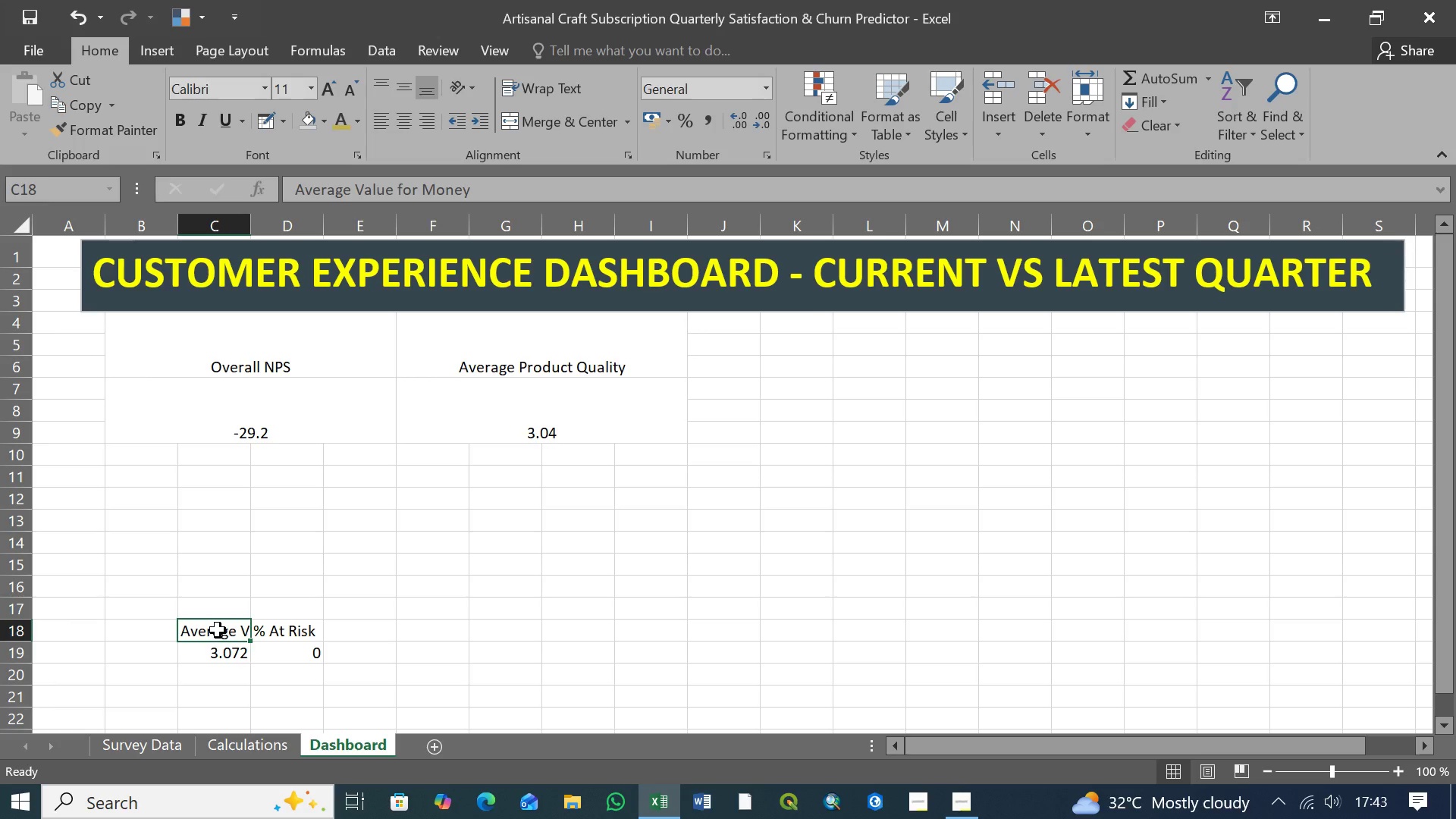 
key(Control+X)
 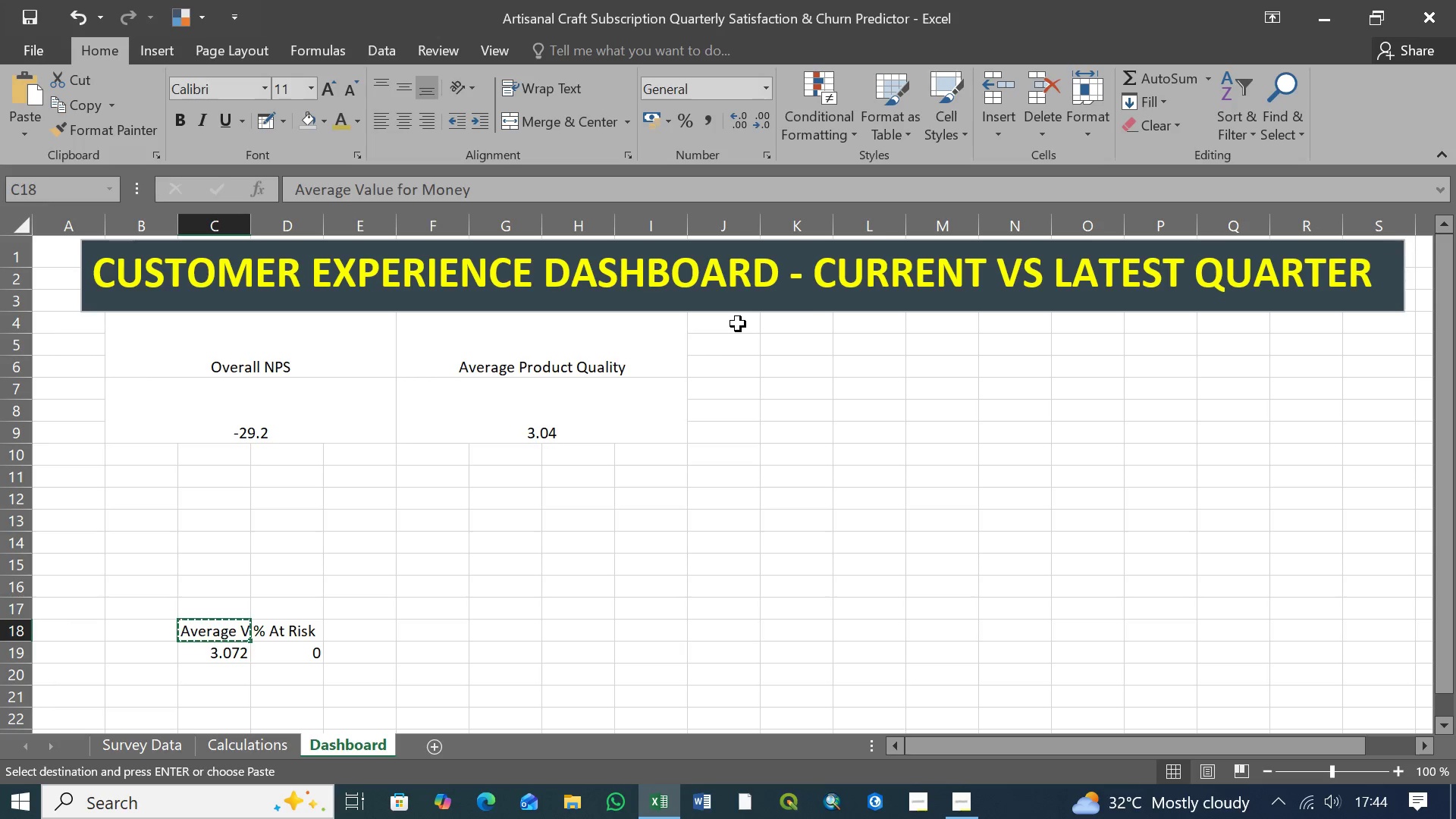 
left_click([738, 324])
 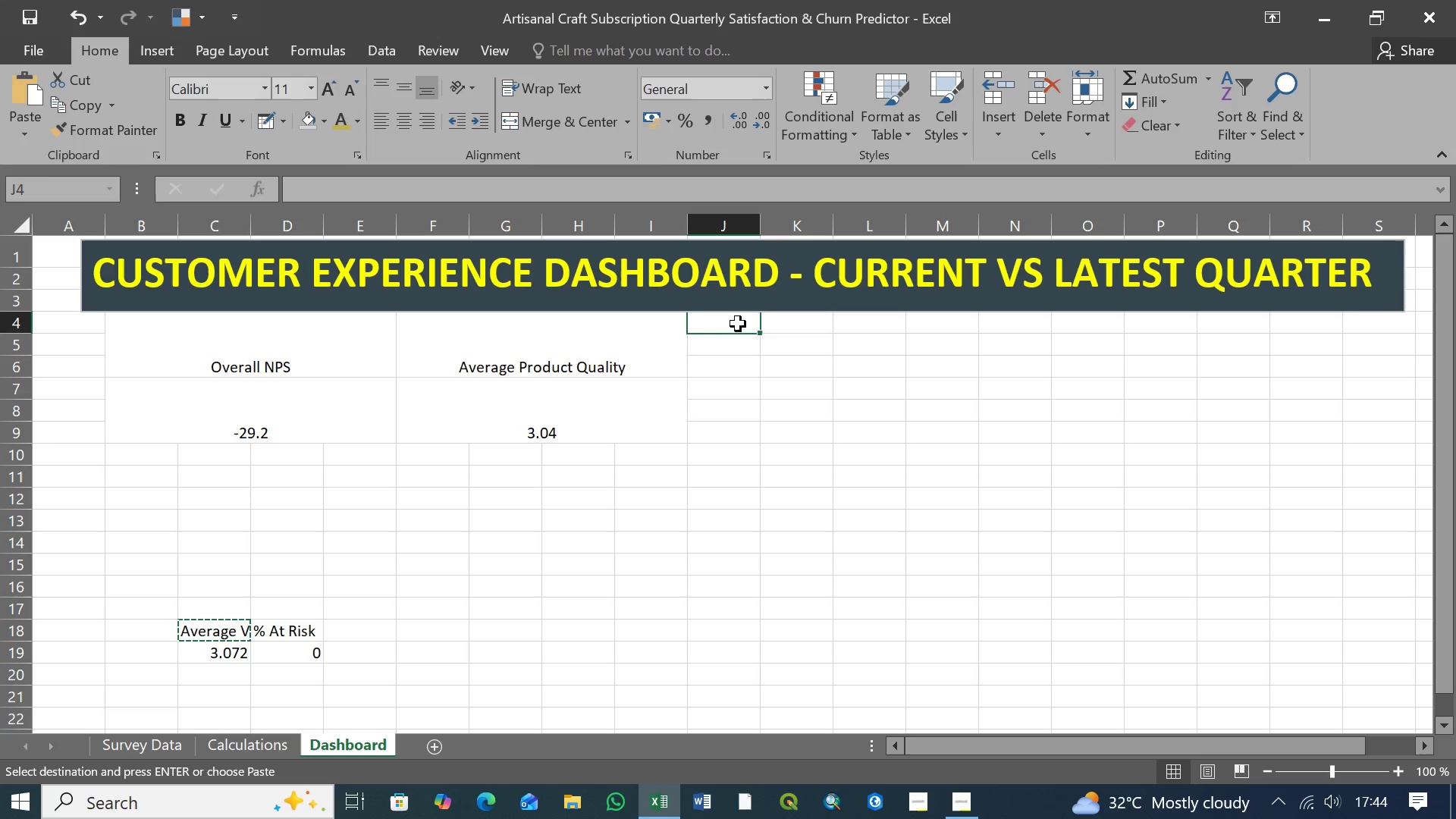 
hold_key(key=ControlLeft, duration=1.5)
 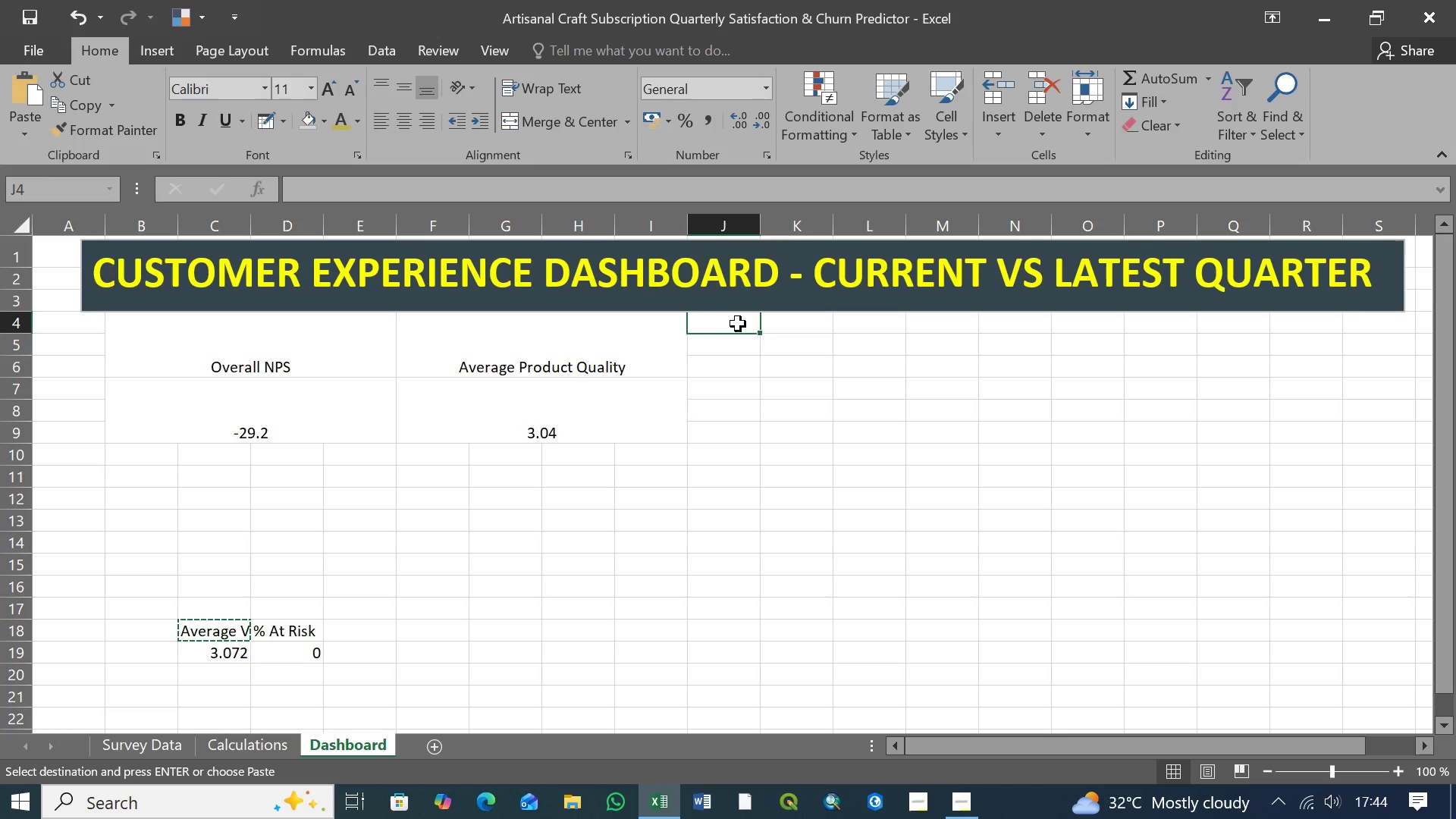 
key(Control+V)
 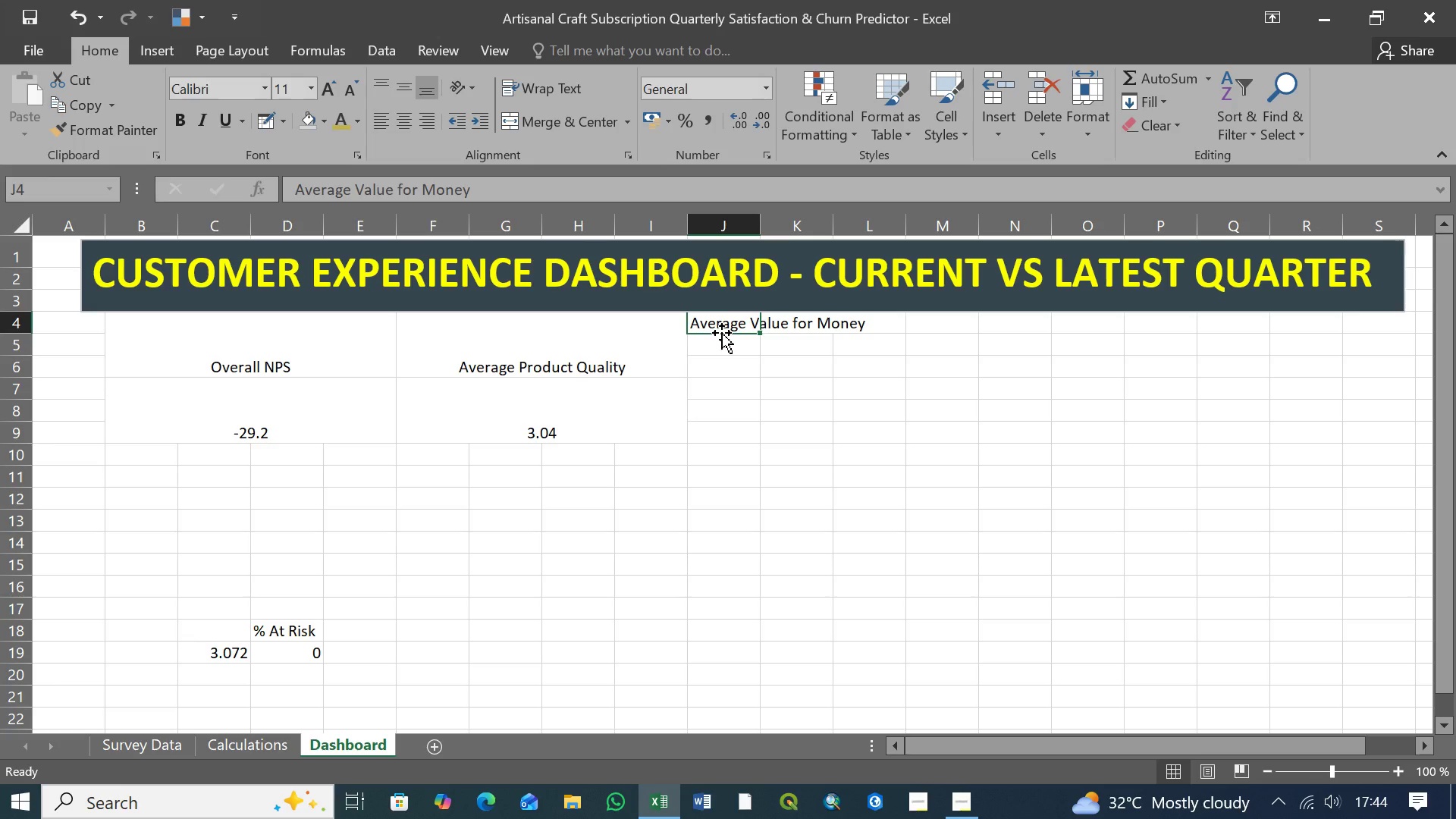 
hold_key(key=ShiftLeft, duration=1.5)
left_click([951, 328])
 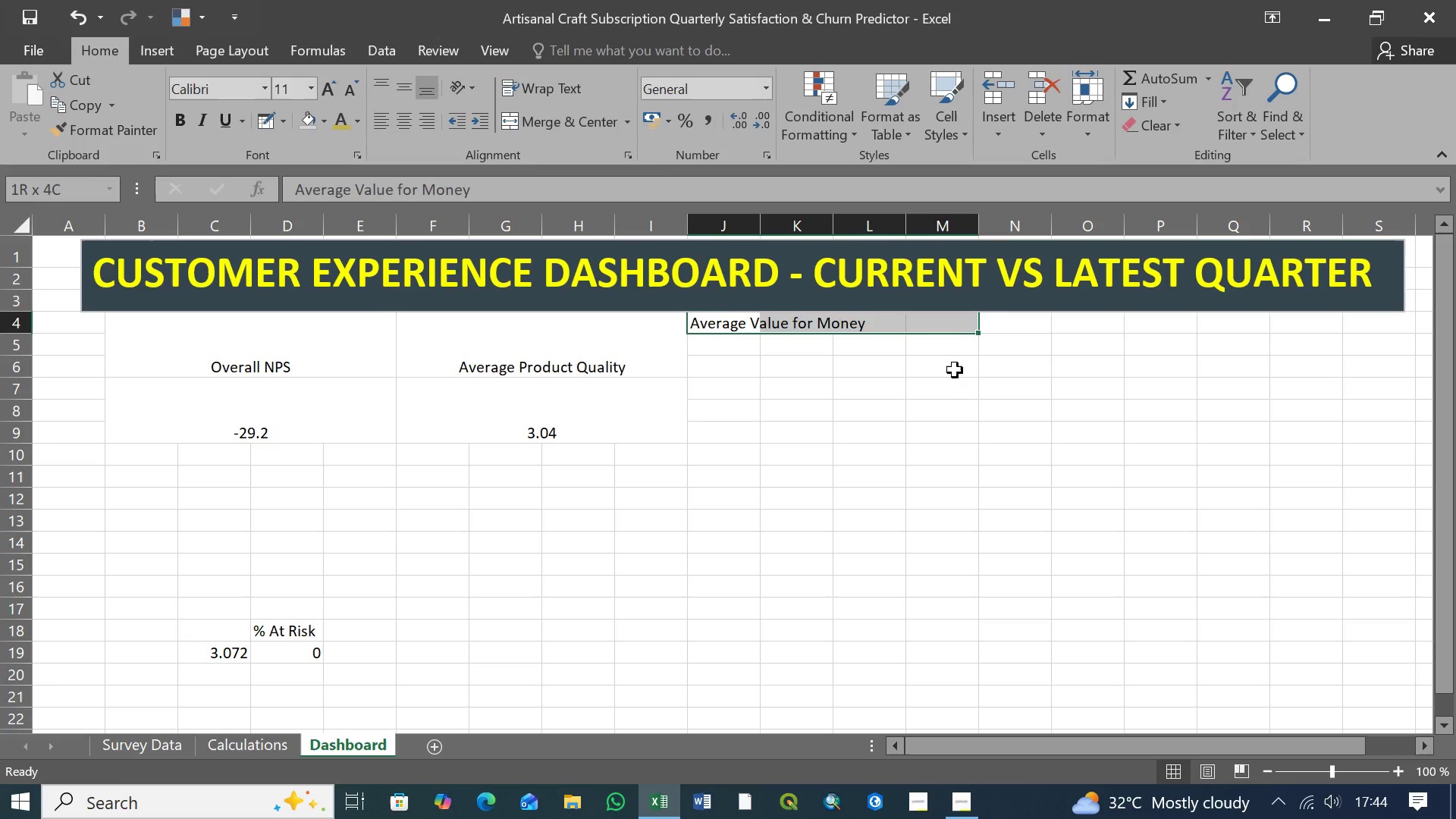 
hold_key(key=ShiftLeft, duration=1.5)
 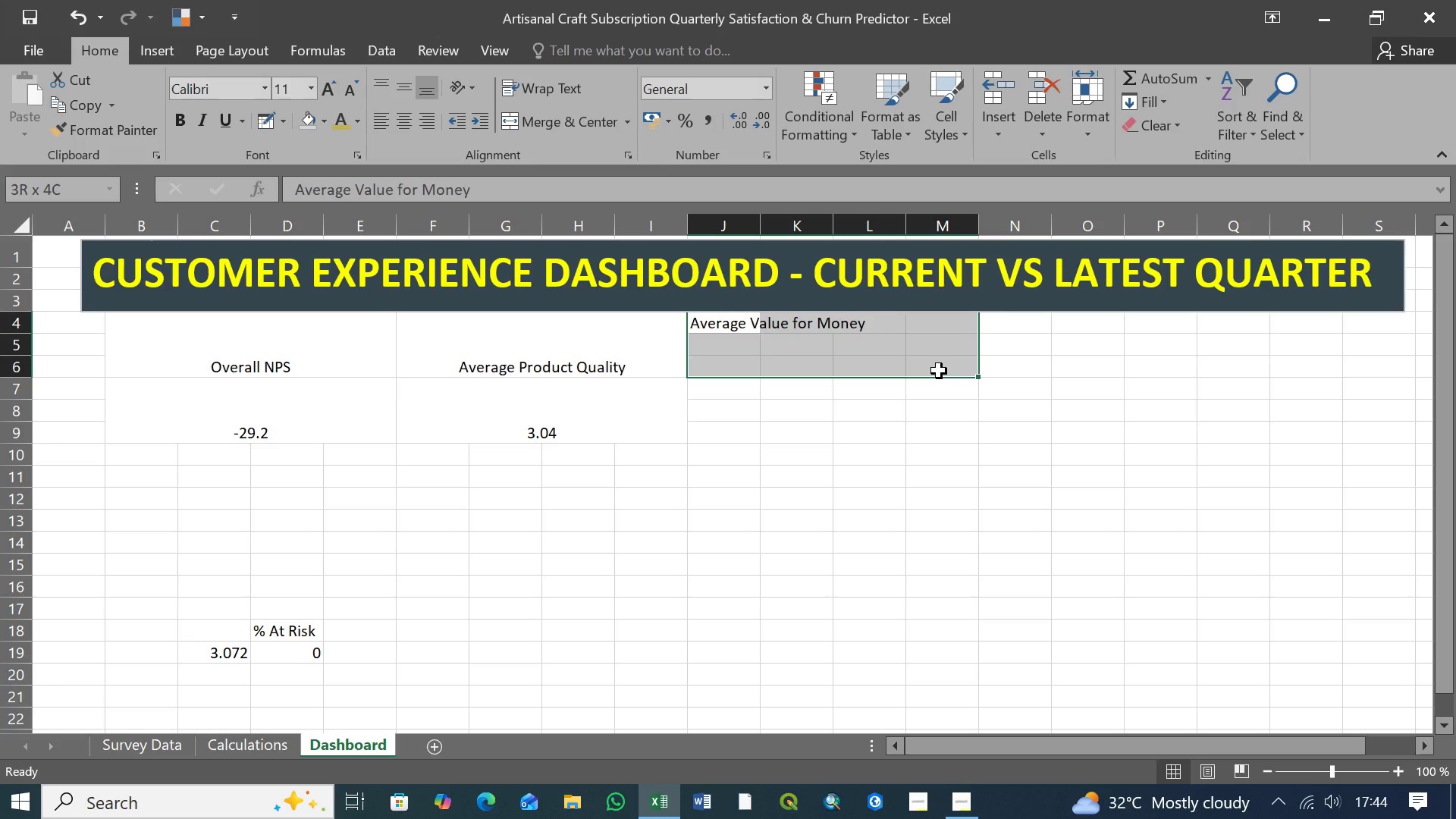 
hold_key(key=ShiftLeft, duration=1.51)
left_click([939, 371])
 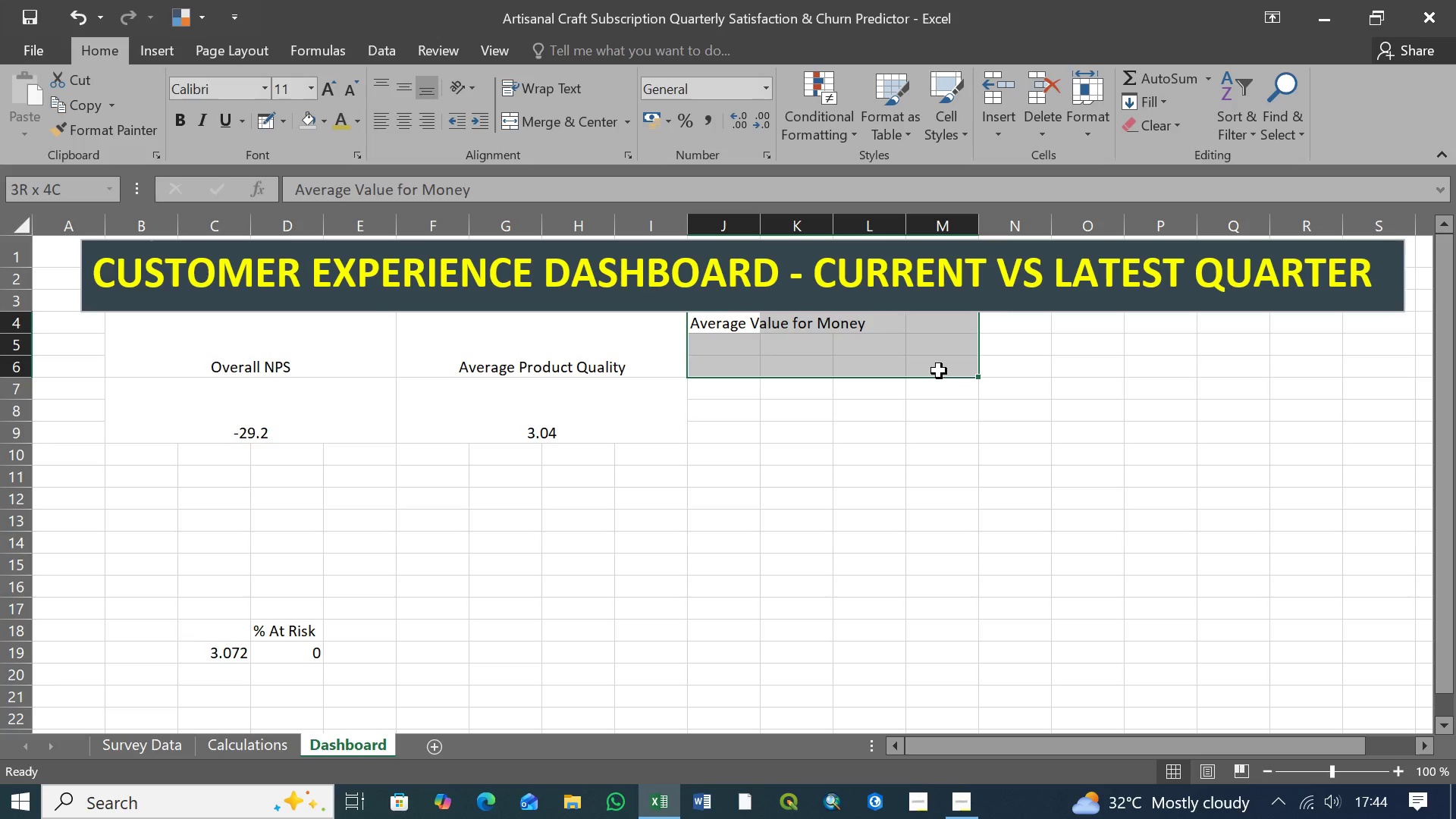 
hold_key(key=ShiftLeft, duration=1.52)
 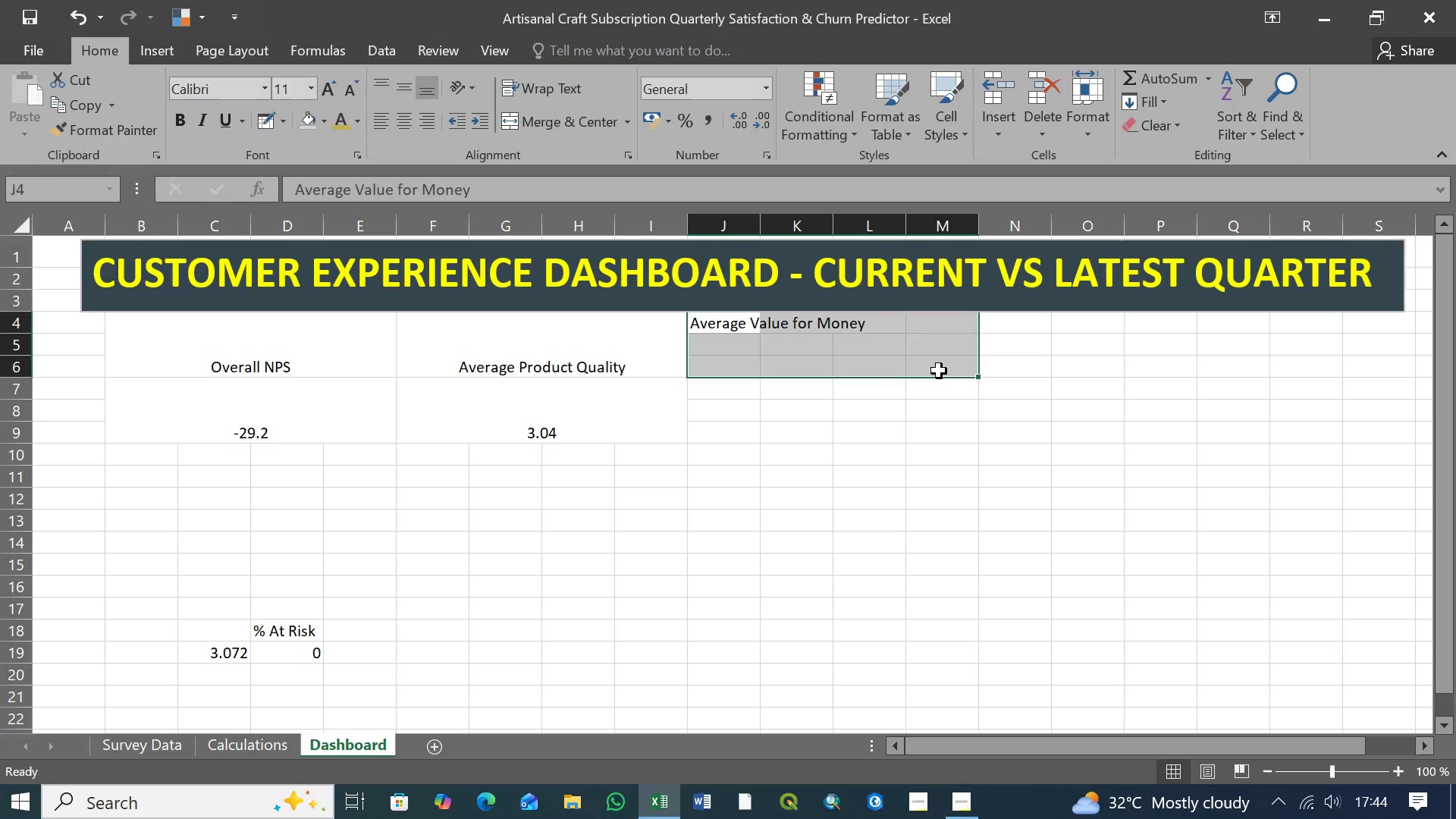 
key(Shift+ShiftLeft)
 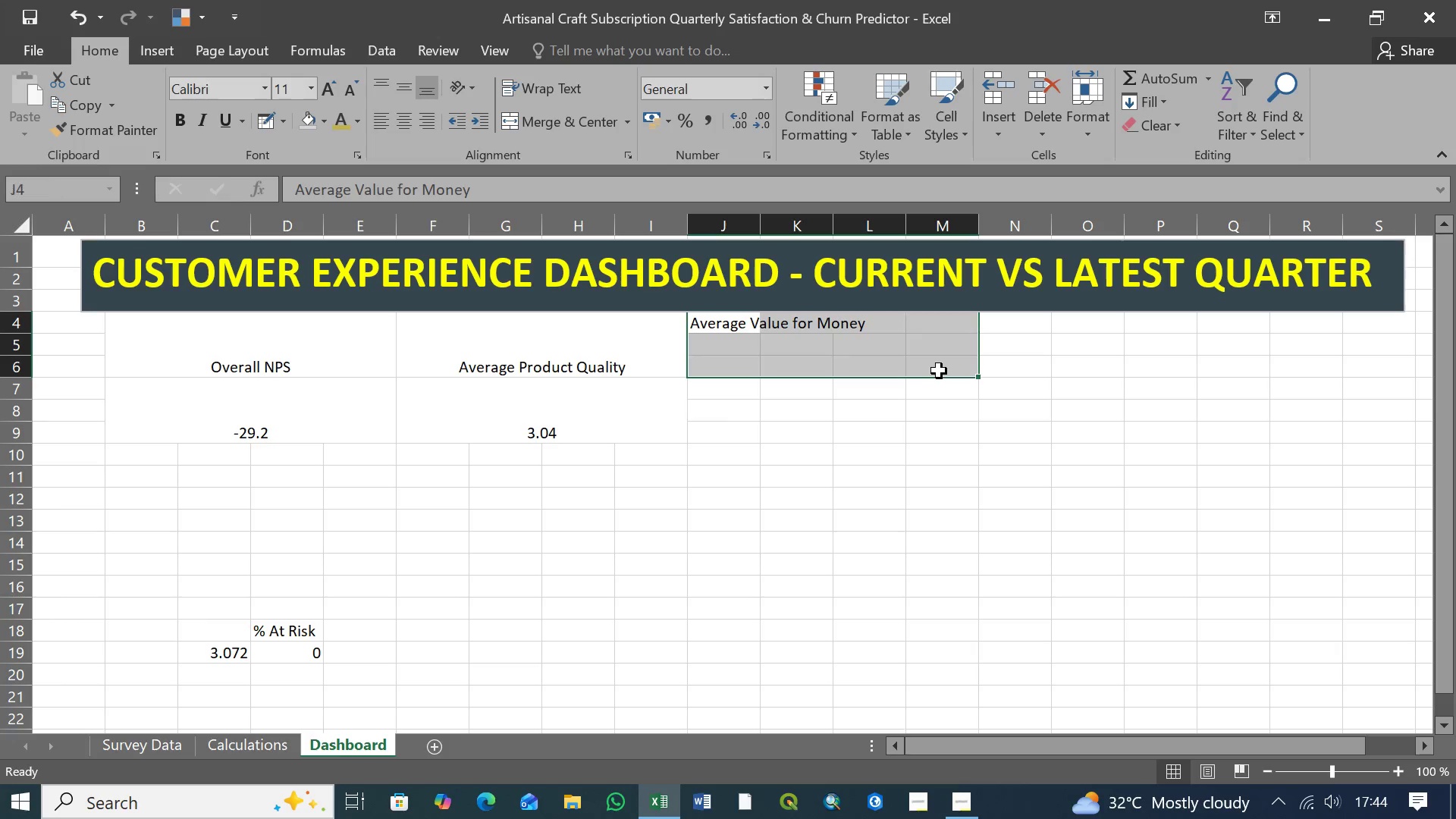 
key(Shift+ShiftLeft)
 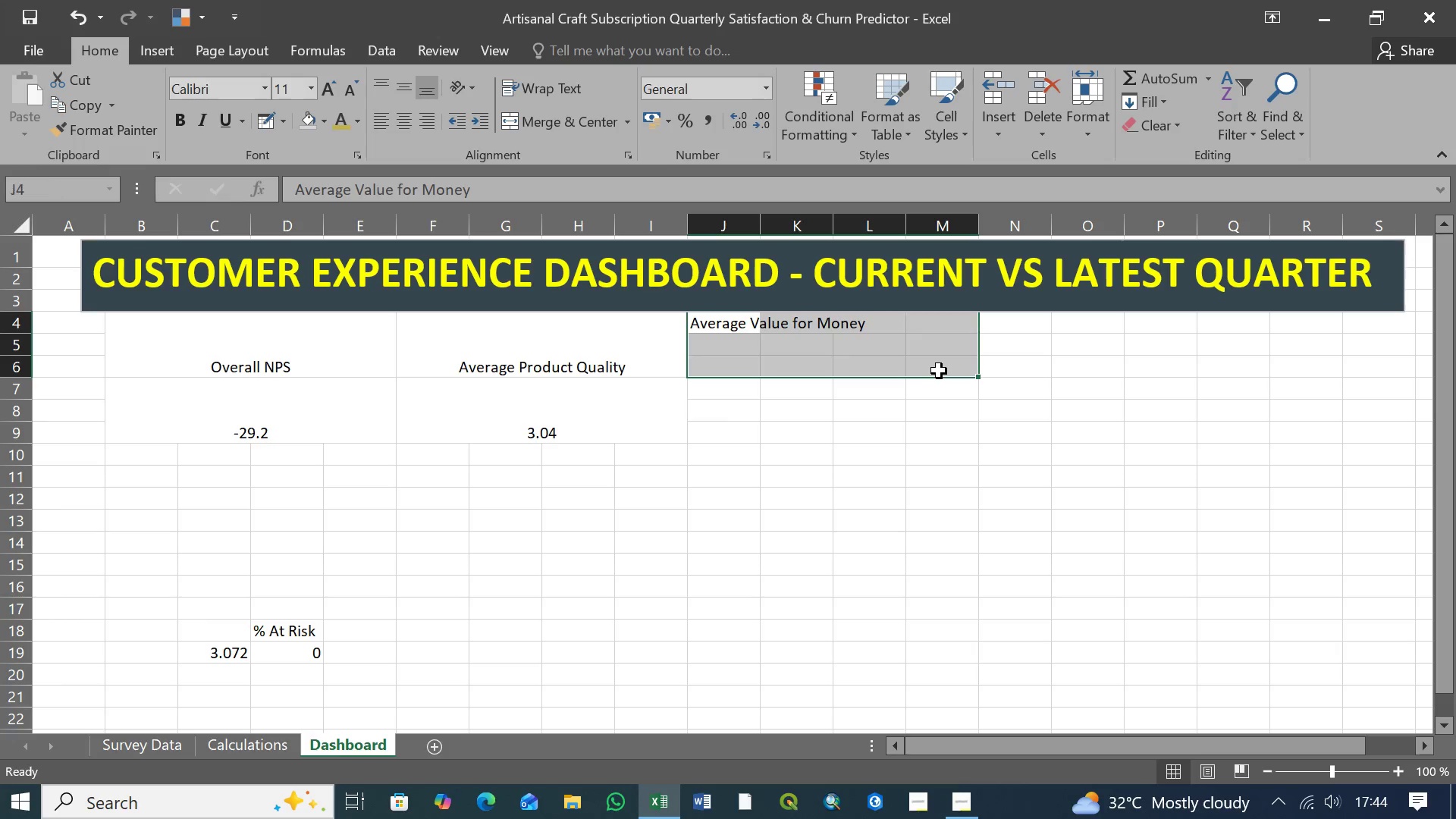 
key(Shift+ShiftLeft)
 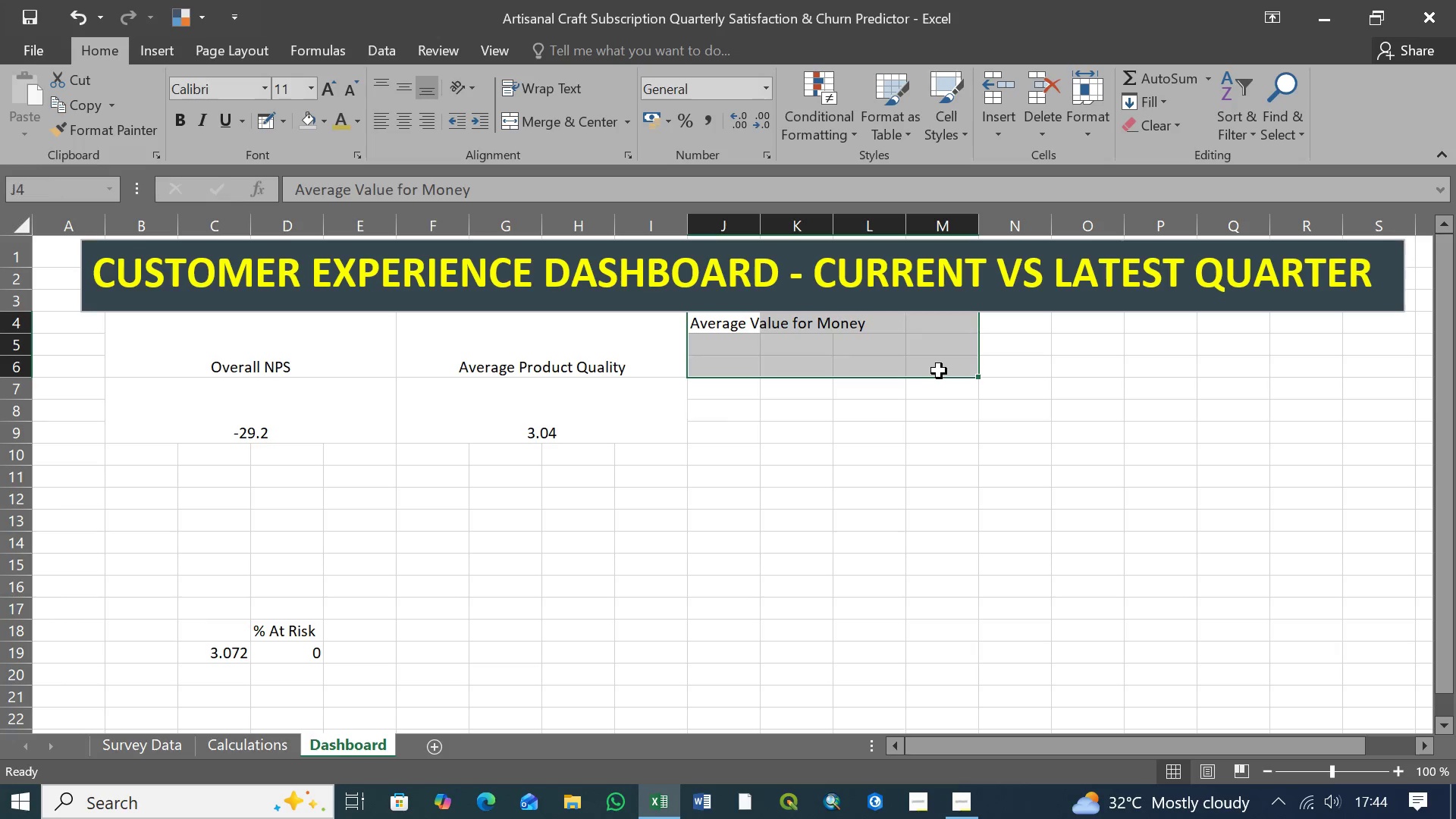 
key(Shift+ShiftLeft)
 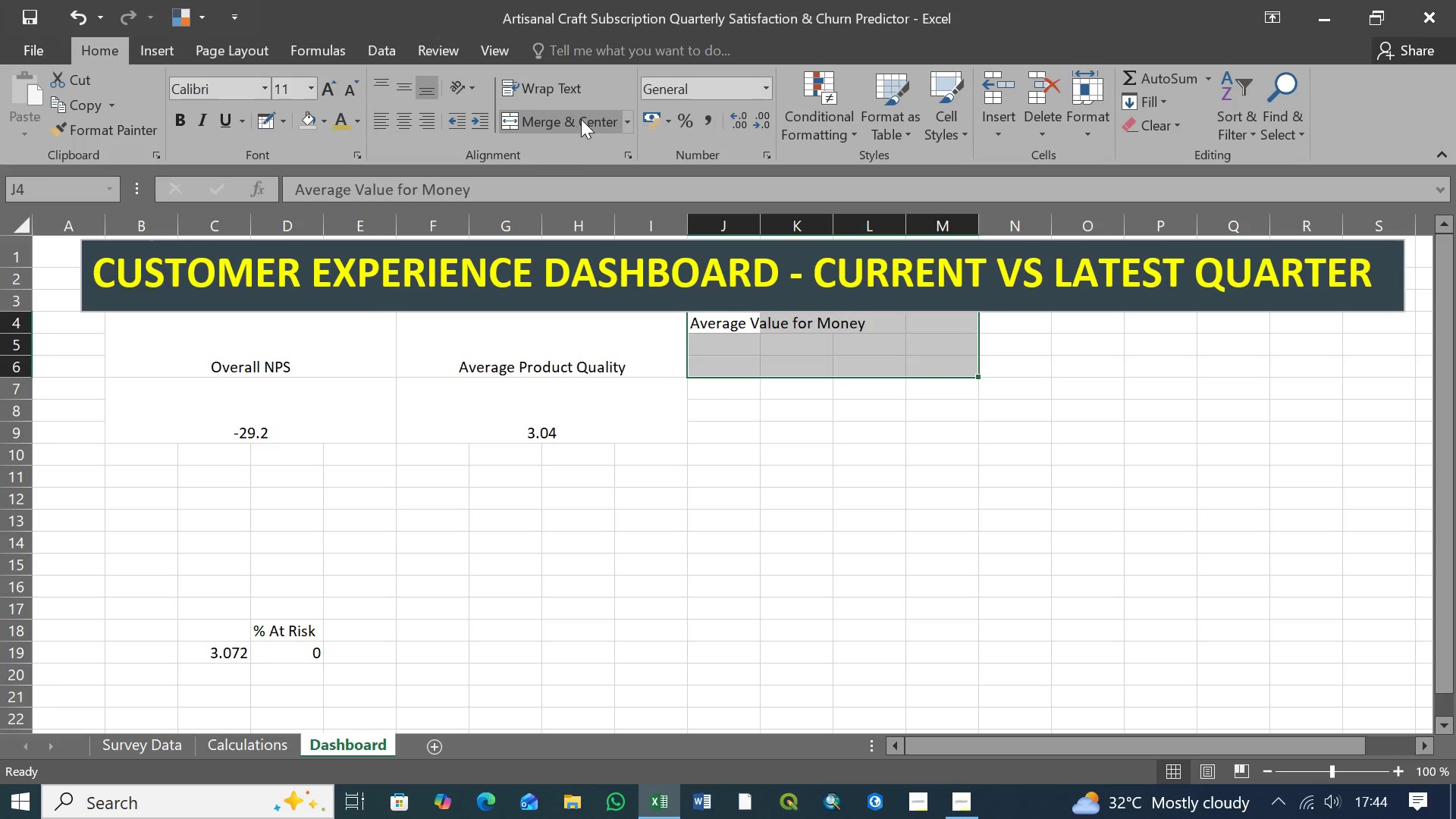 
left_click([581, 119])
 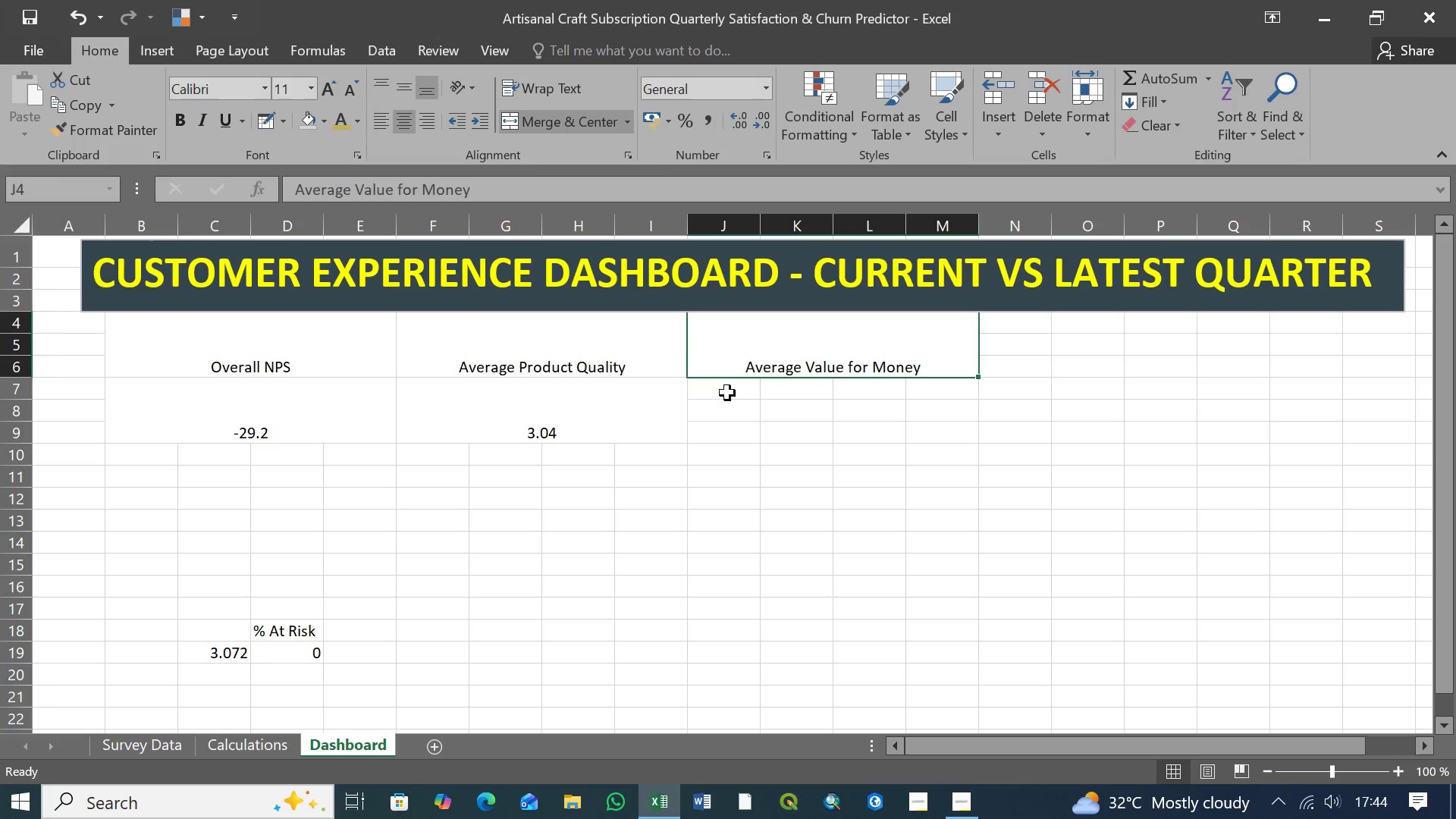 
left_click([730, 389])
 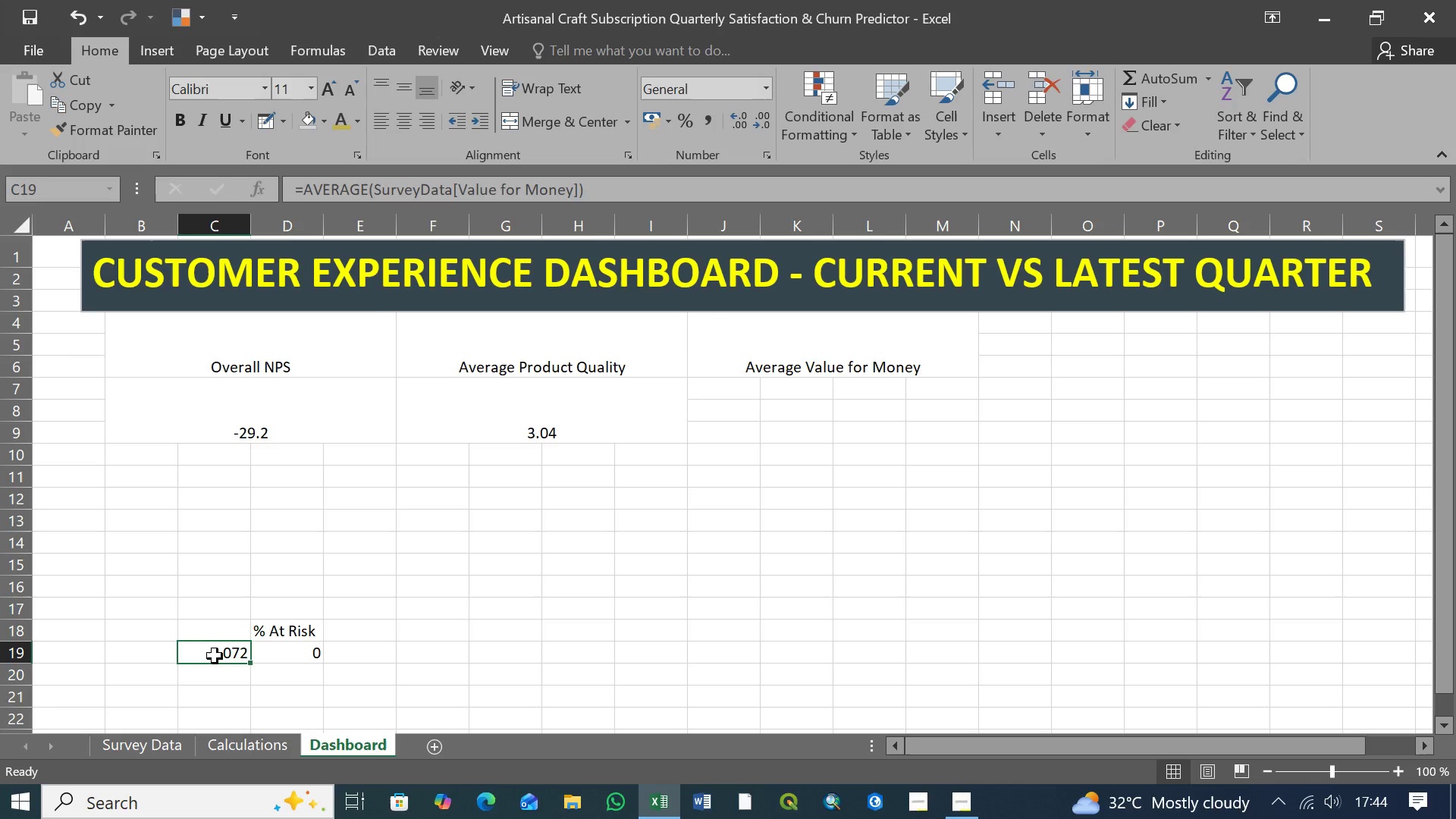 
hold_key(key=ControlLeft, duration=1.51)
 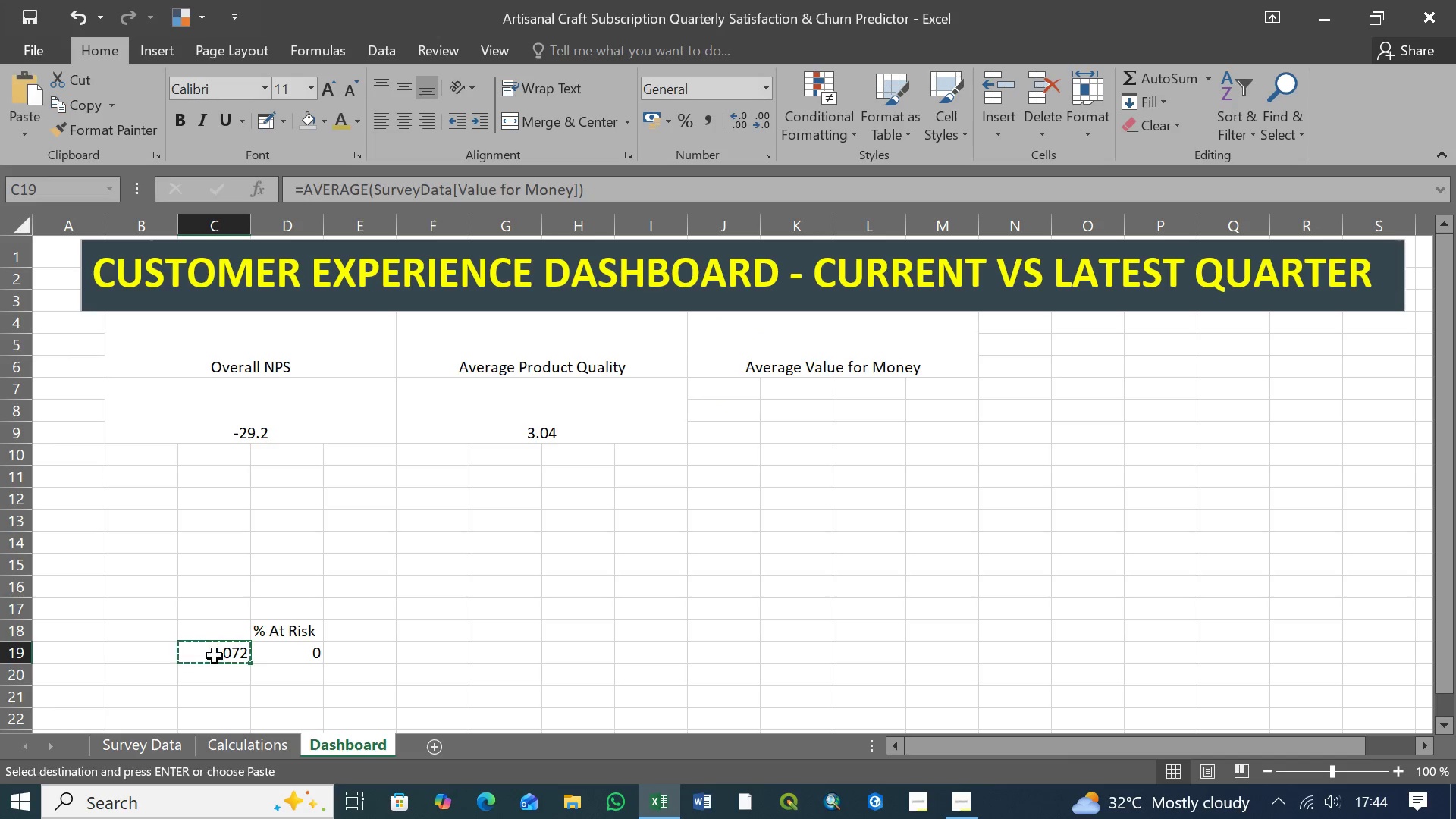 
key(Control+ControlLeft)
 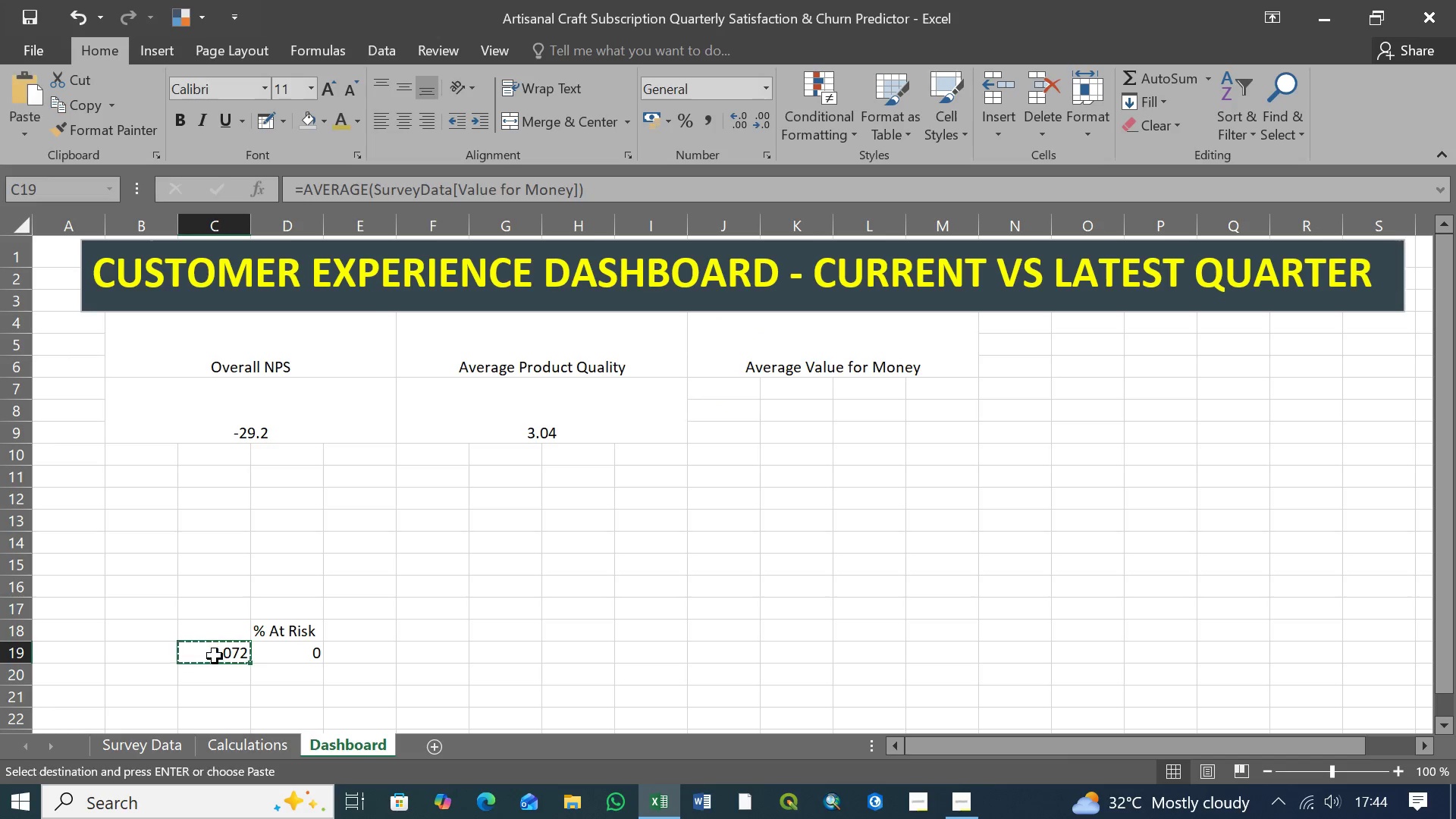 
key(Control+X)
 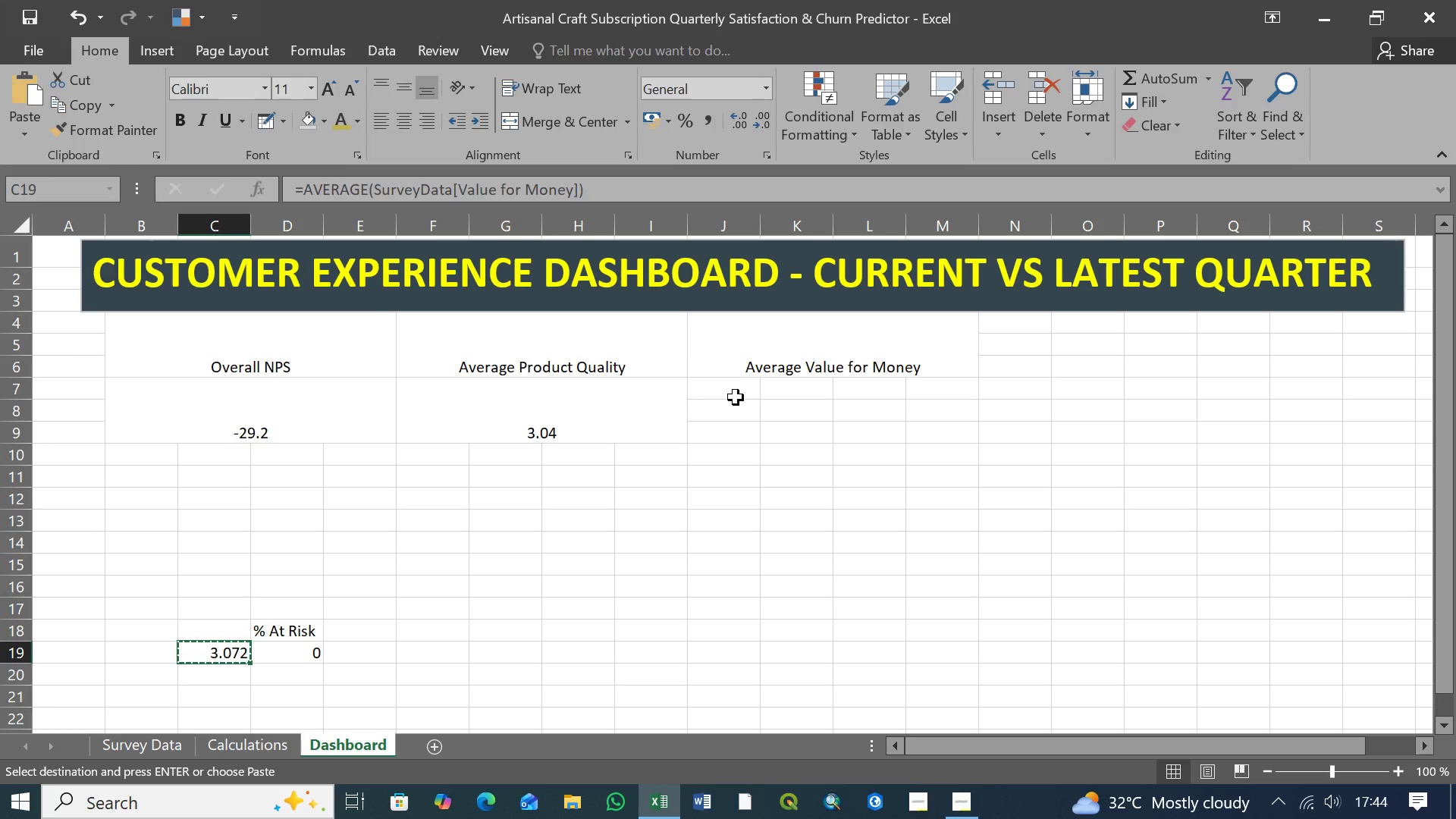 
left_click([737, 391])
 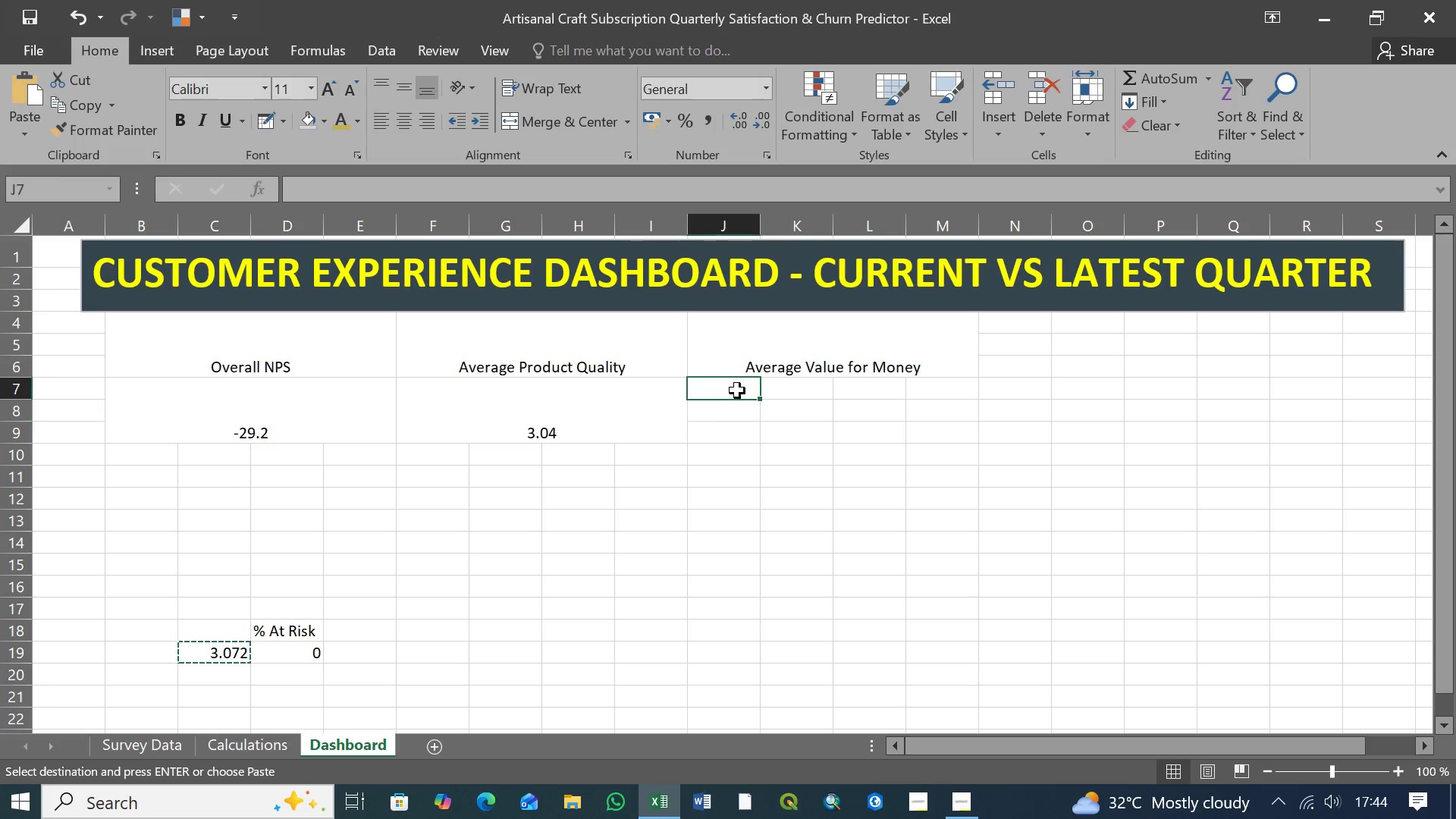 
key(Control+V)
 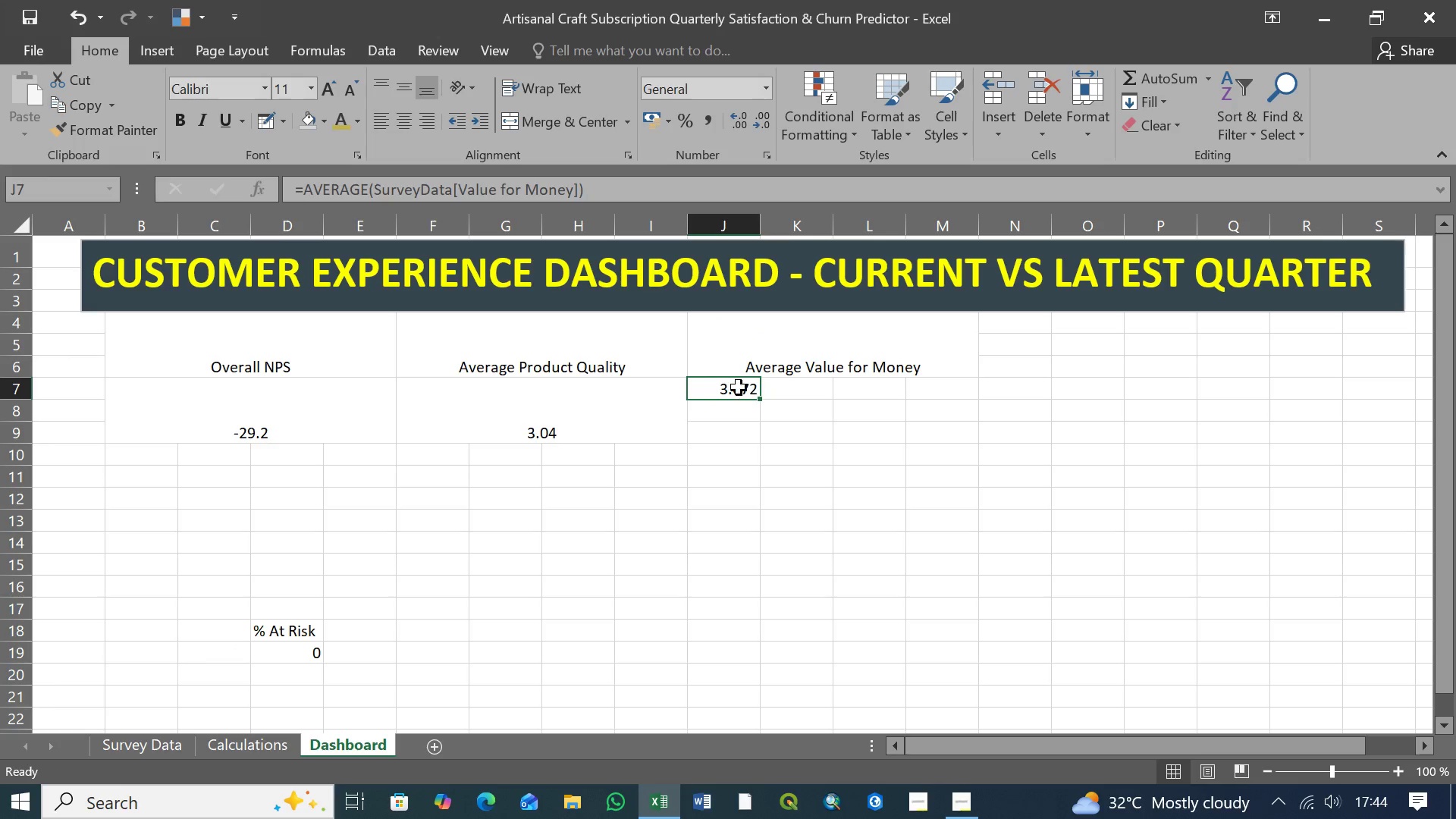 
left_click([739, 388])
 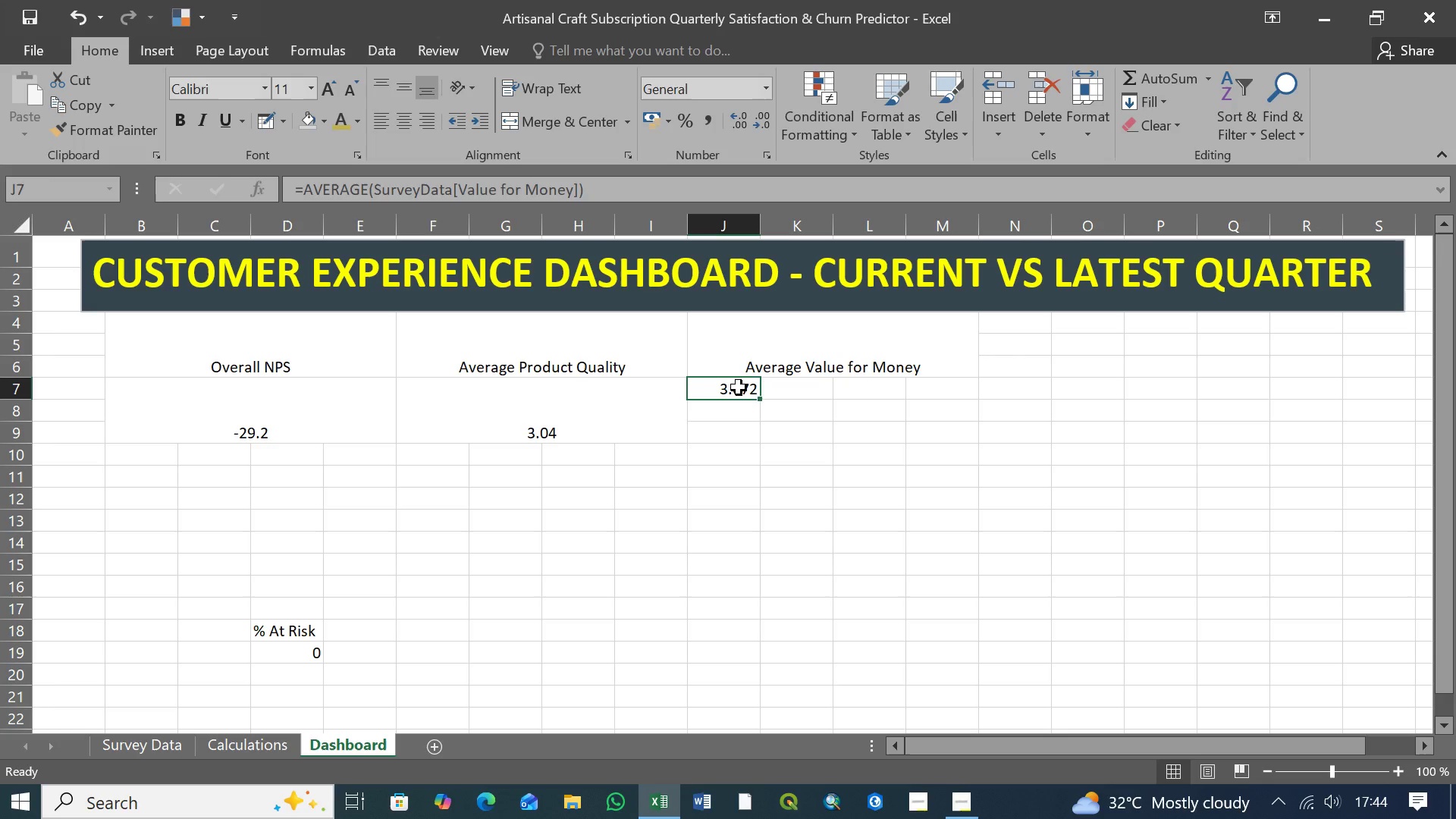 
hold_key(key=ShiftLeft, duration=1.5)
left_click([965, 433])
 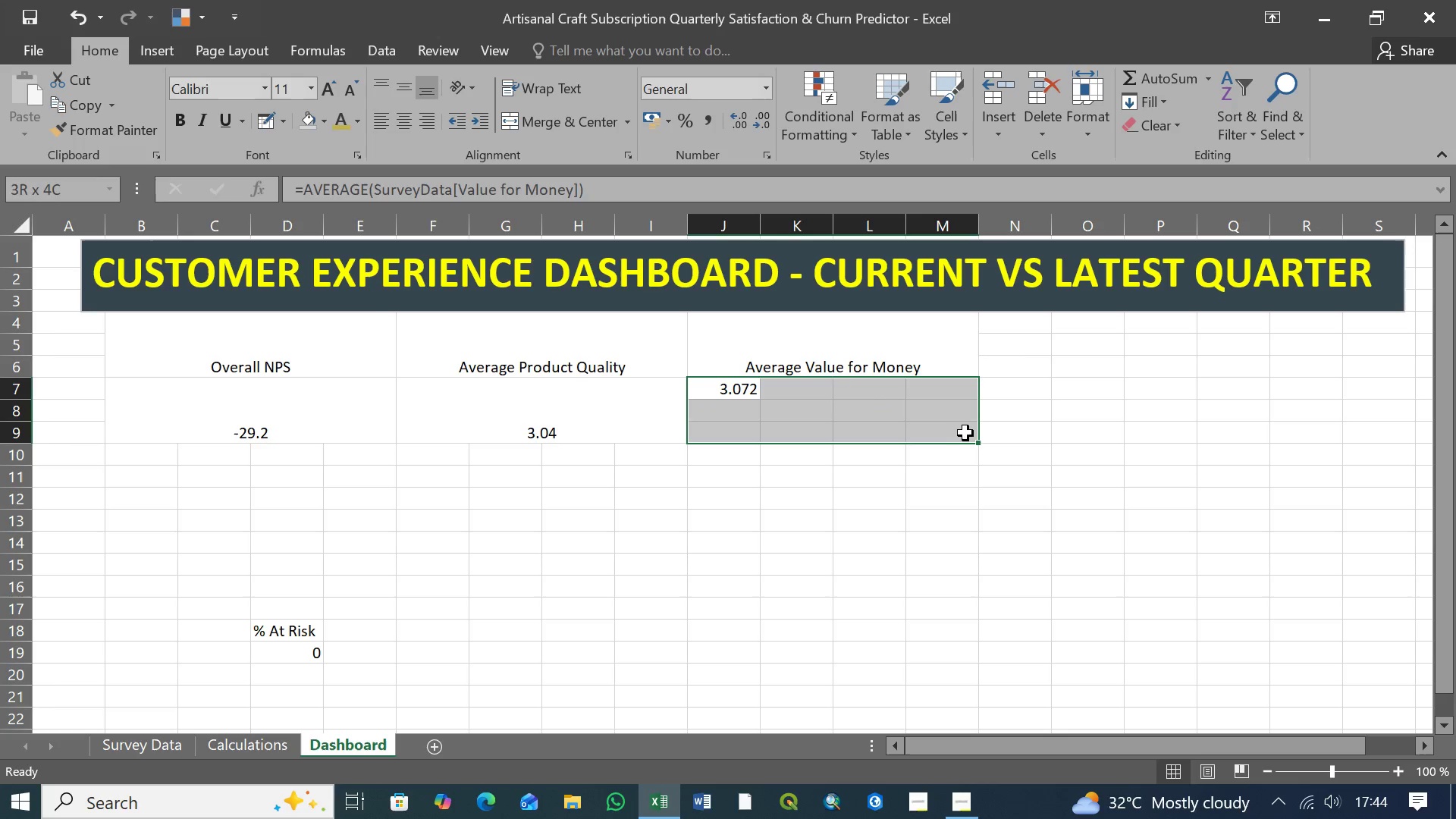 
key(Shift+ShiftLeft)
 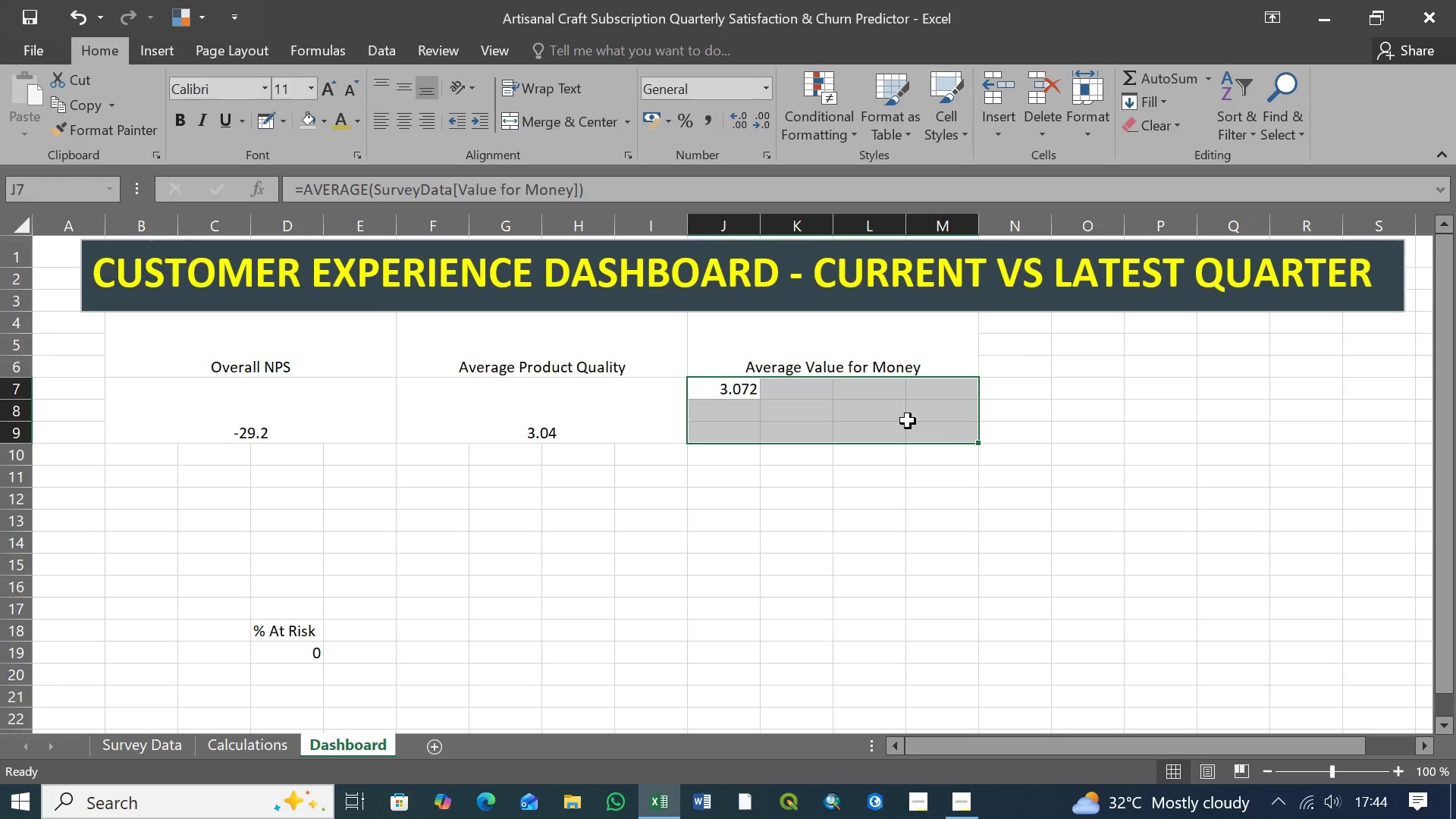 
key(Shift+ShiftLeft)
 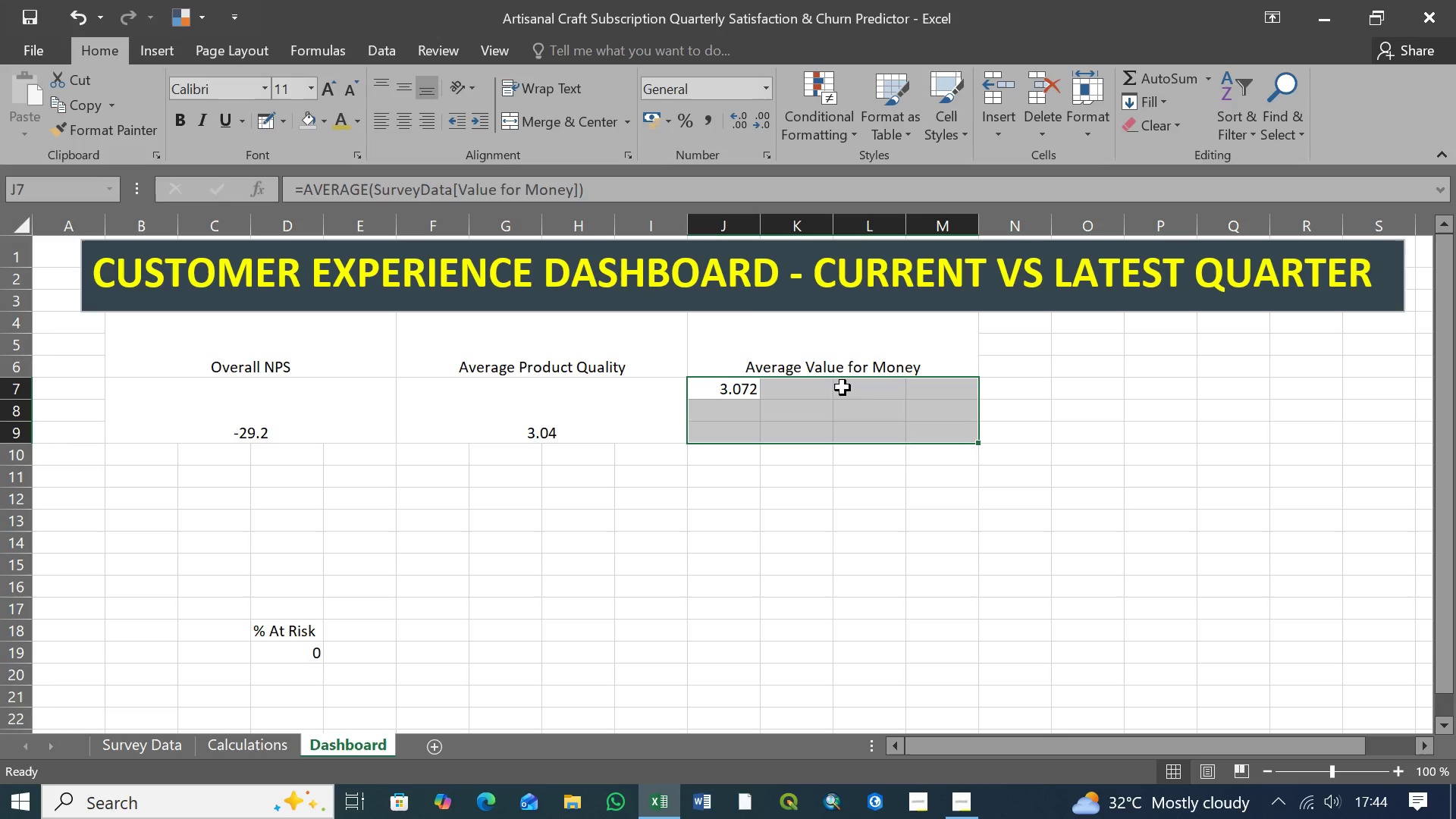 
key(Shift+ShiftLeft)
 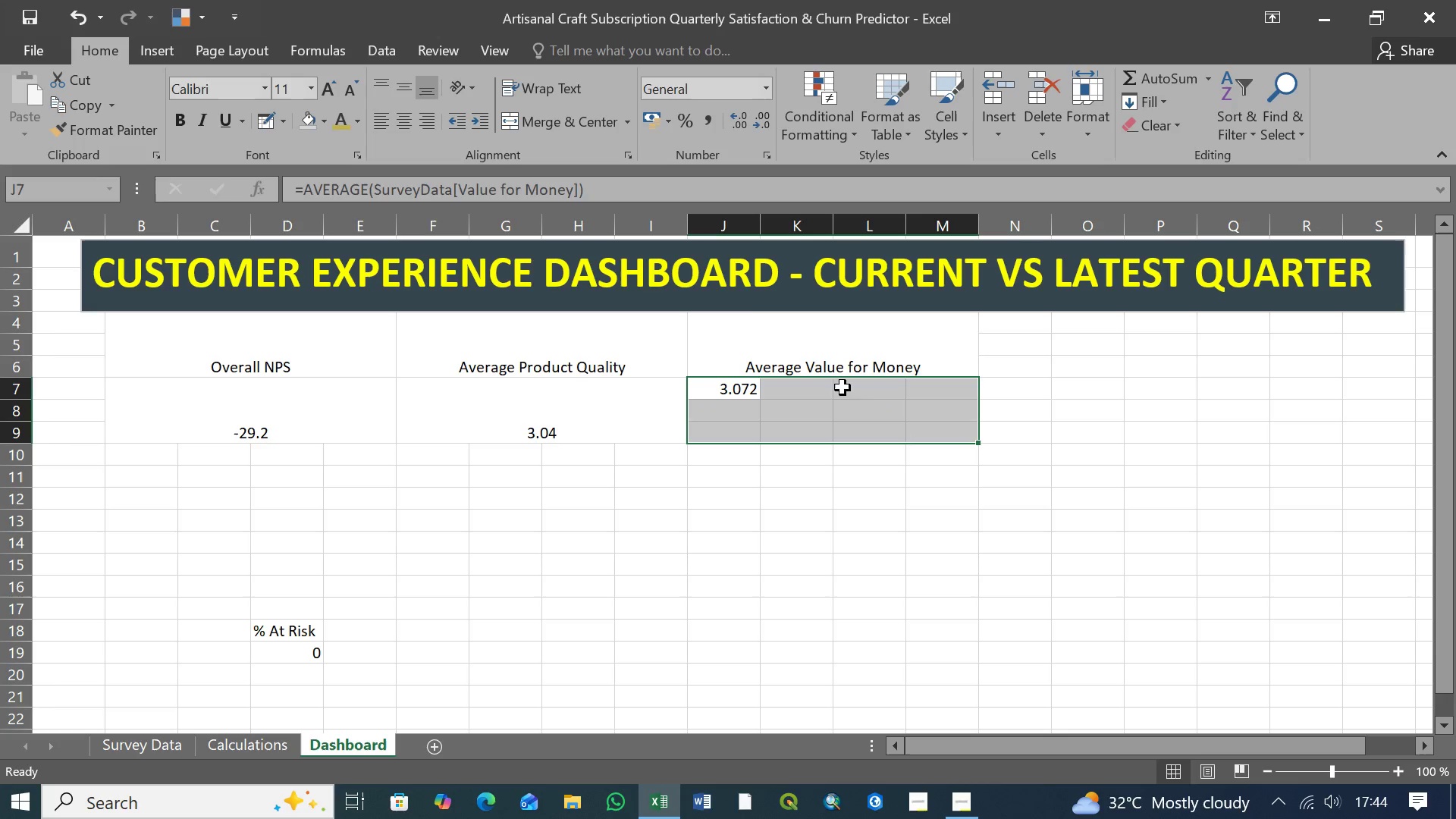 
key(Shift+ShiftLeft)
 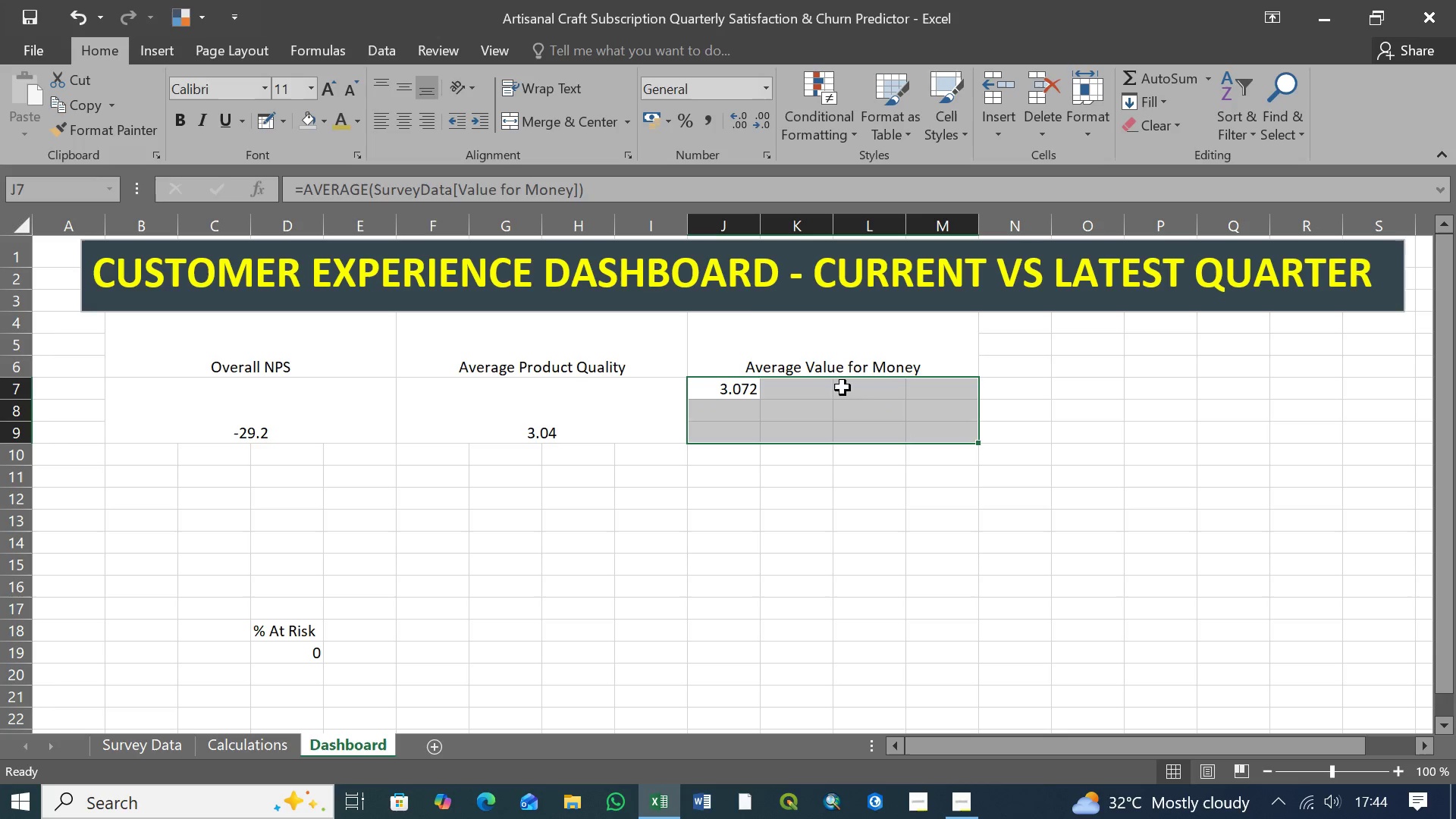 
key(Shift+ShiftLeft)
 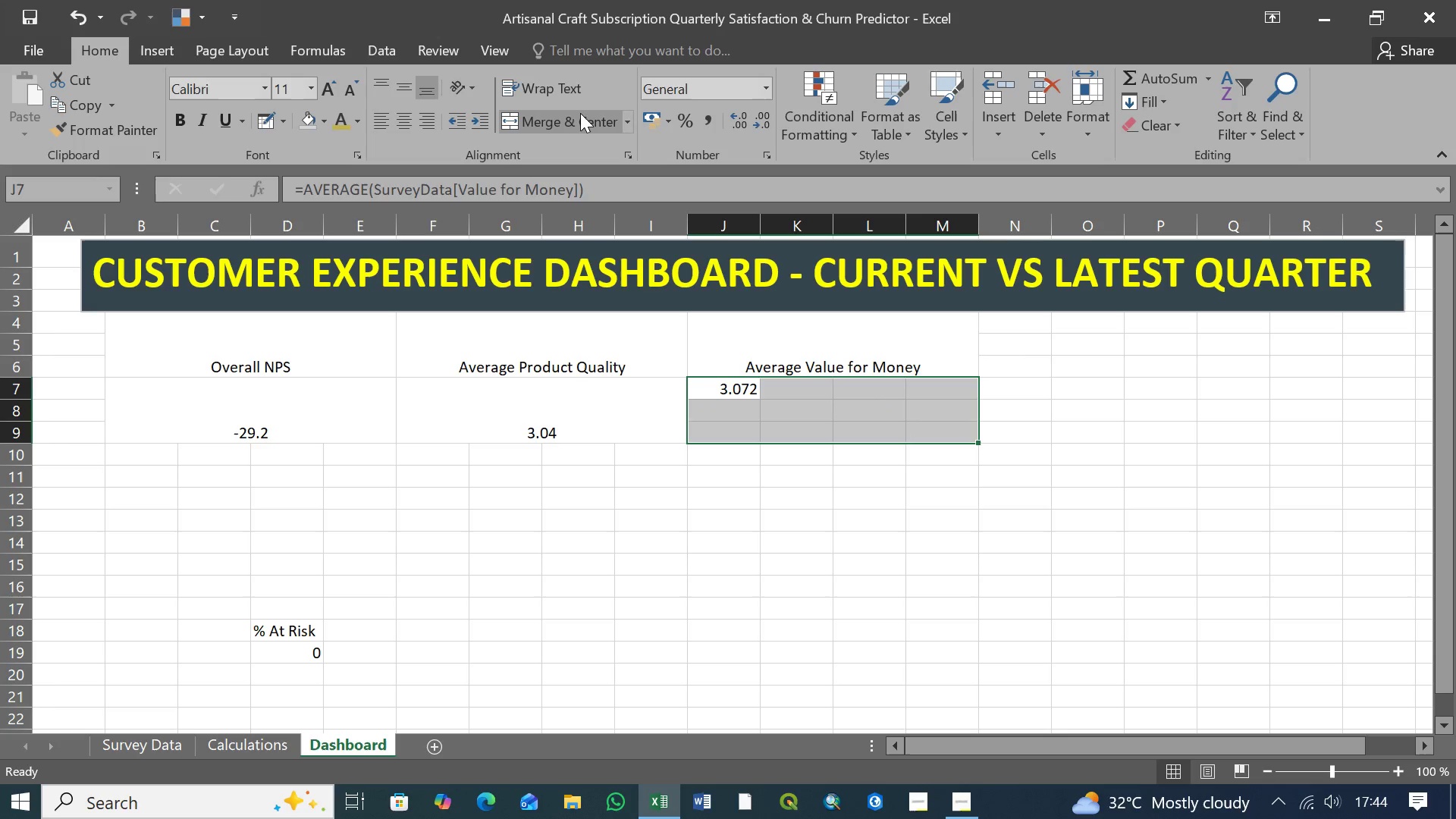 
left_click([573, 124])
 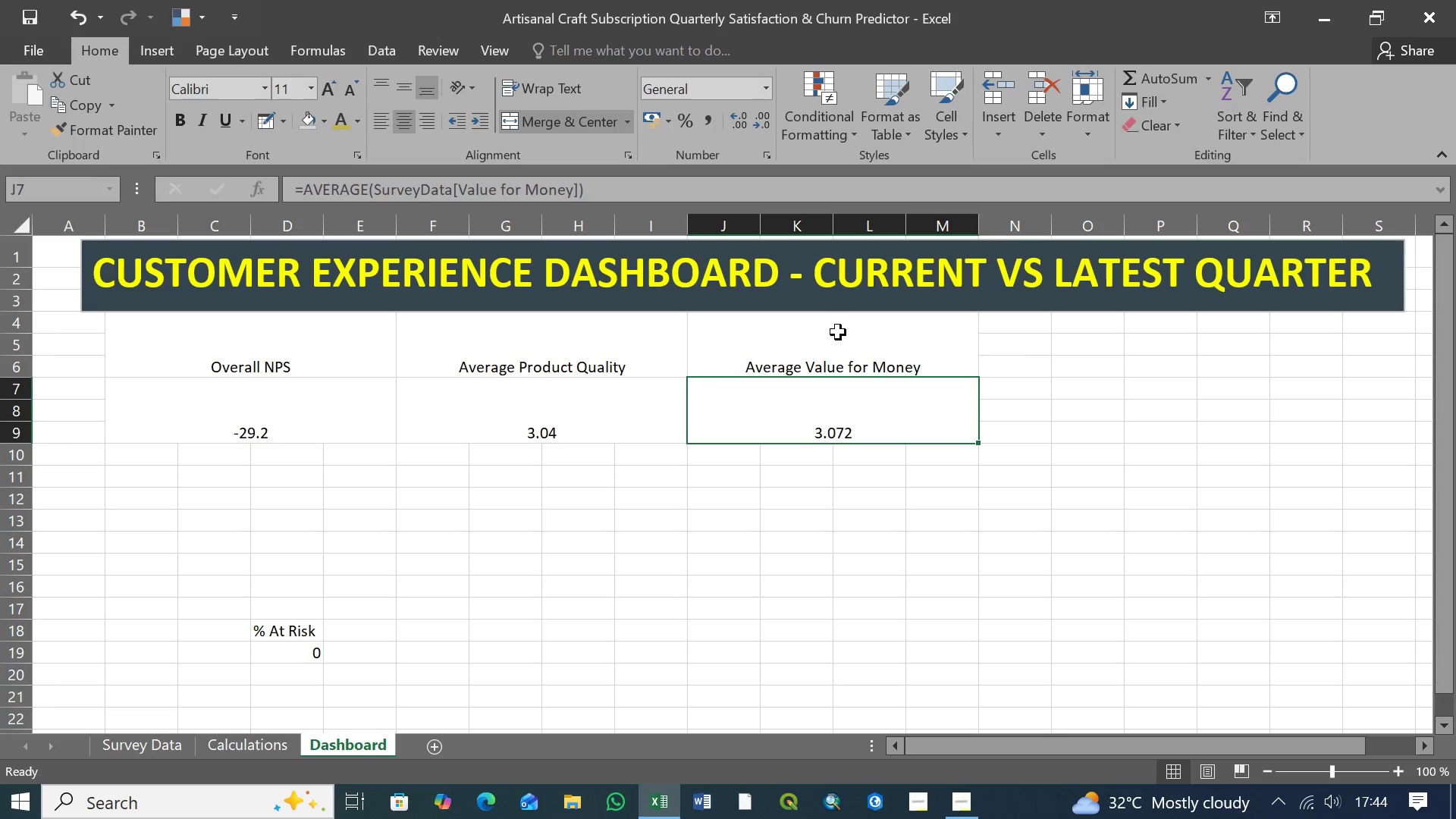 
left_click([842, 340])
 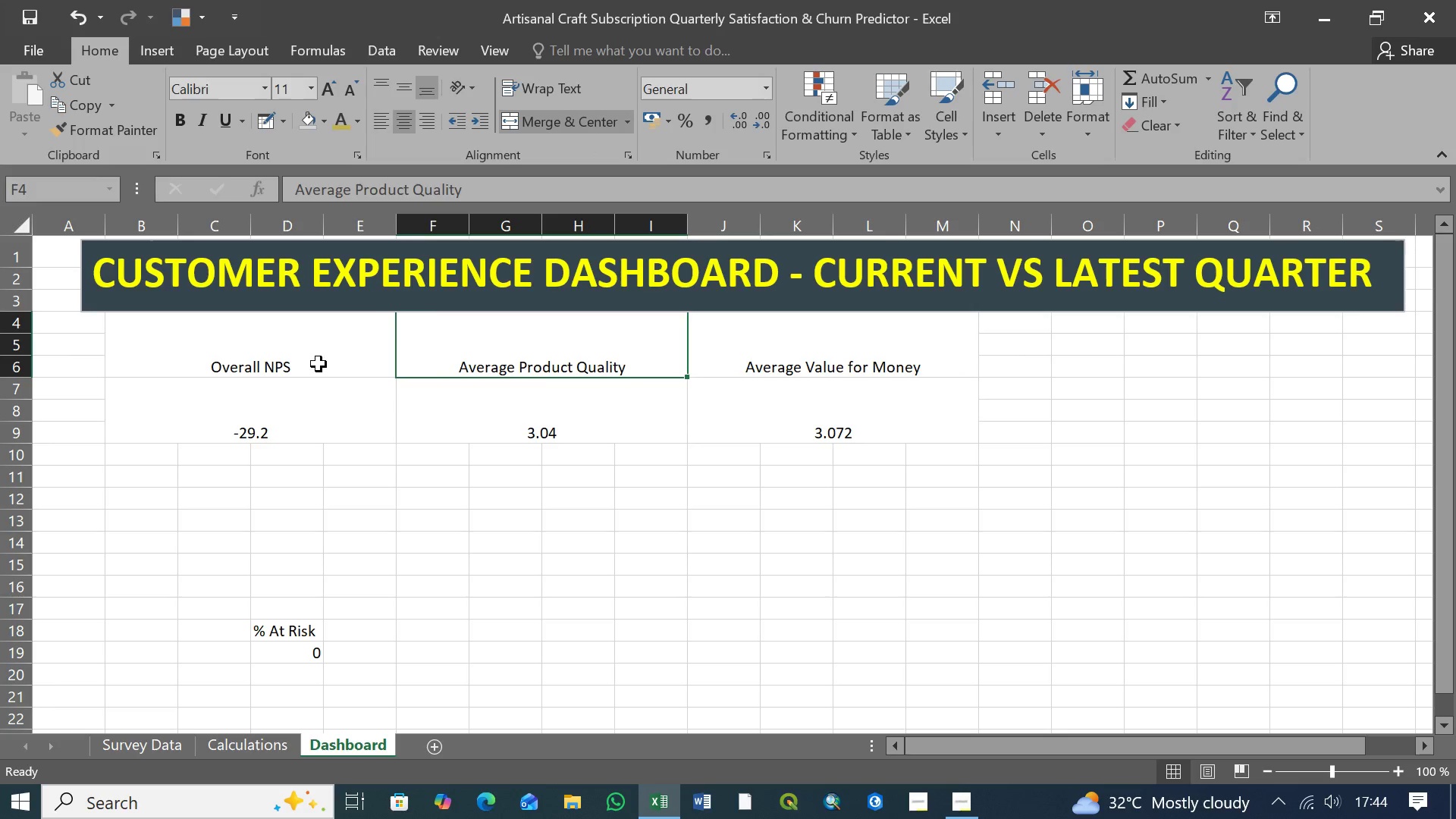 
double_click([318, 364])
 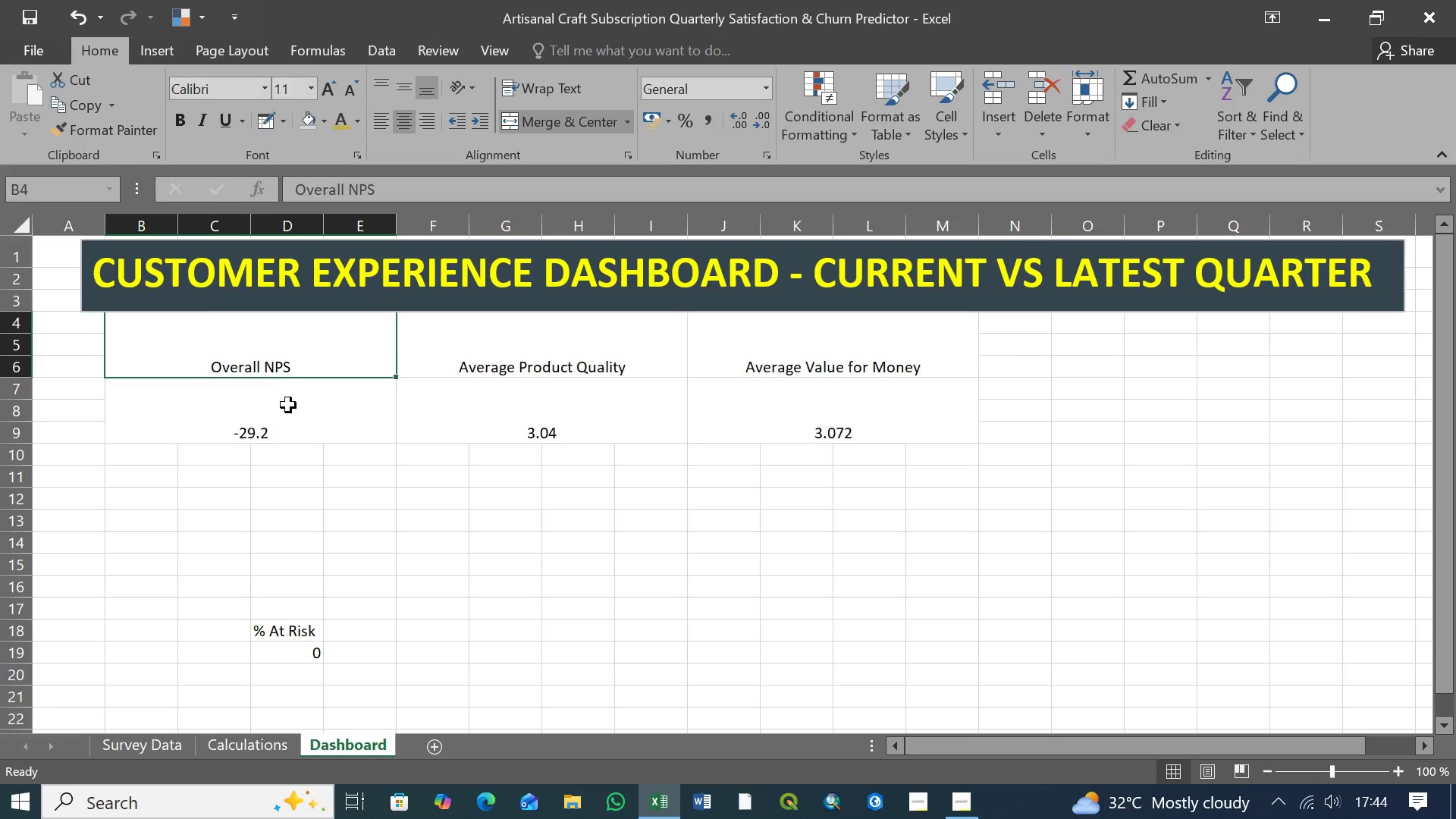 
triple_click([288, 405])
 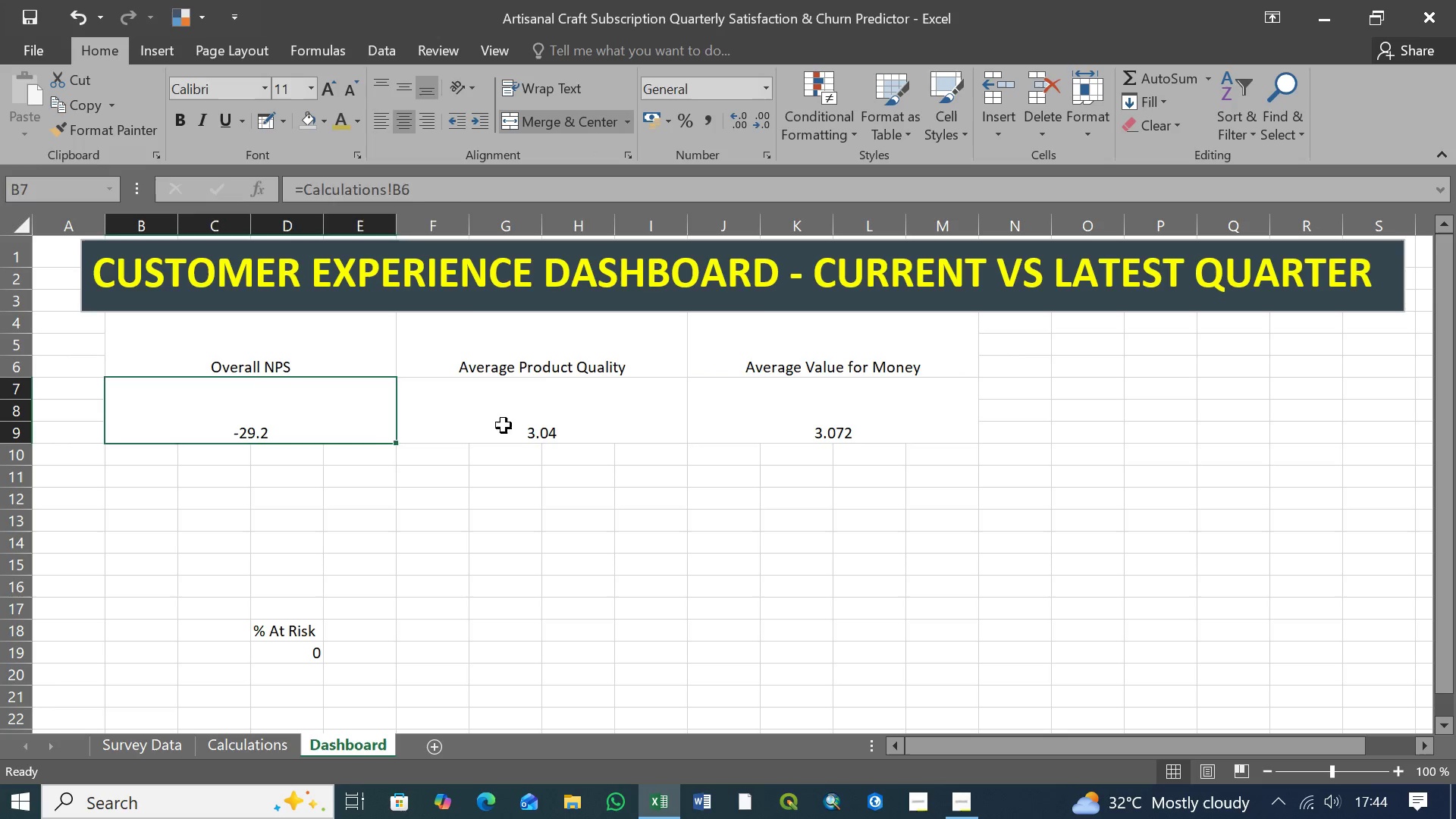 
triple_click([504, 425])
 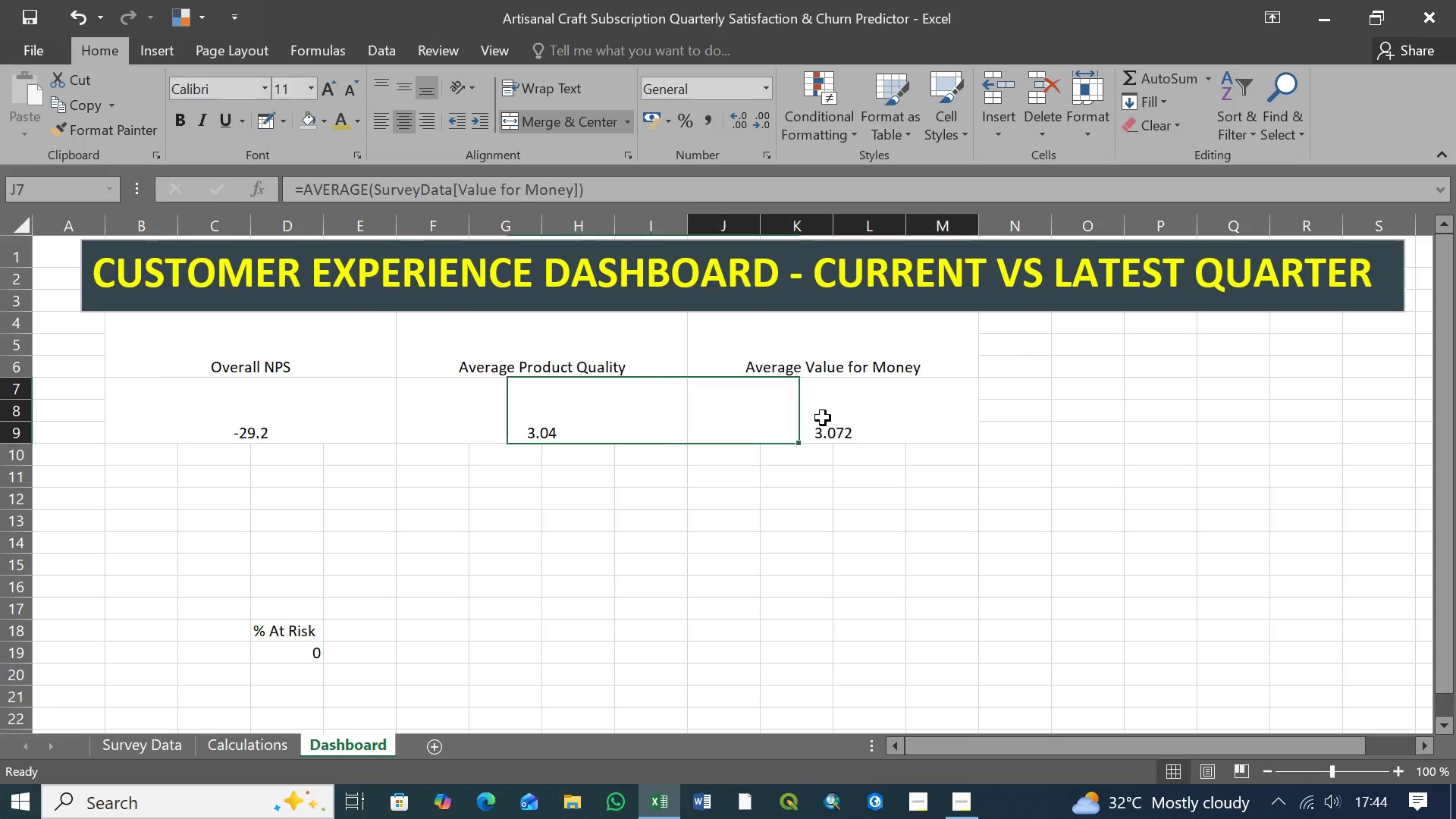 
triple_click([823, 418])
 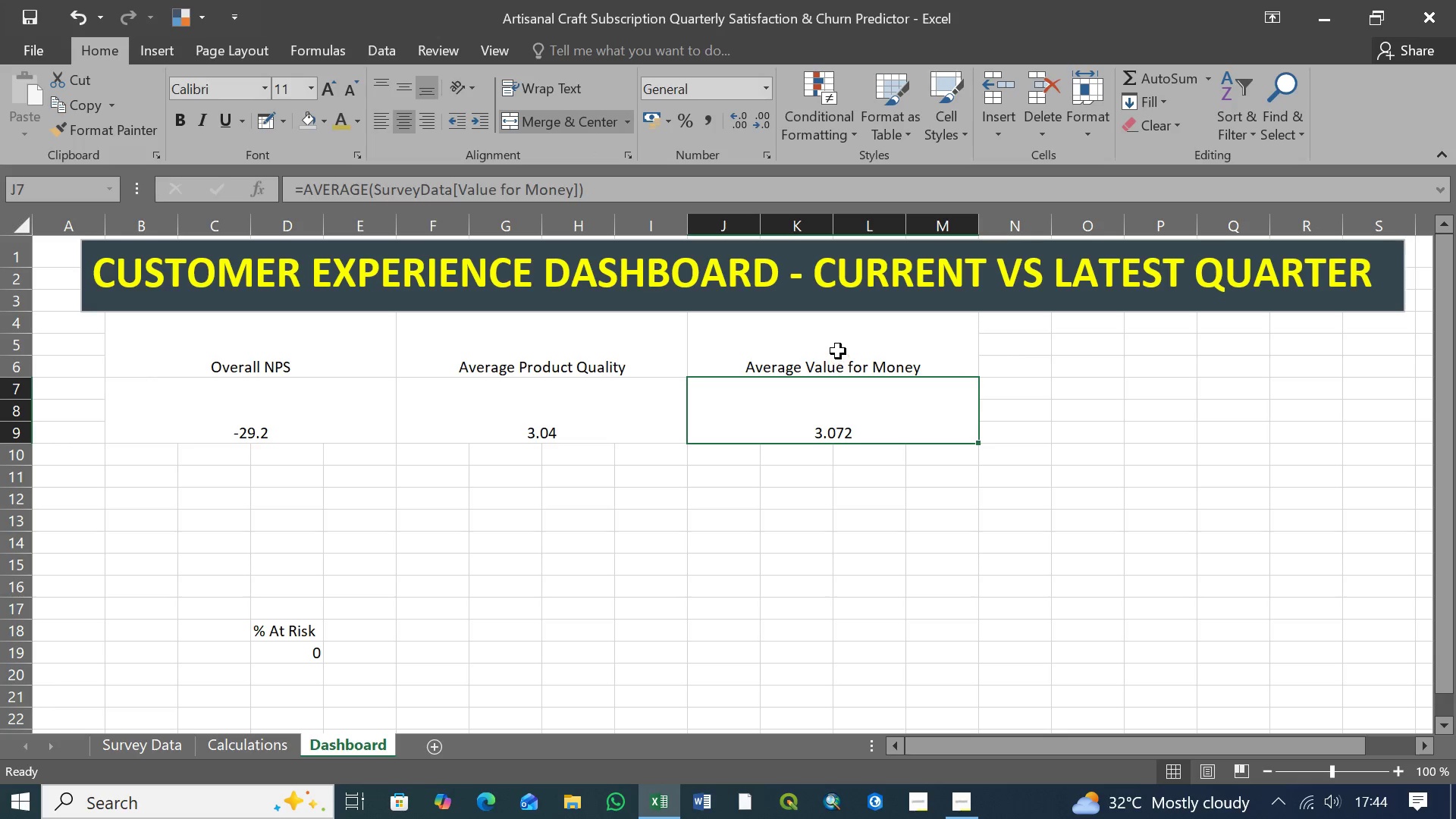 
triple_click([837, 351])
 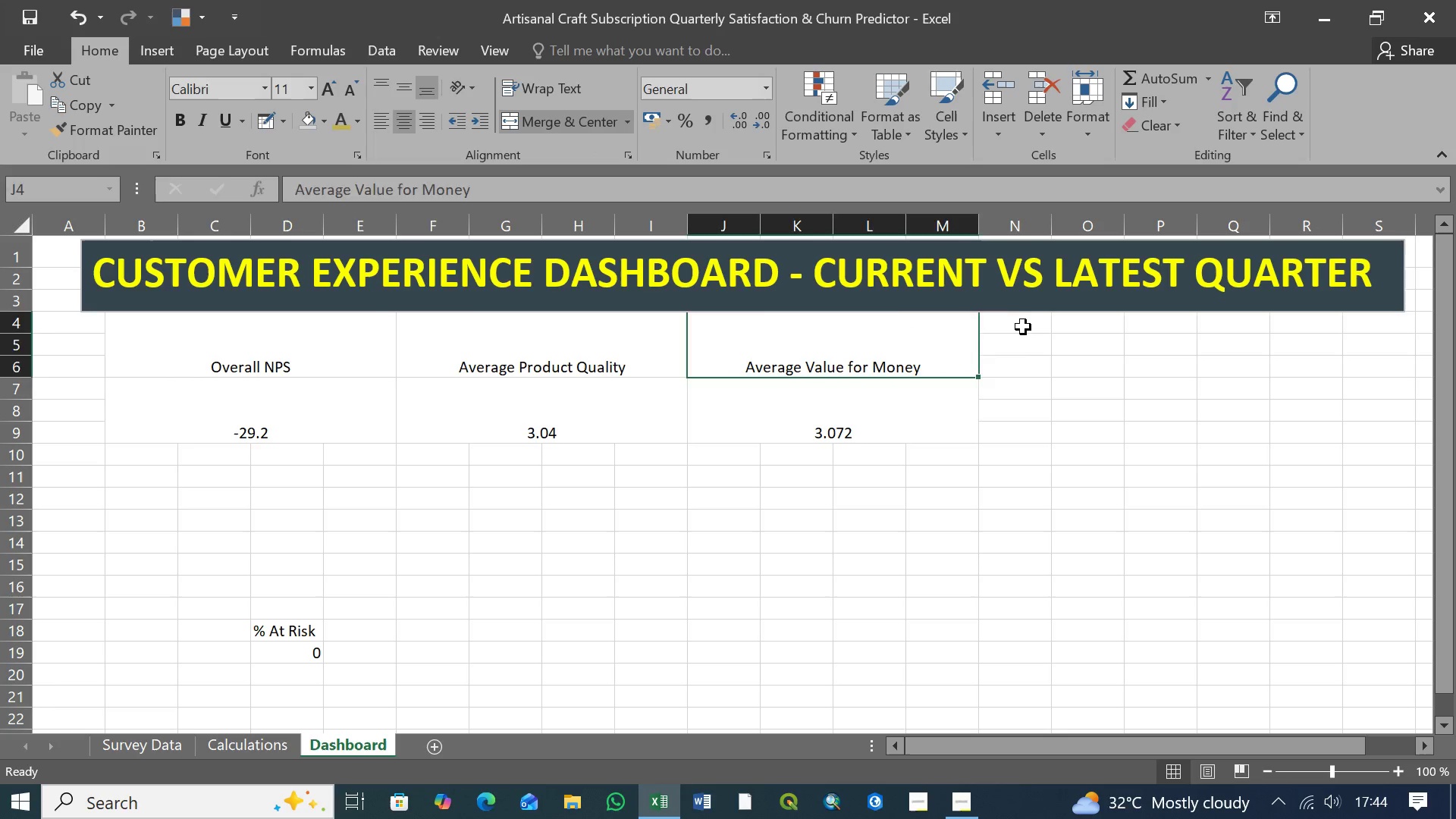 
left_click([1023, 327])
 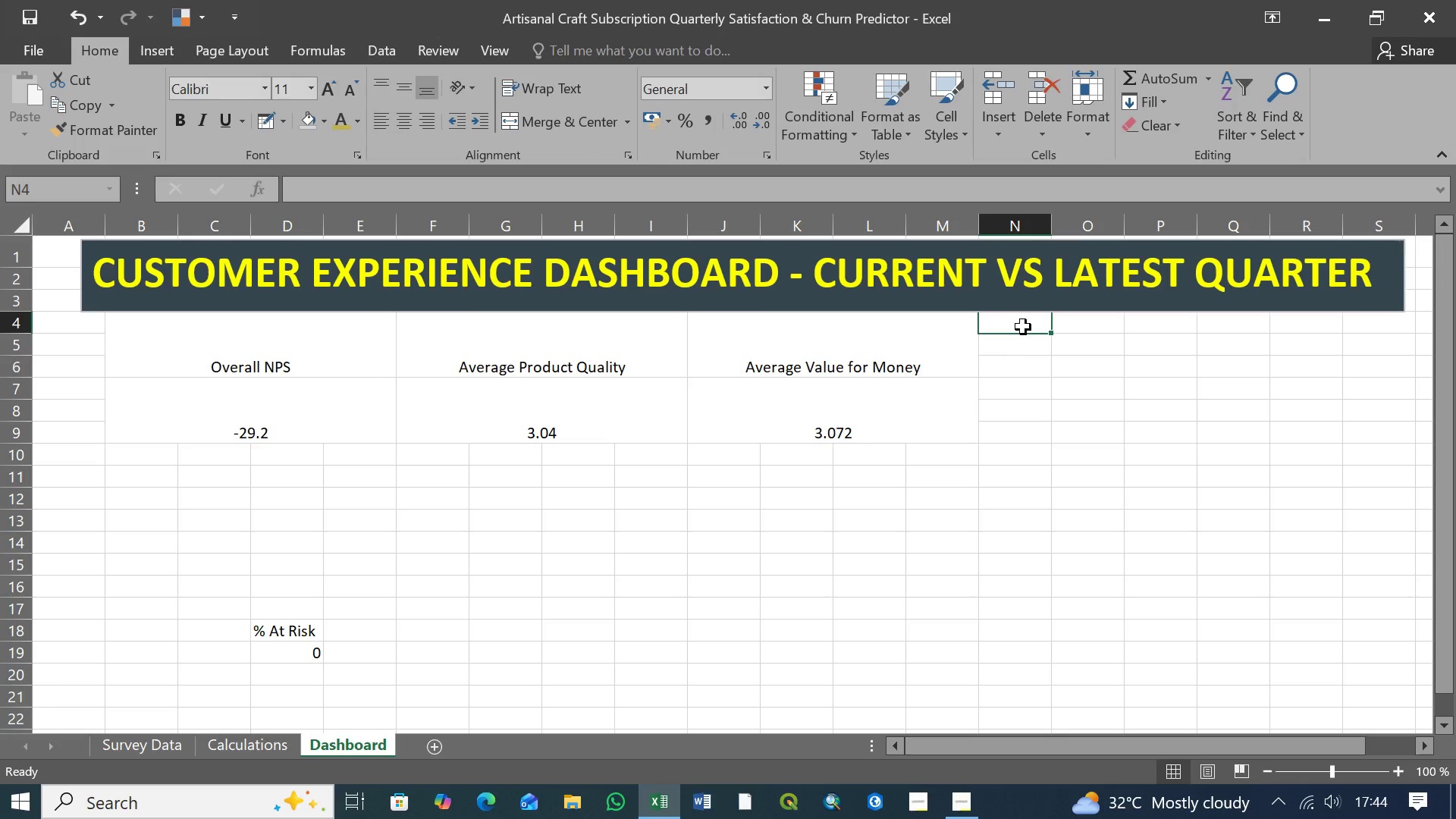 
hold_key(key=ShiftLeft, duration=0.94)
 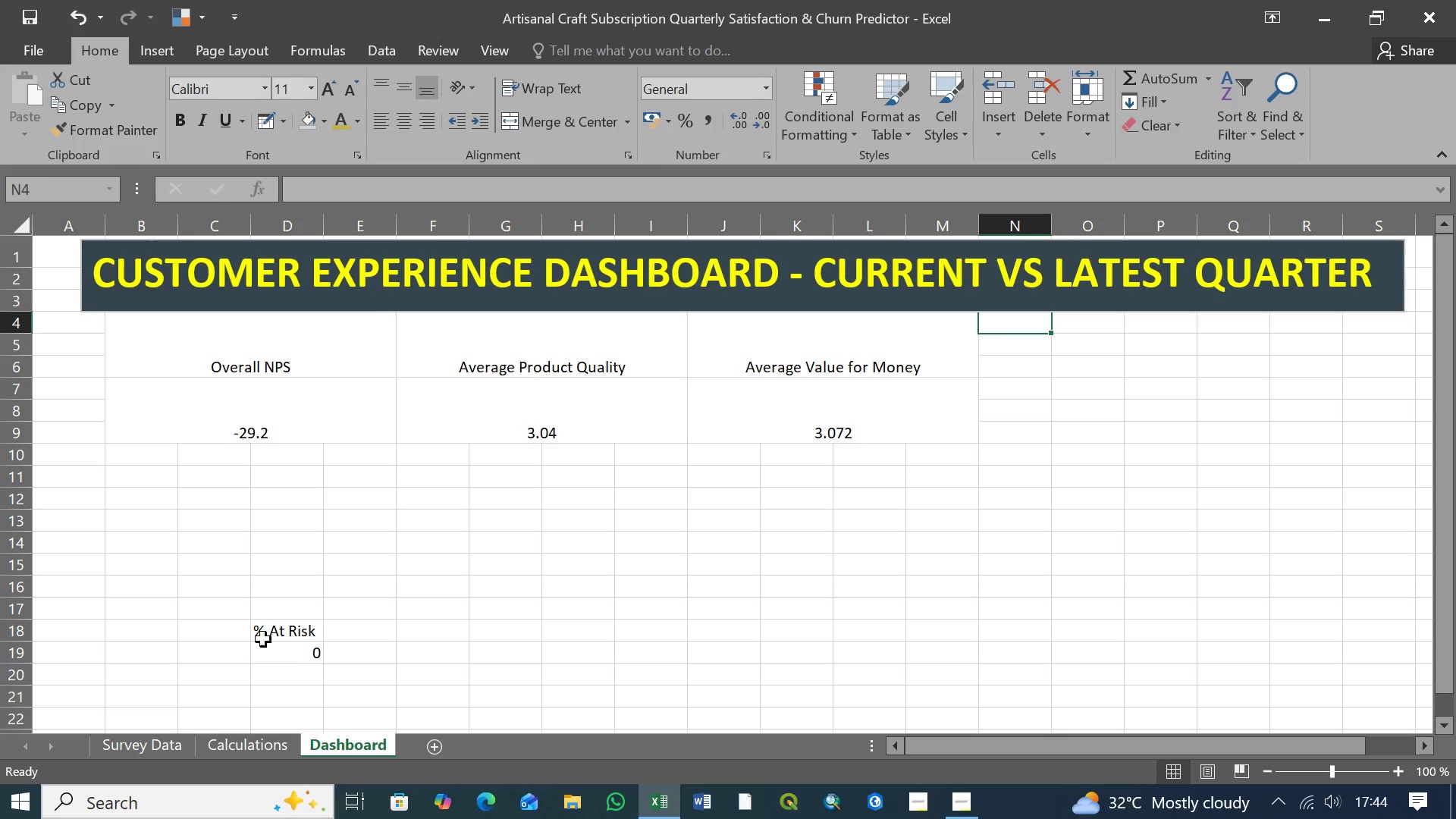 
left_click([275, 632])
 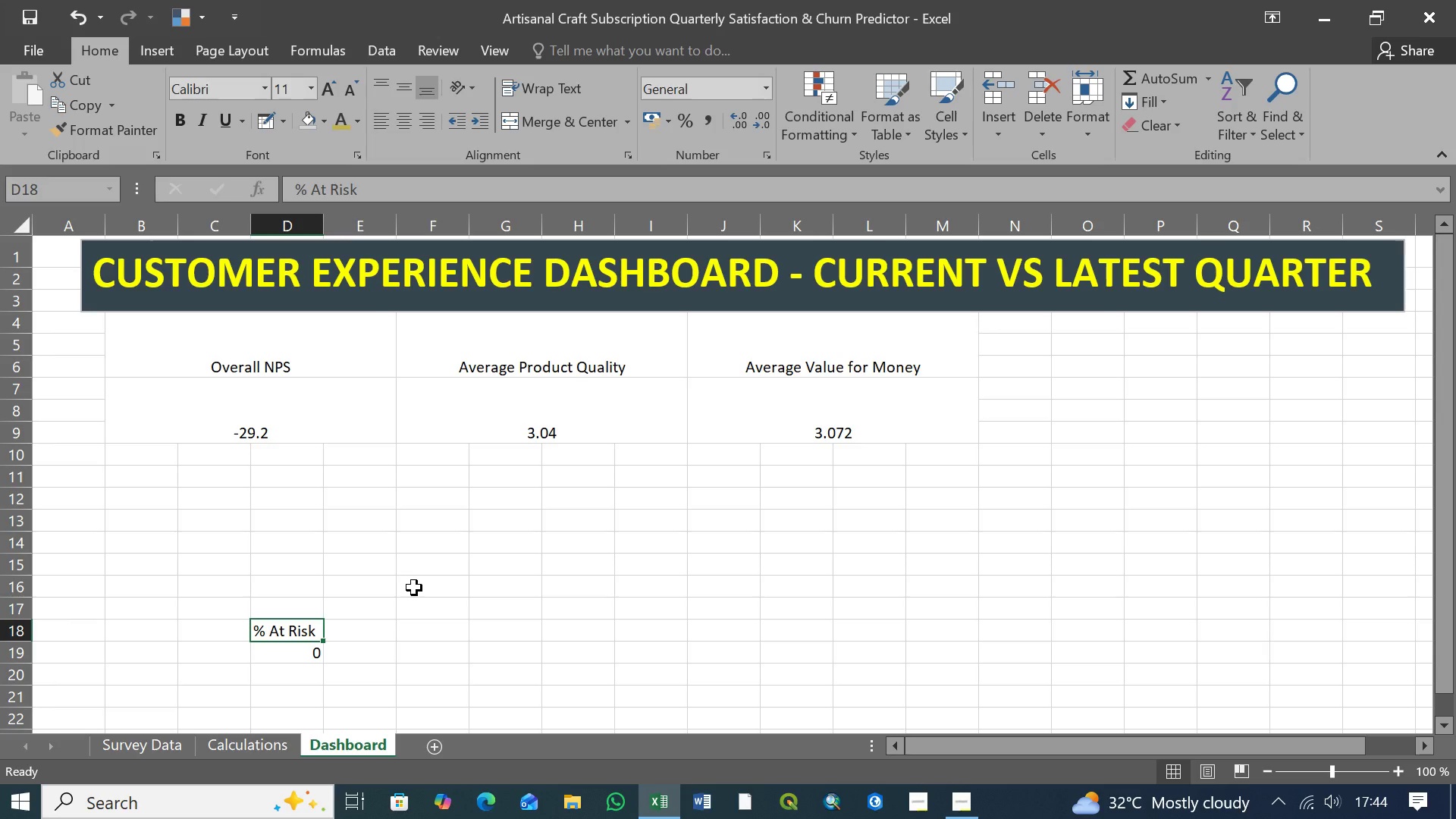 
key(Control+X)
 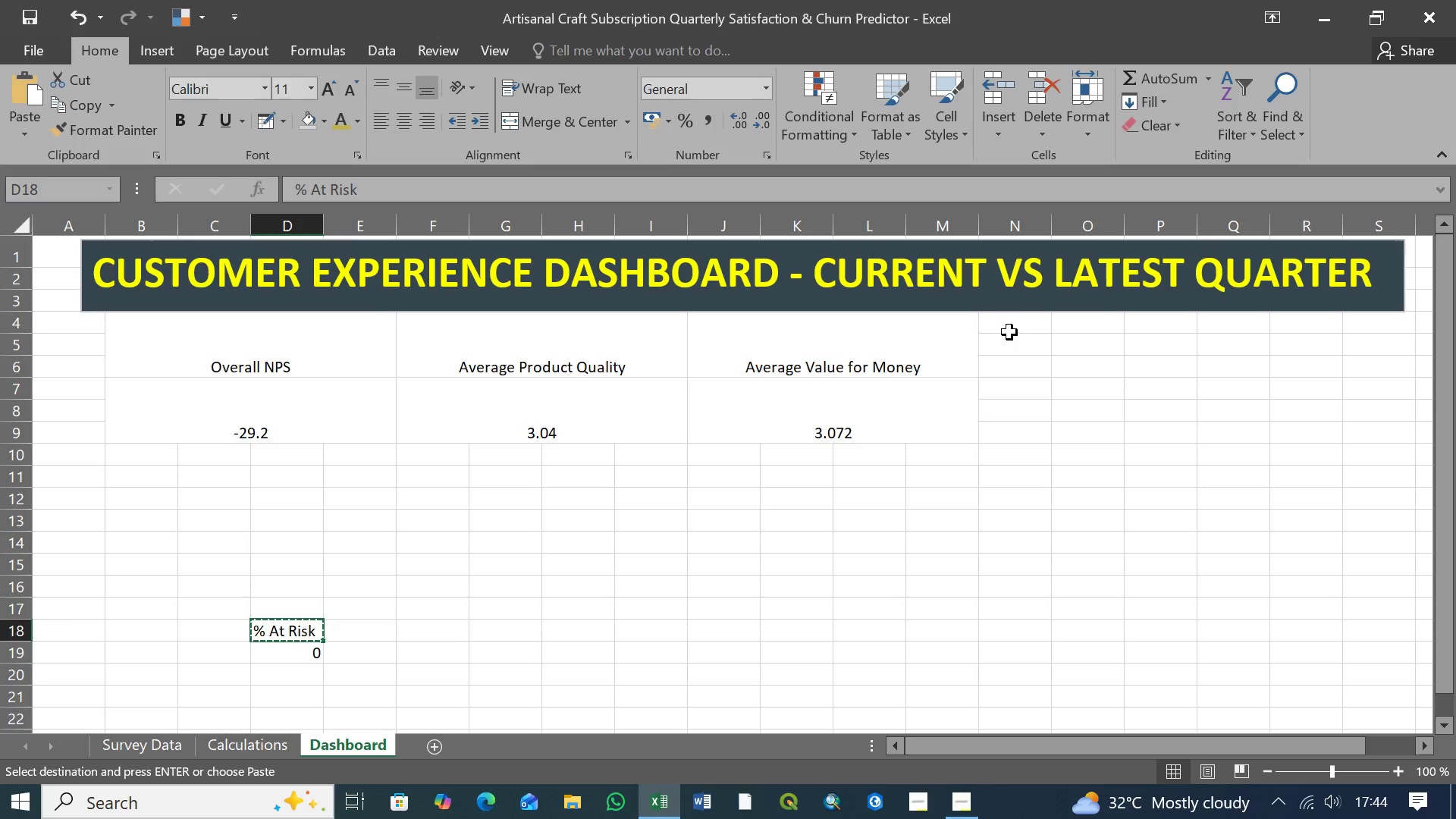 
left_click([1023, 325])
 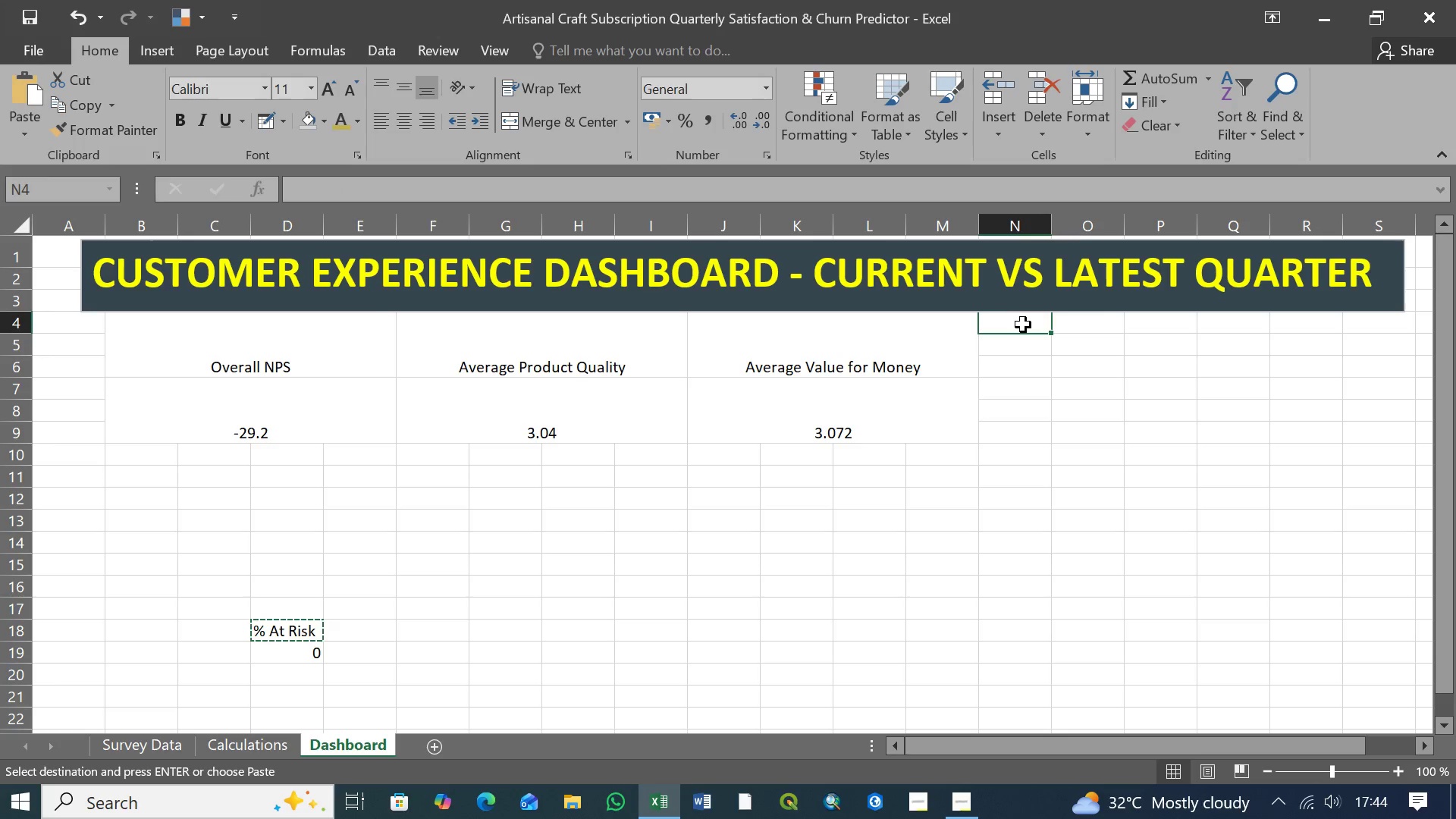 
key(Control+V)
 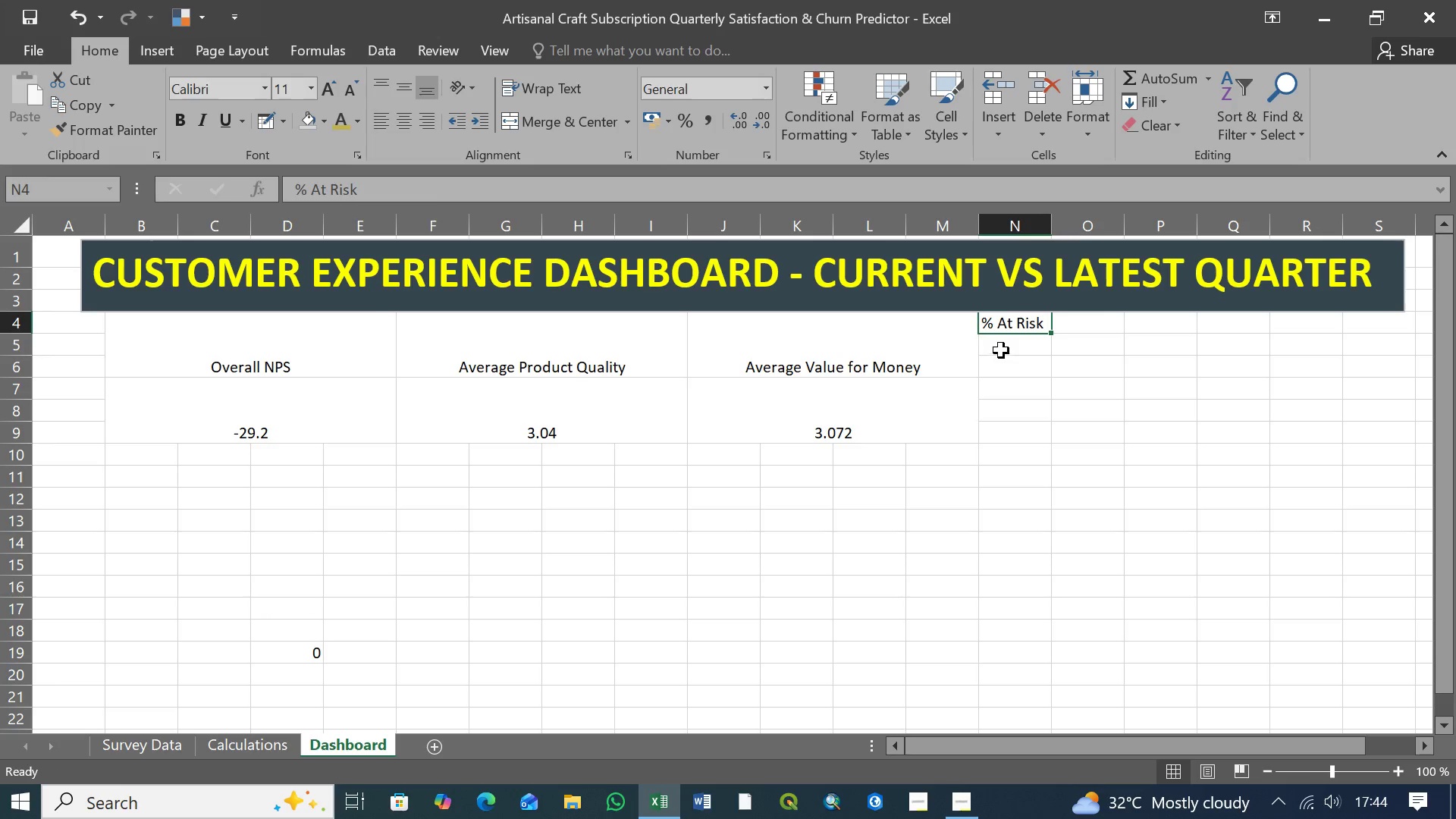 
left_click([1013, 341])
 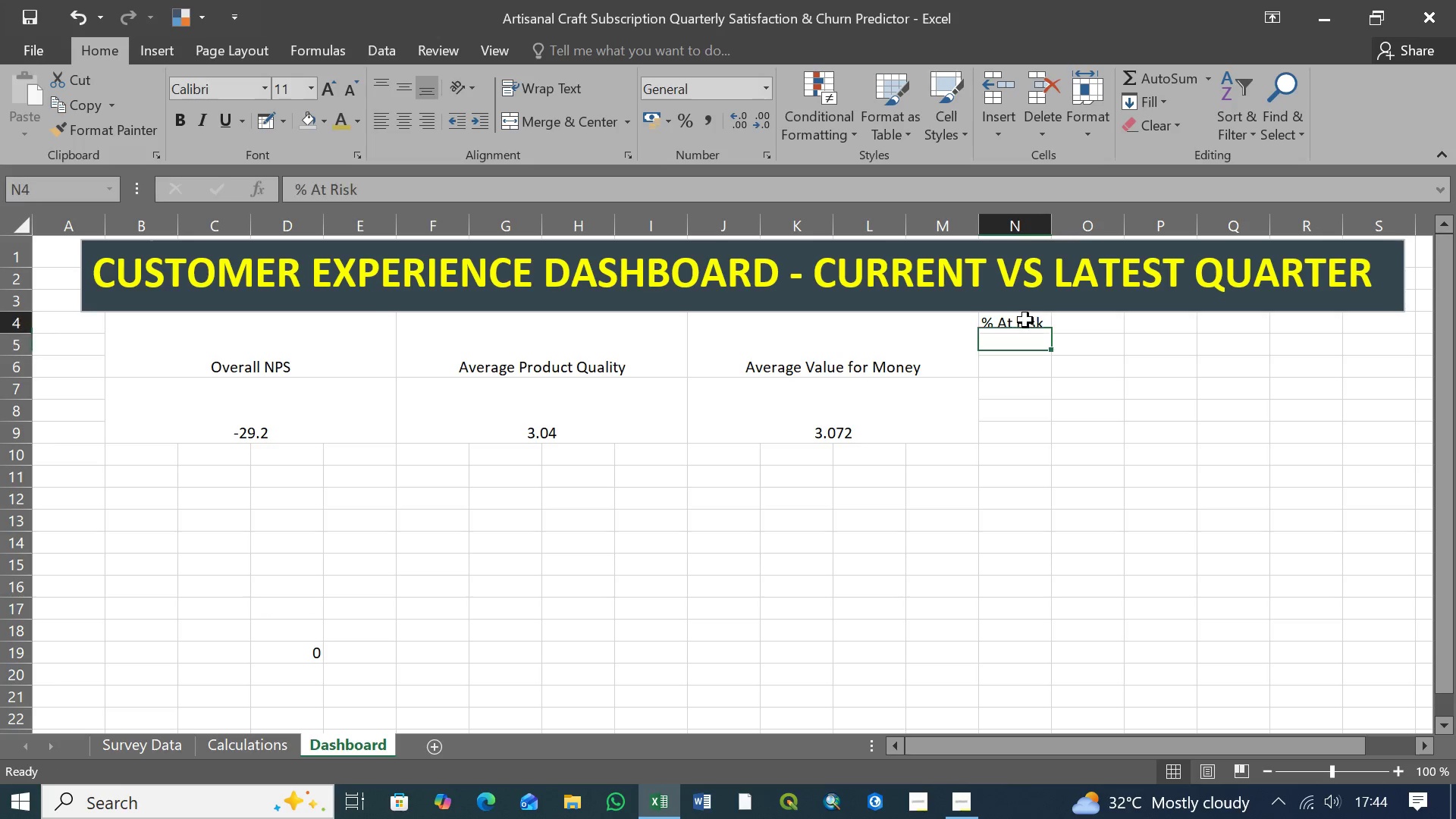 
left_click([1025, 320])
 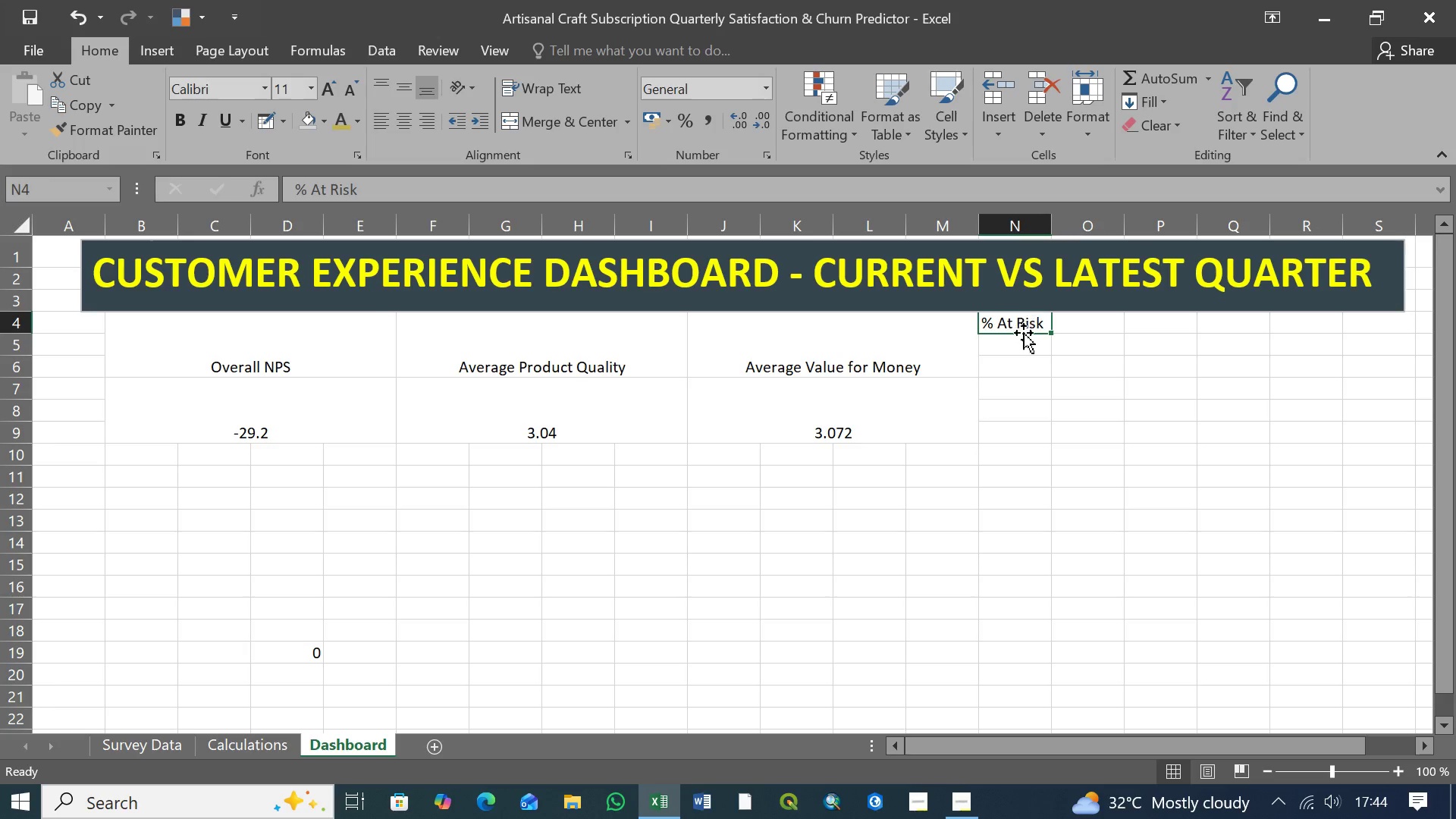 
hold_key(key=ShiftLeft, duration=1.52)
 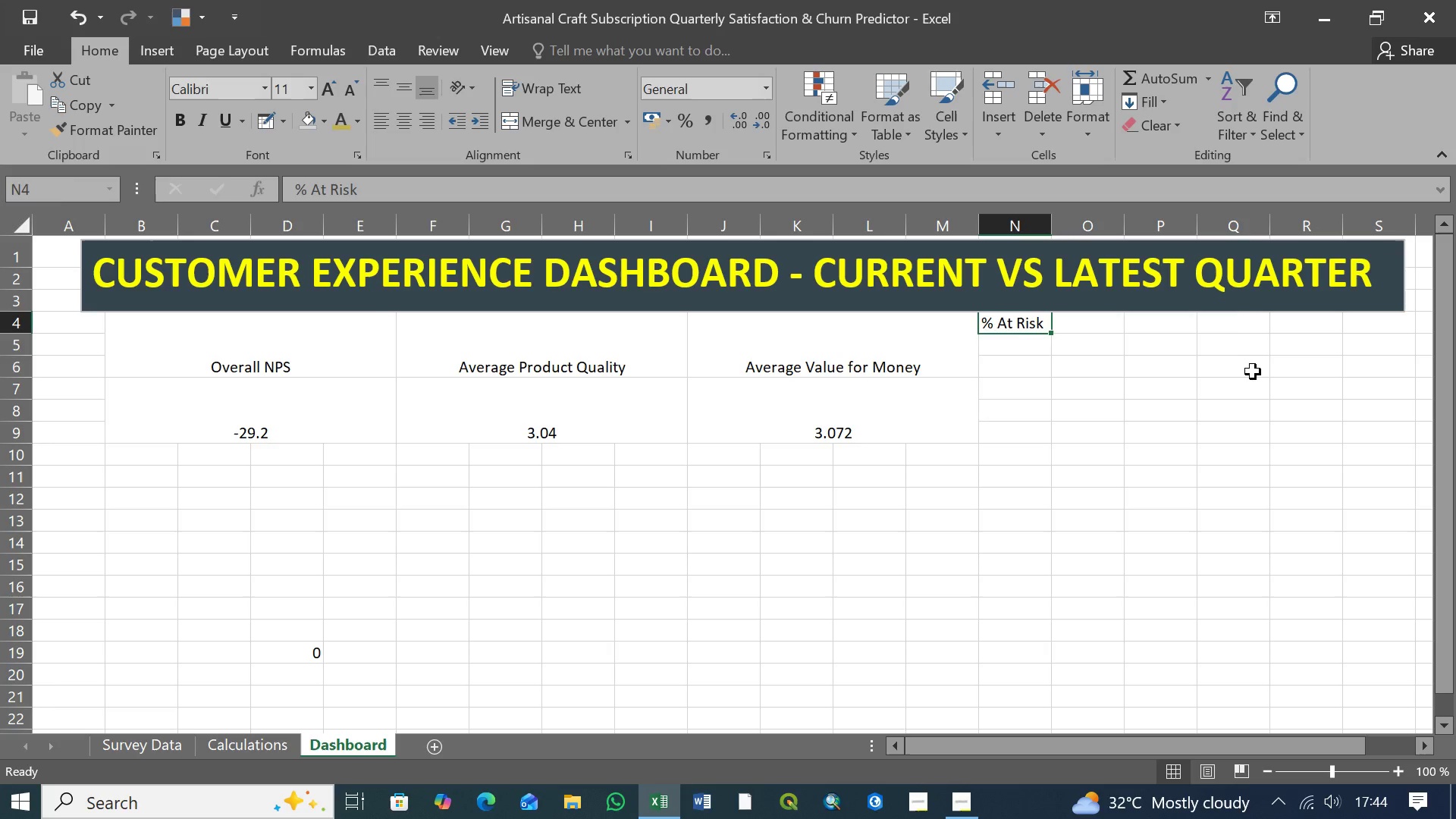 
hold_key(key=ShiftLeft, duration=1.51)
left_click([1253, 372])
 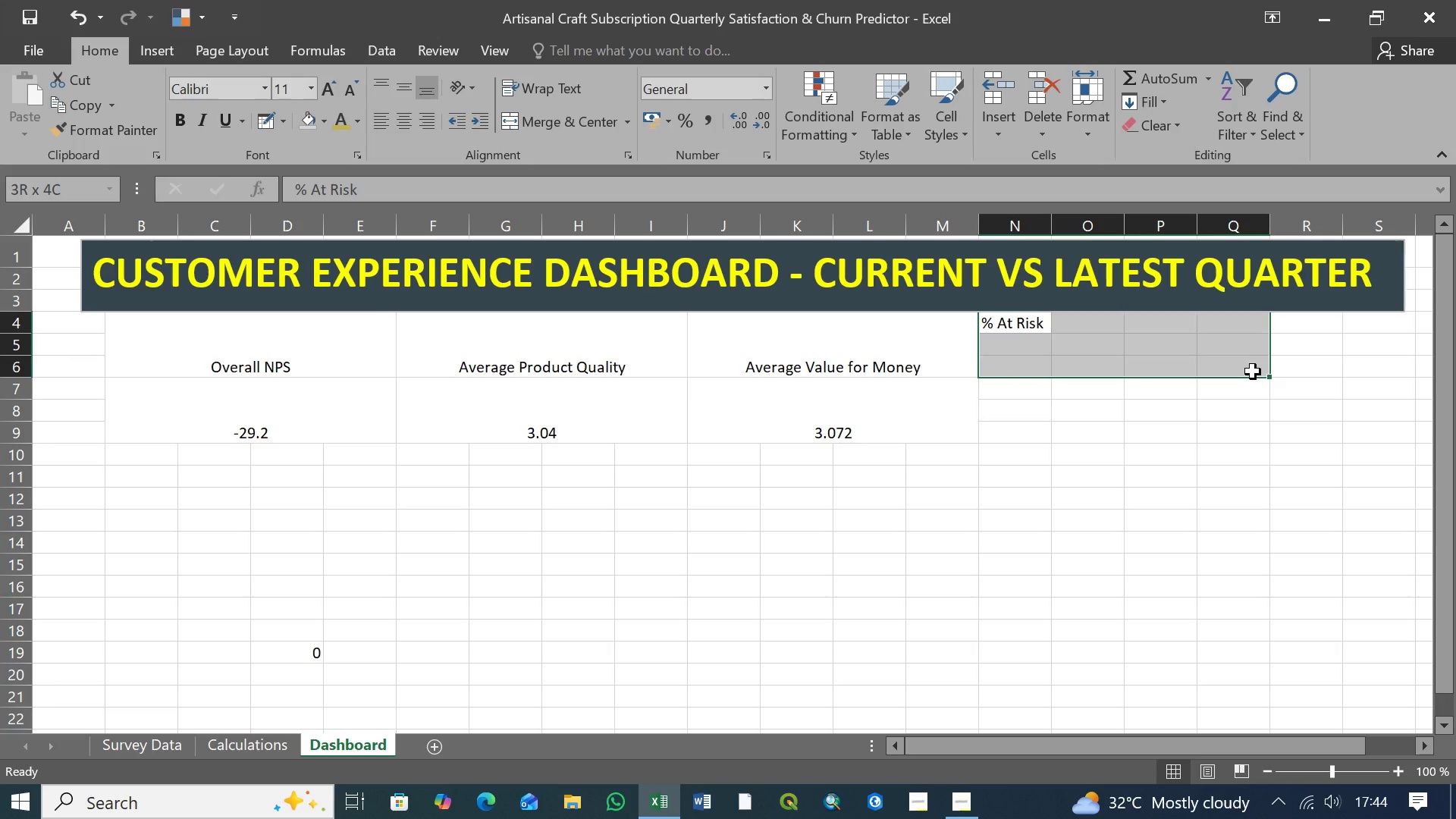 
hold_key(key=ShiftLeft, duration=1.52)
 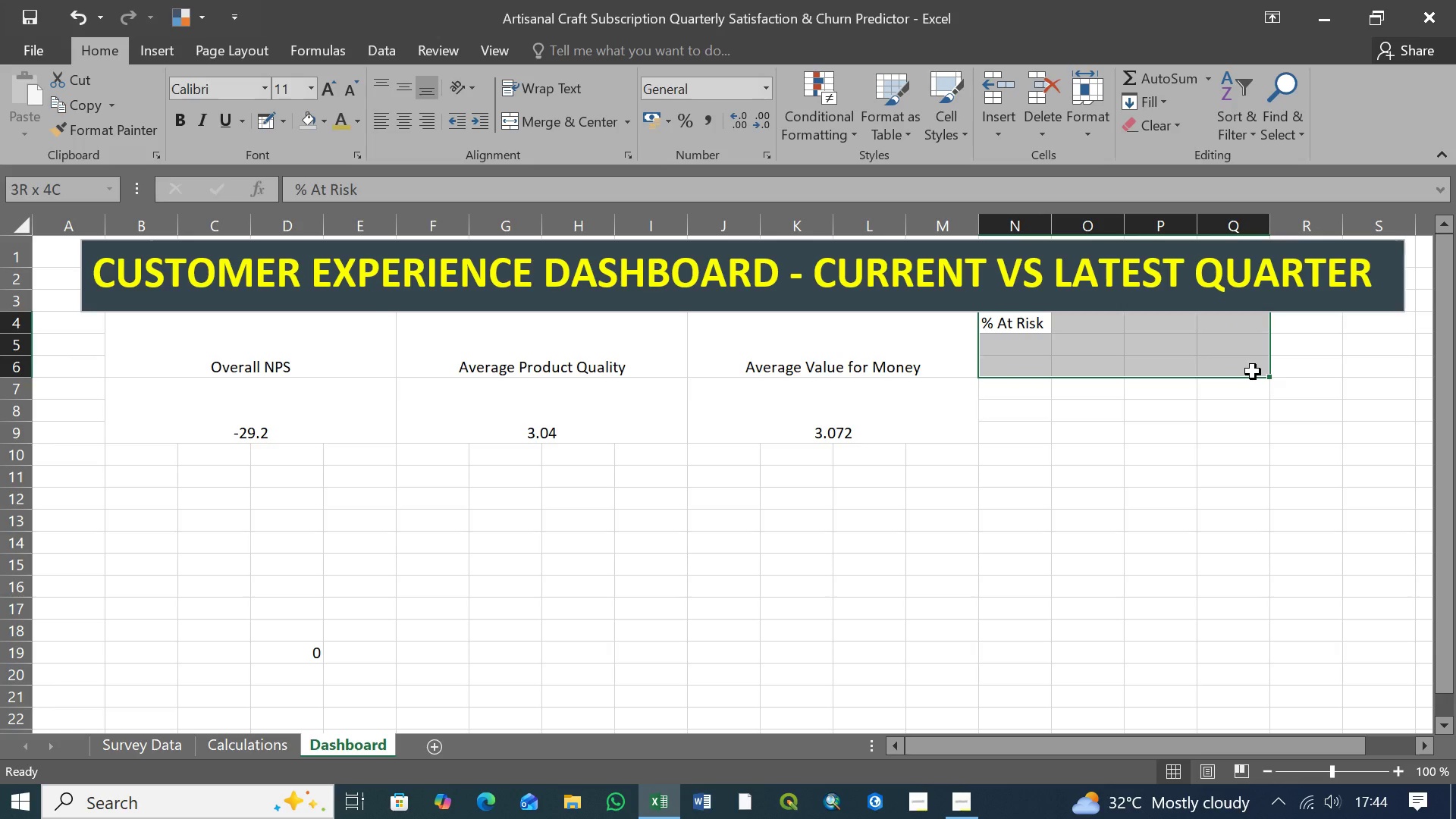 
hold_key(key=ShiftLeft, duration=1.5)
 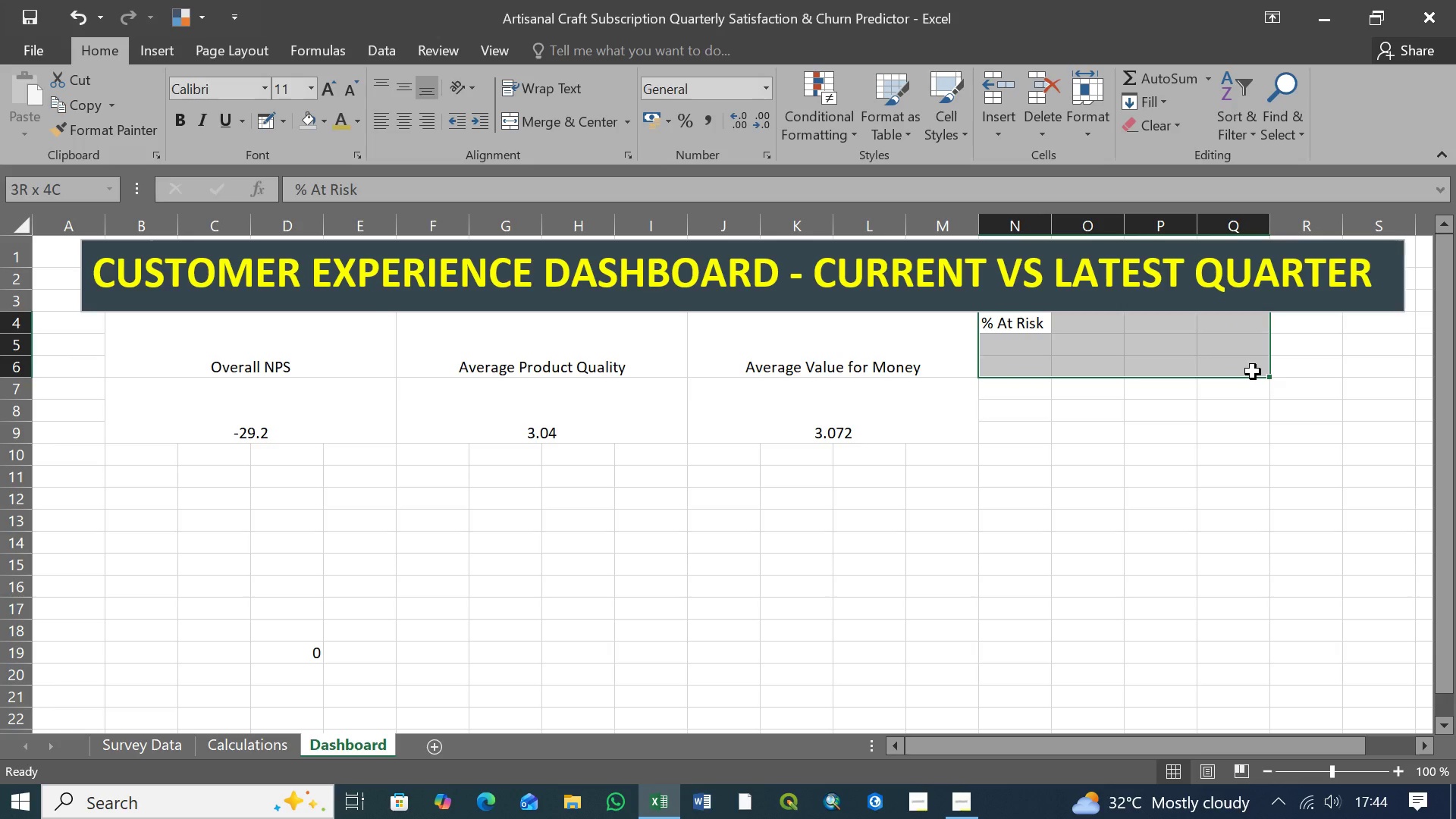 
hold_key(key=ShiftLeft, duration=1.51)
 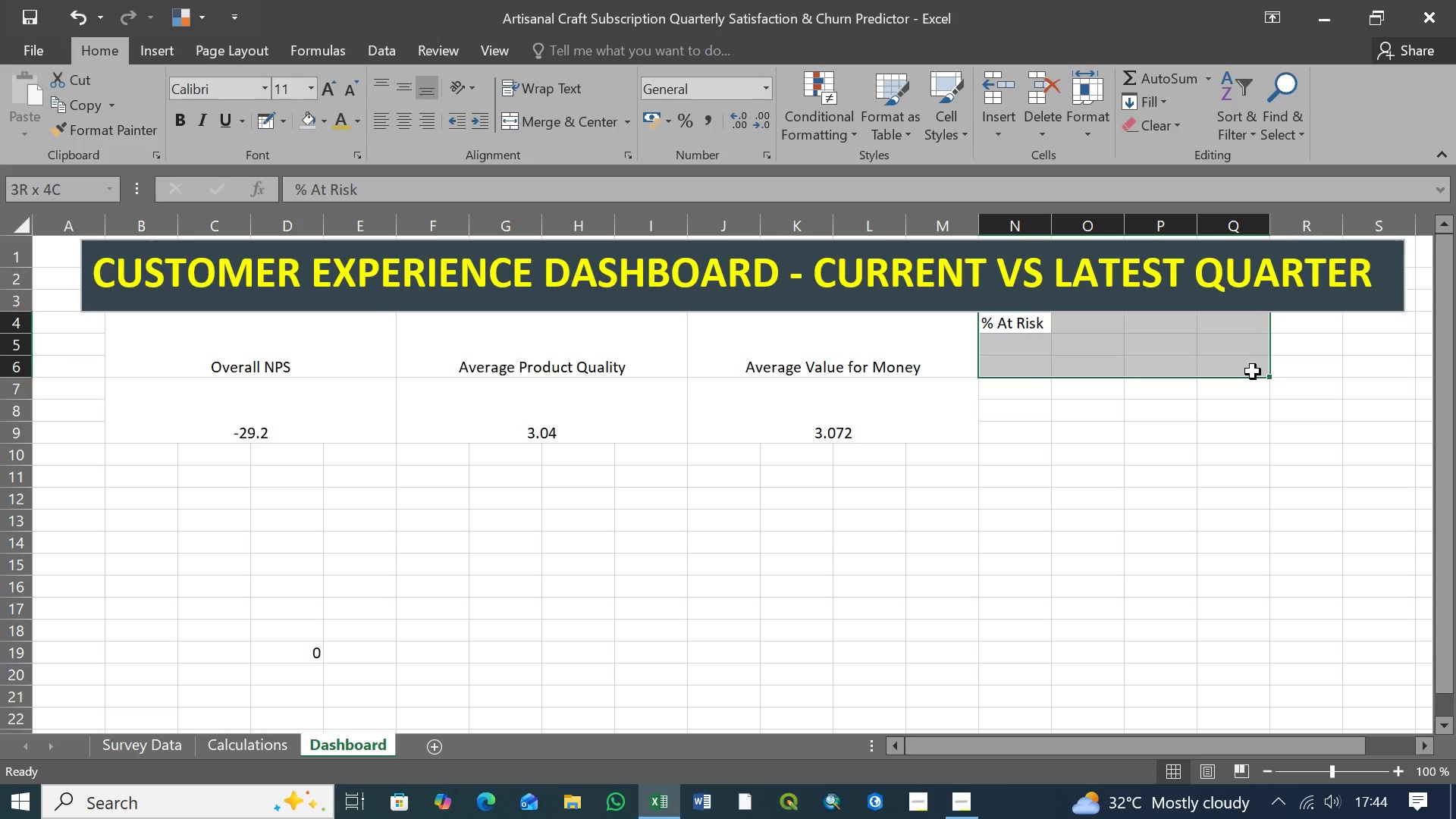 
hold_key(key=ShiftLeft, duration=1.5)
 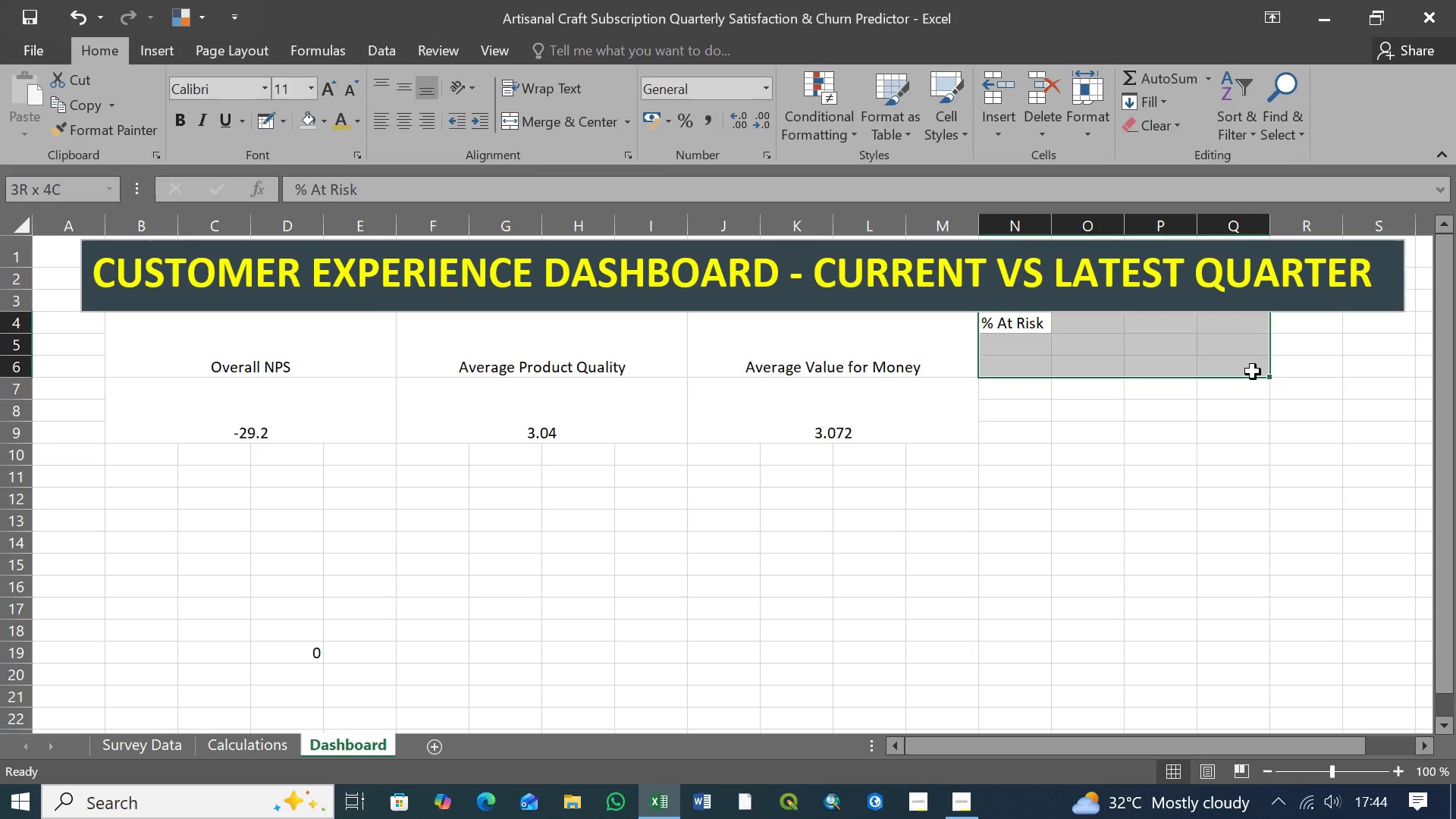 
hold_key(key=ShiftLeft, duration=1.5)
 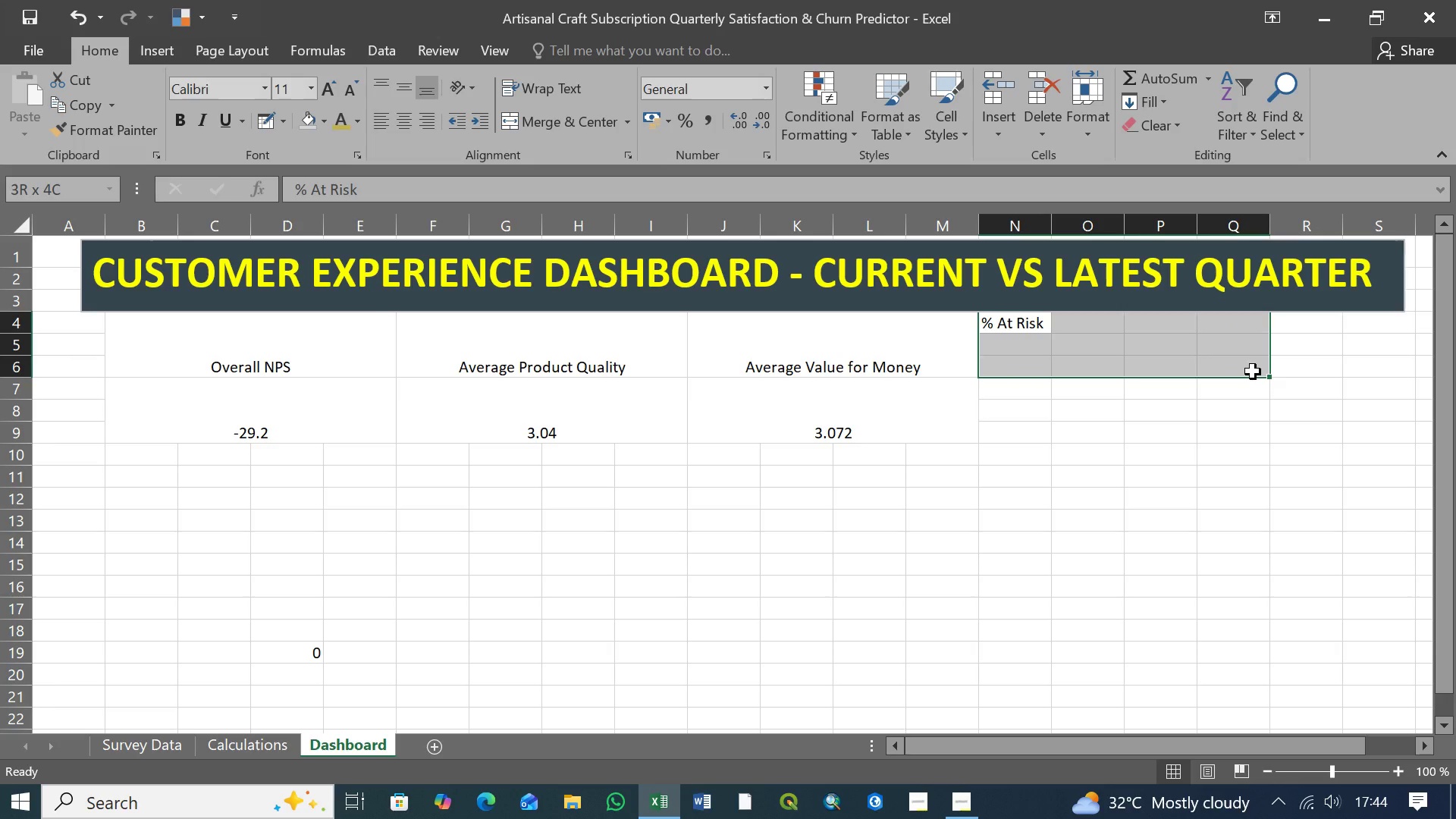 
hold_key(key=ShiftLeft, duration=1.52)
 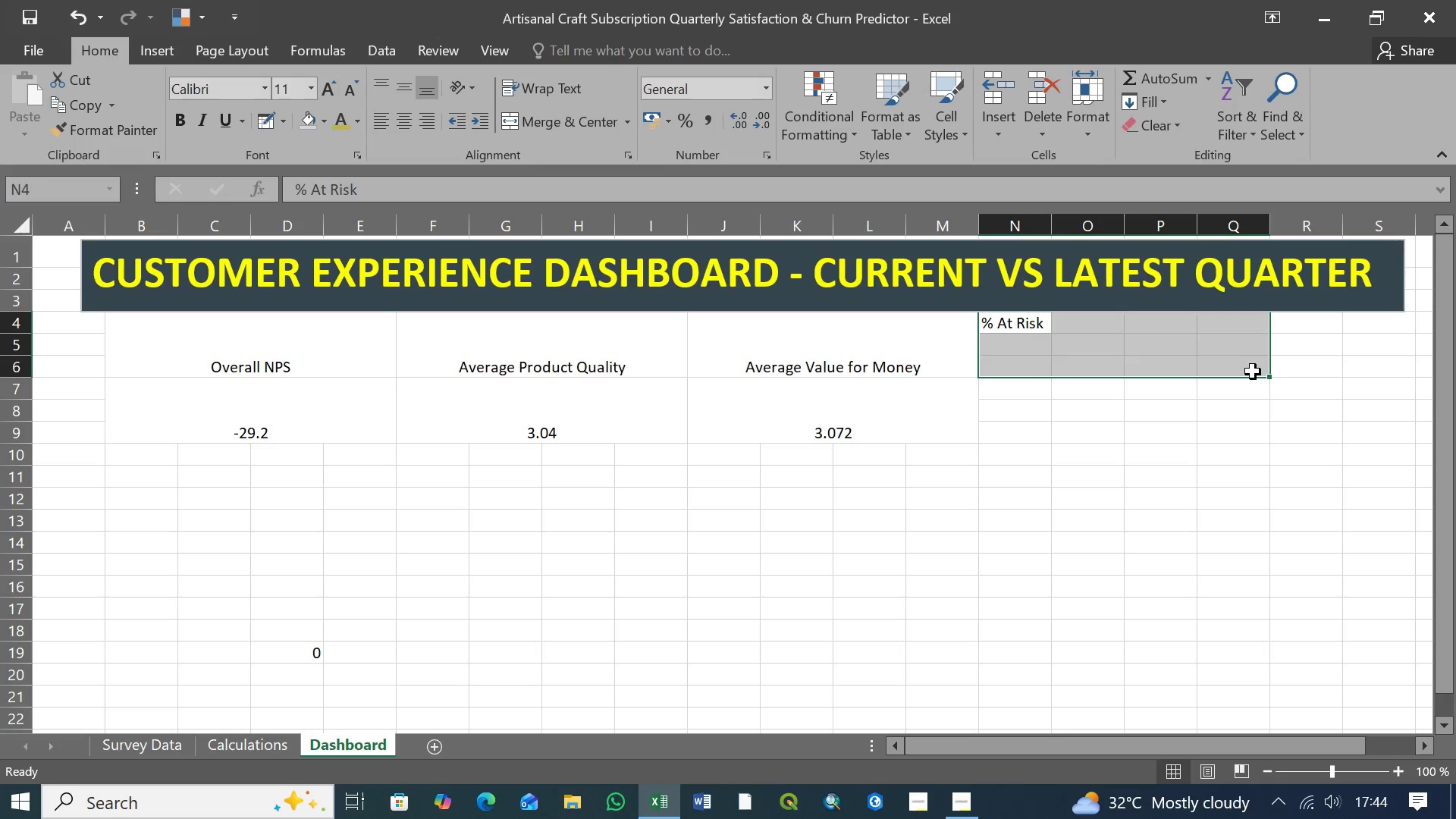 
key(Shift+ShiftLeft)
 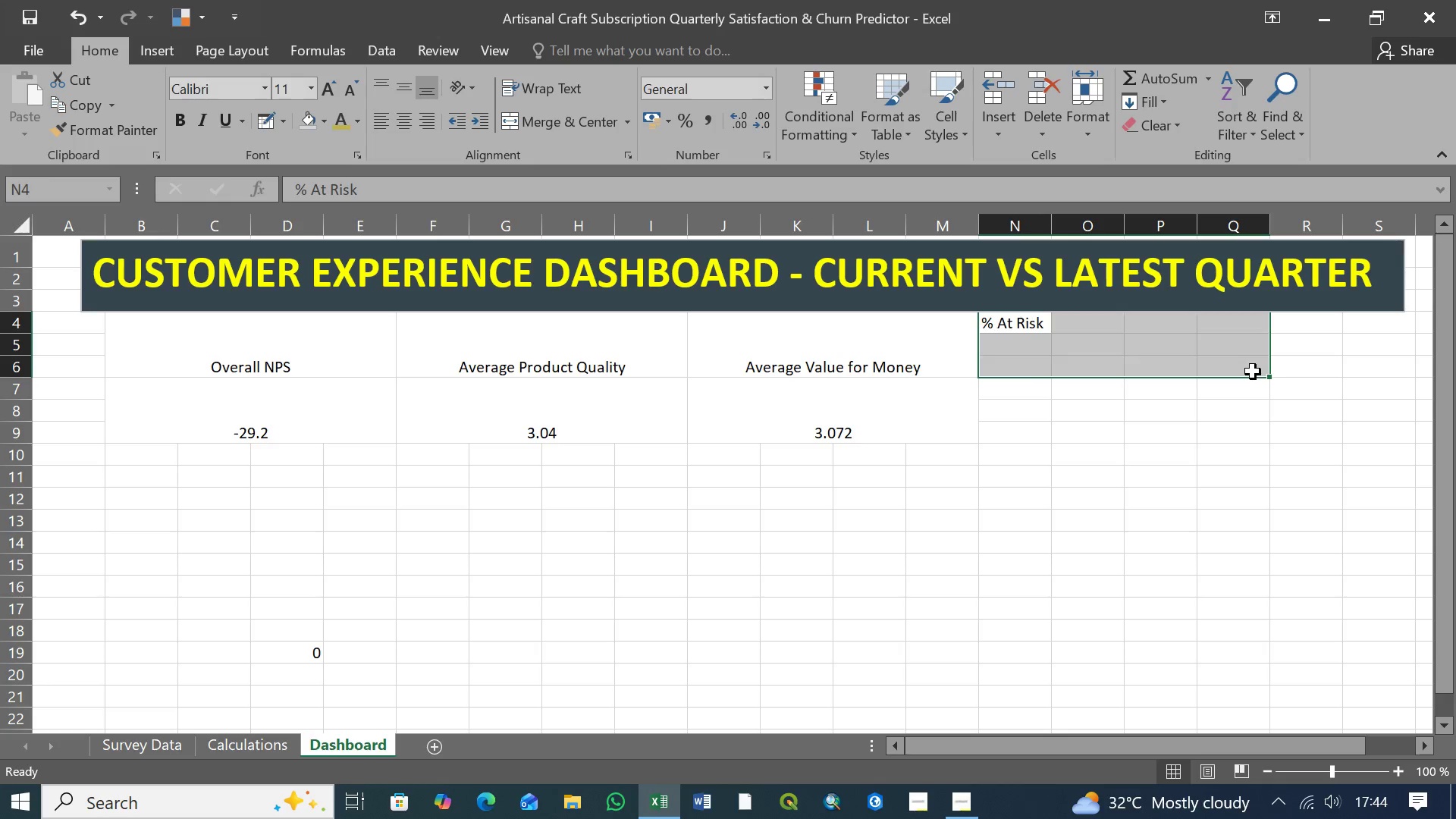 
key(Shift+ShiftLeft)
 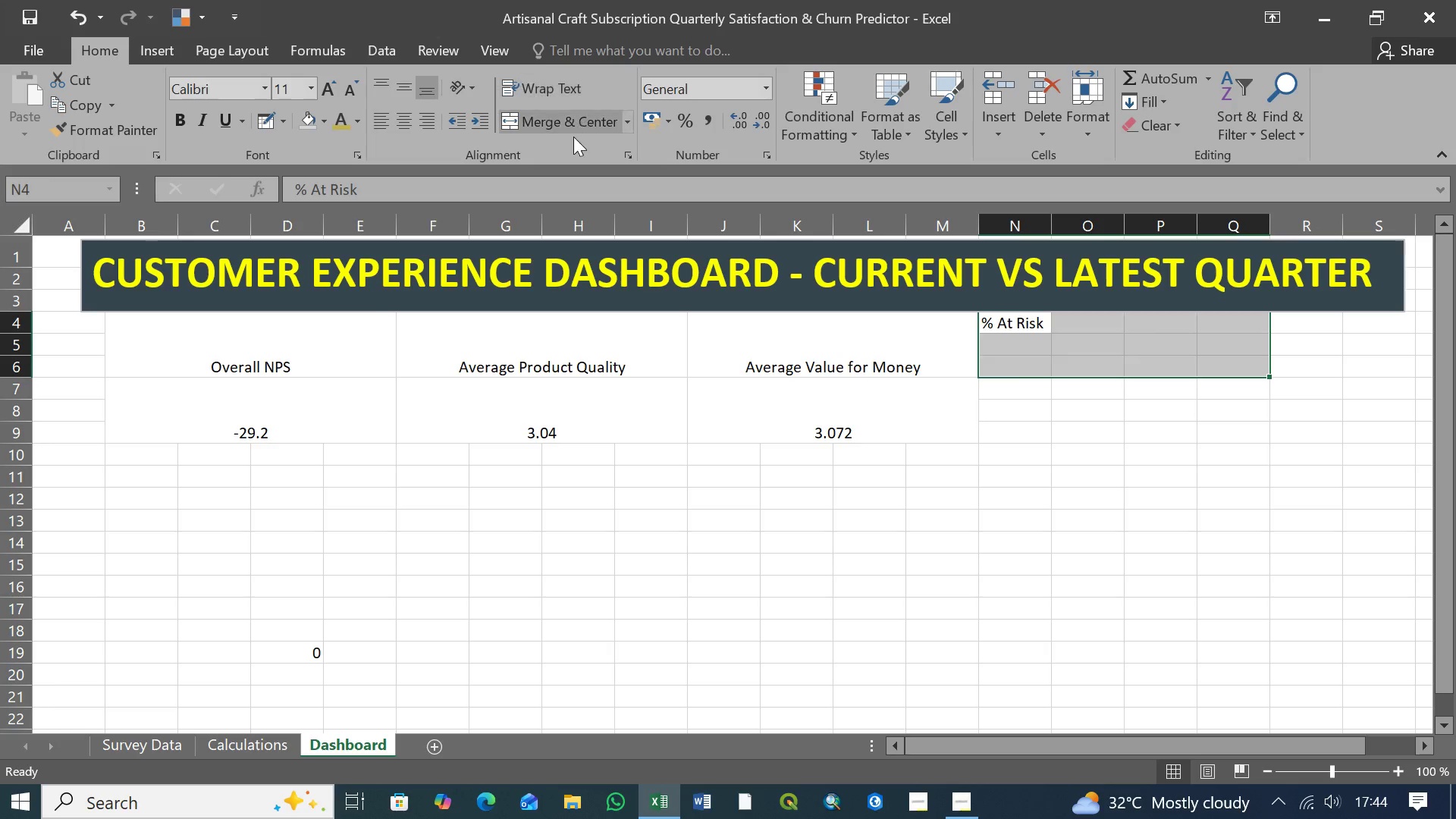 
left_click([585, 122])
 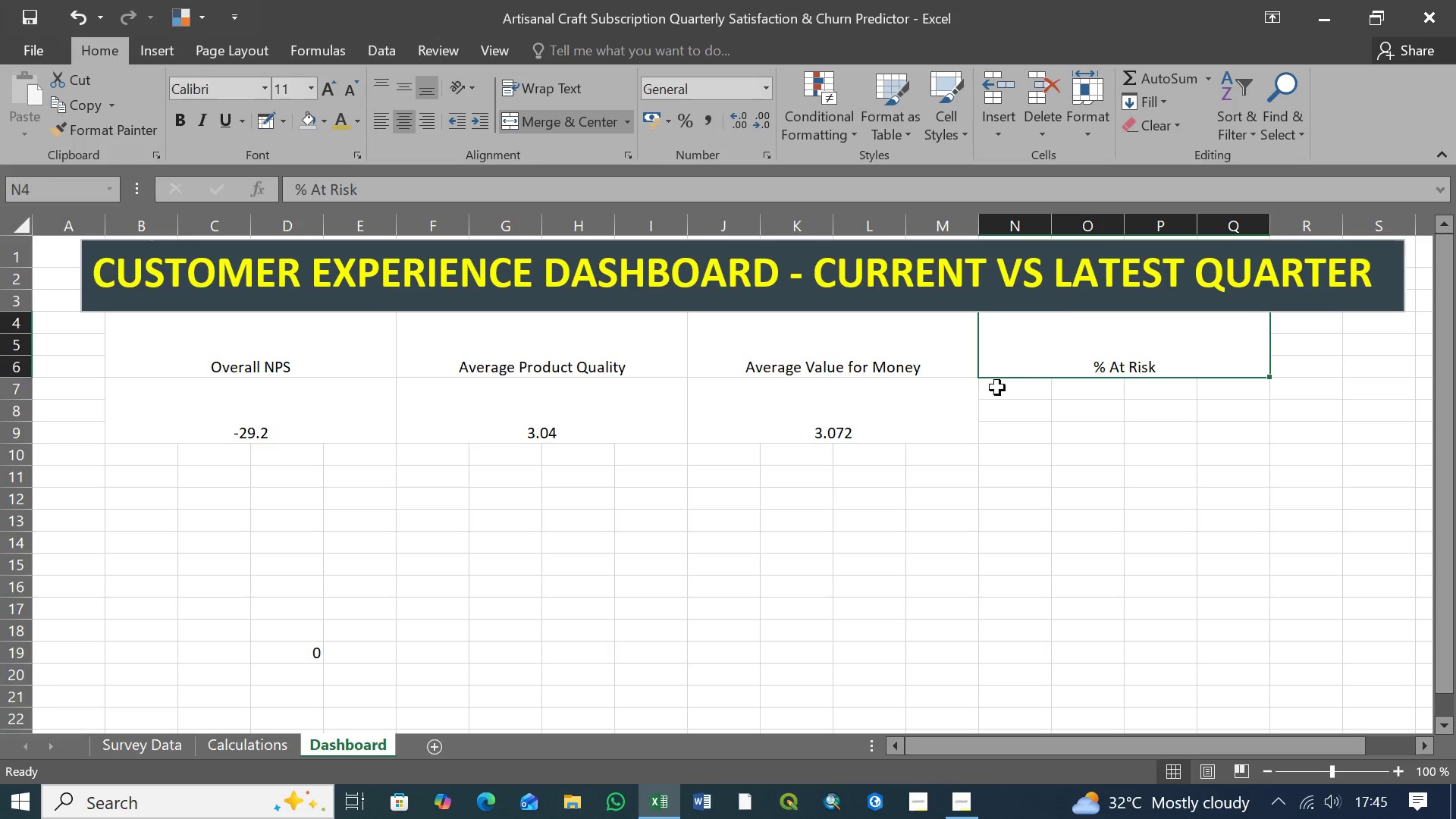 
left_click([1007, 388])
 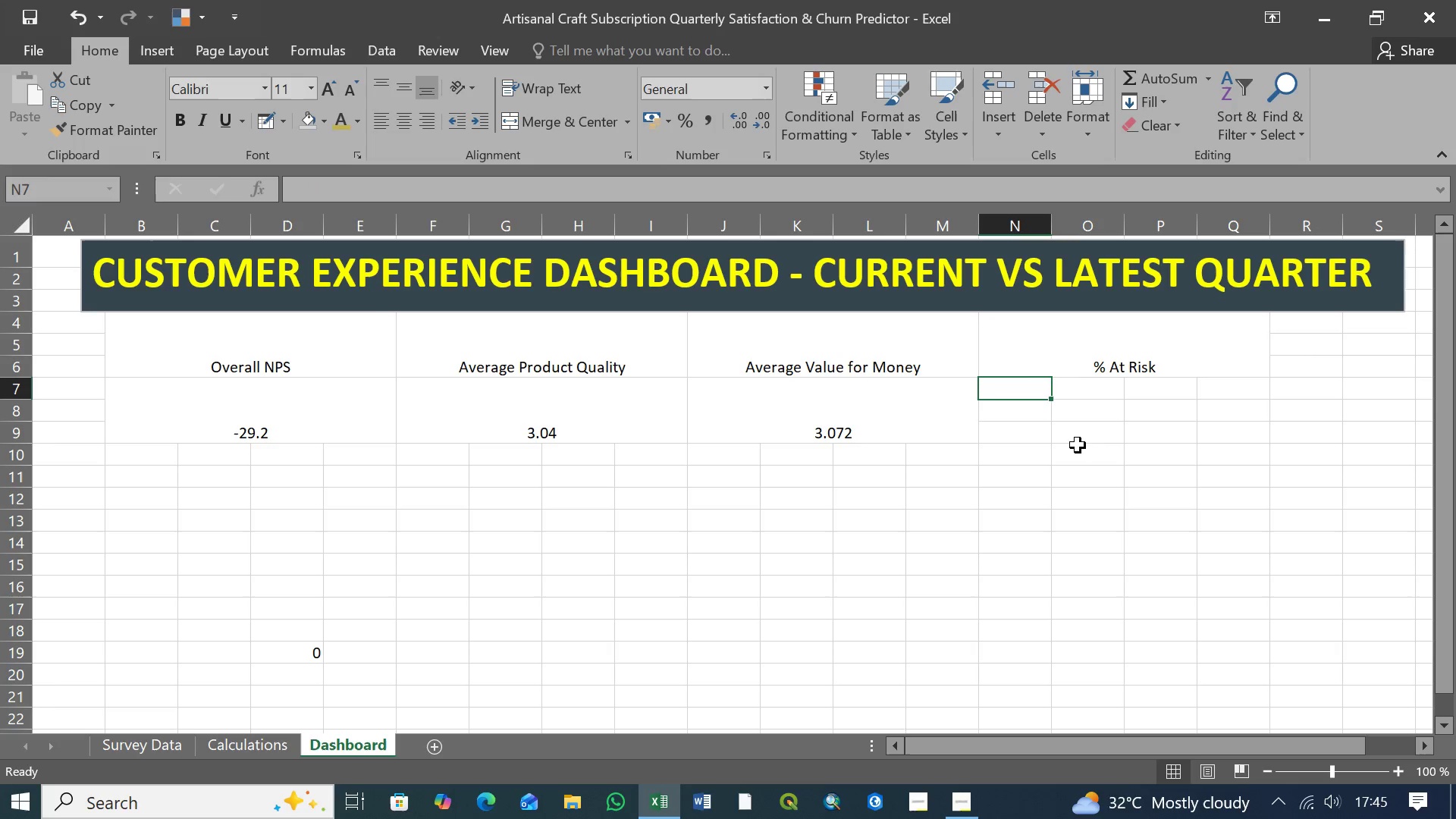 
hold_key(key=ShiftLeft, duration=0.91)
 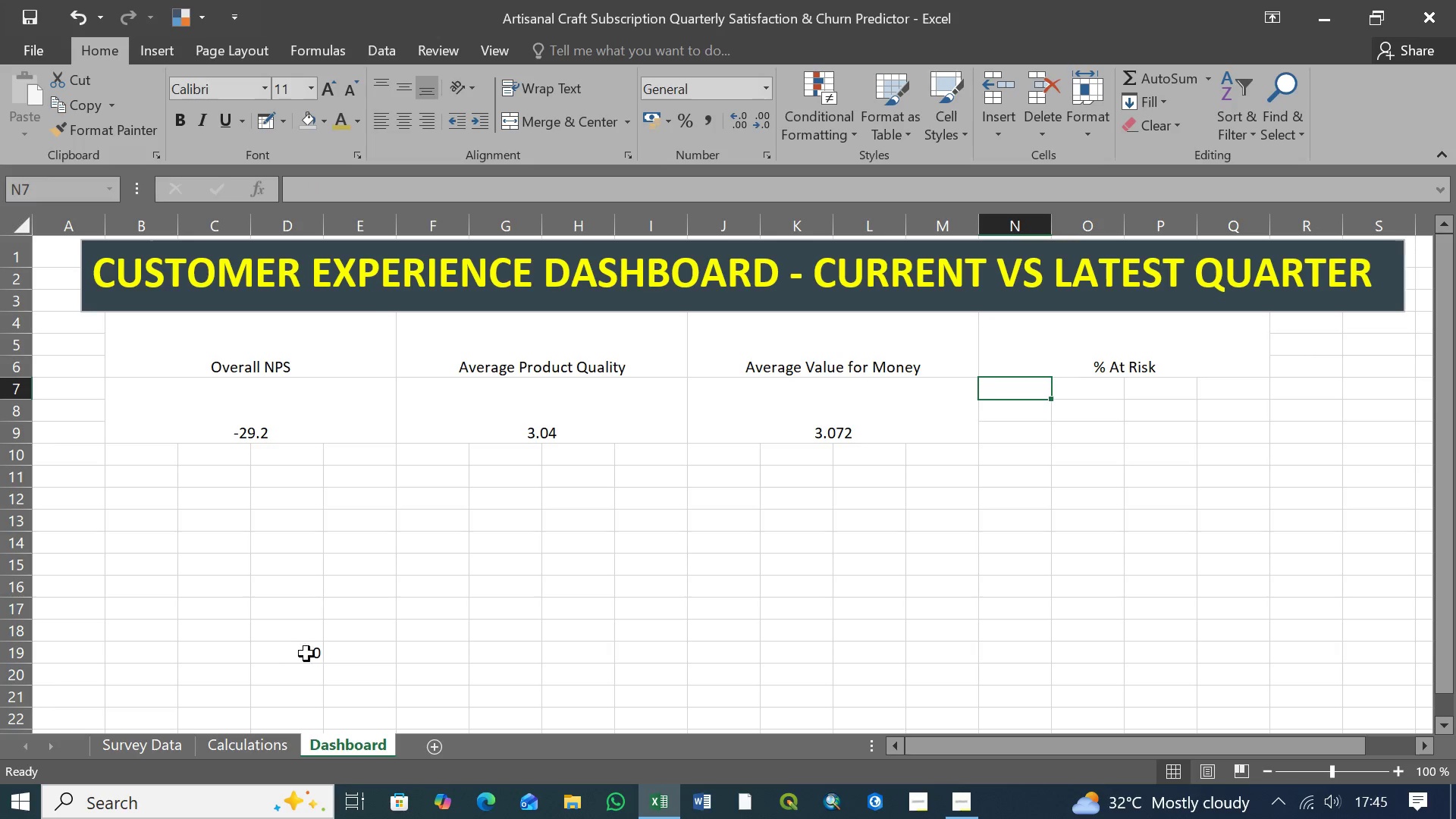 
hold_key(key=ShiftLeft, duration=8.11)
left_click([303, 655])
 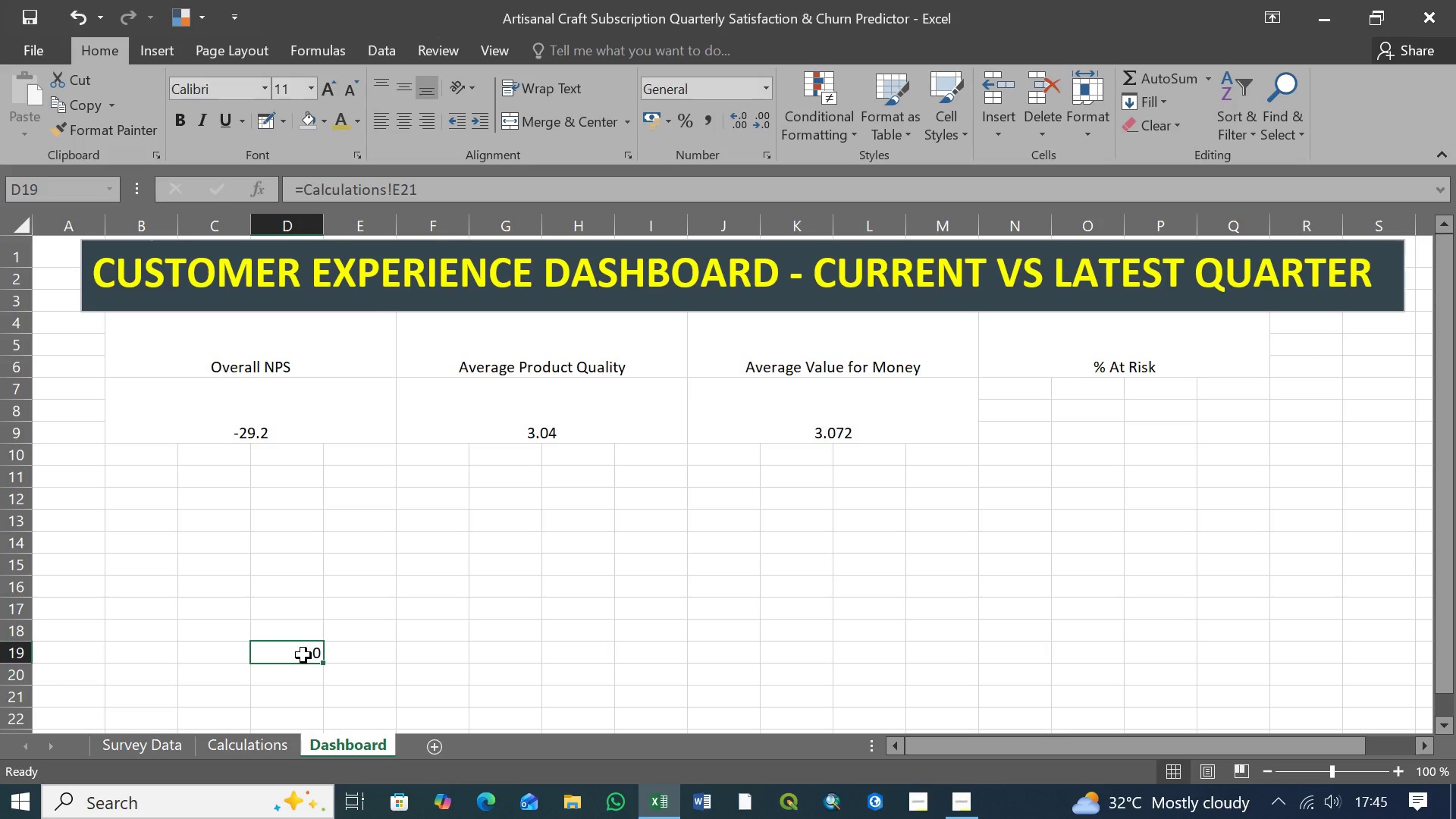 
key(Control+X)
 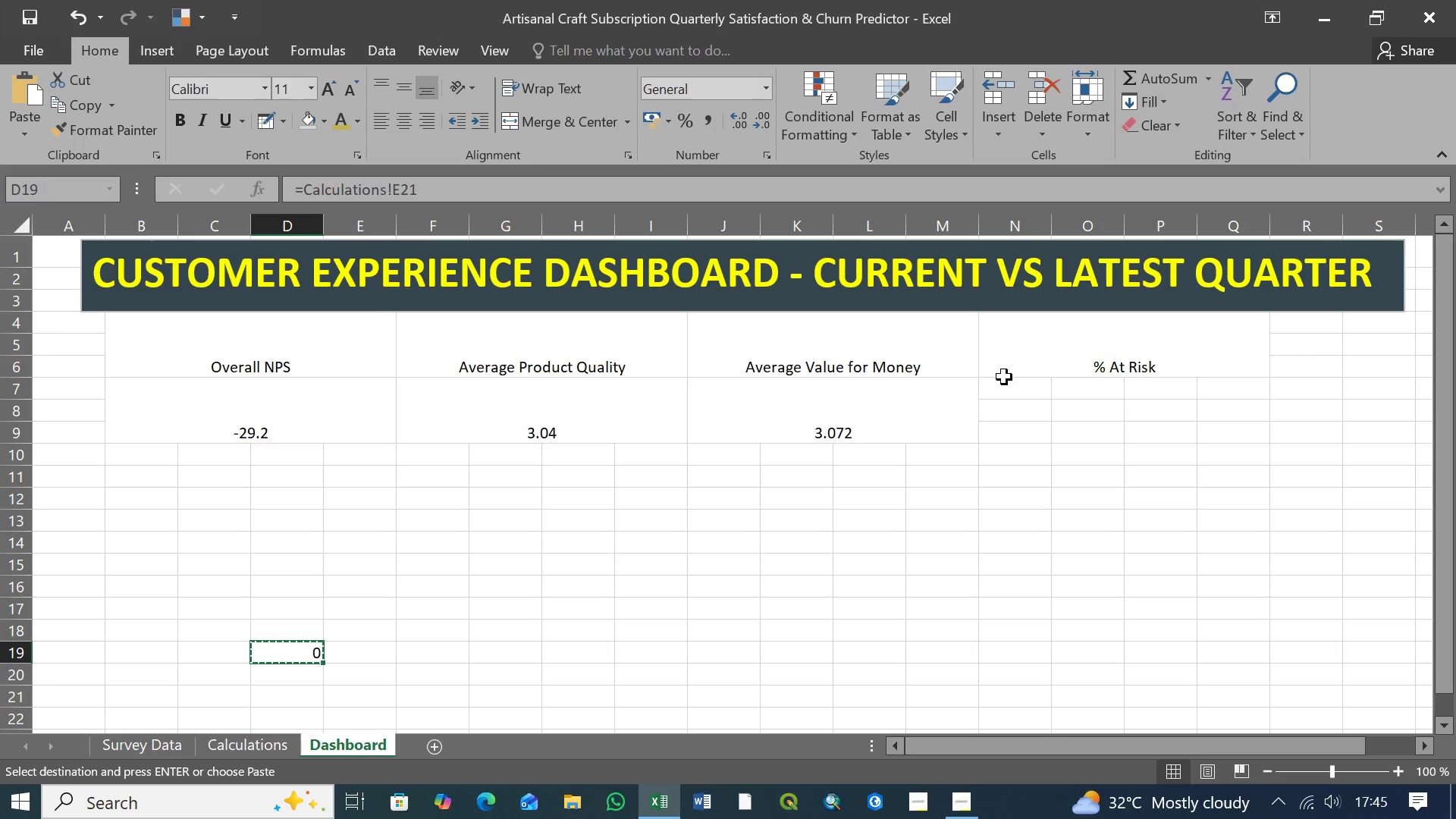 
left_click([1006, 390])
 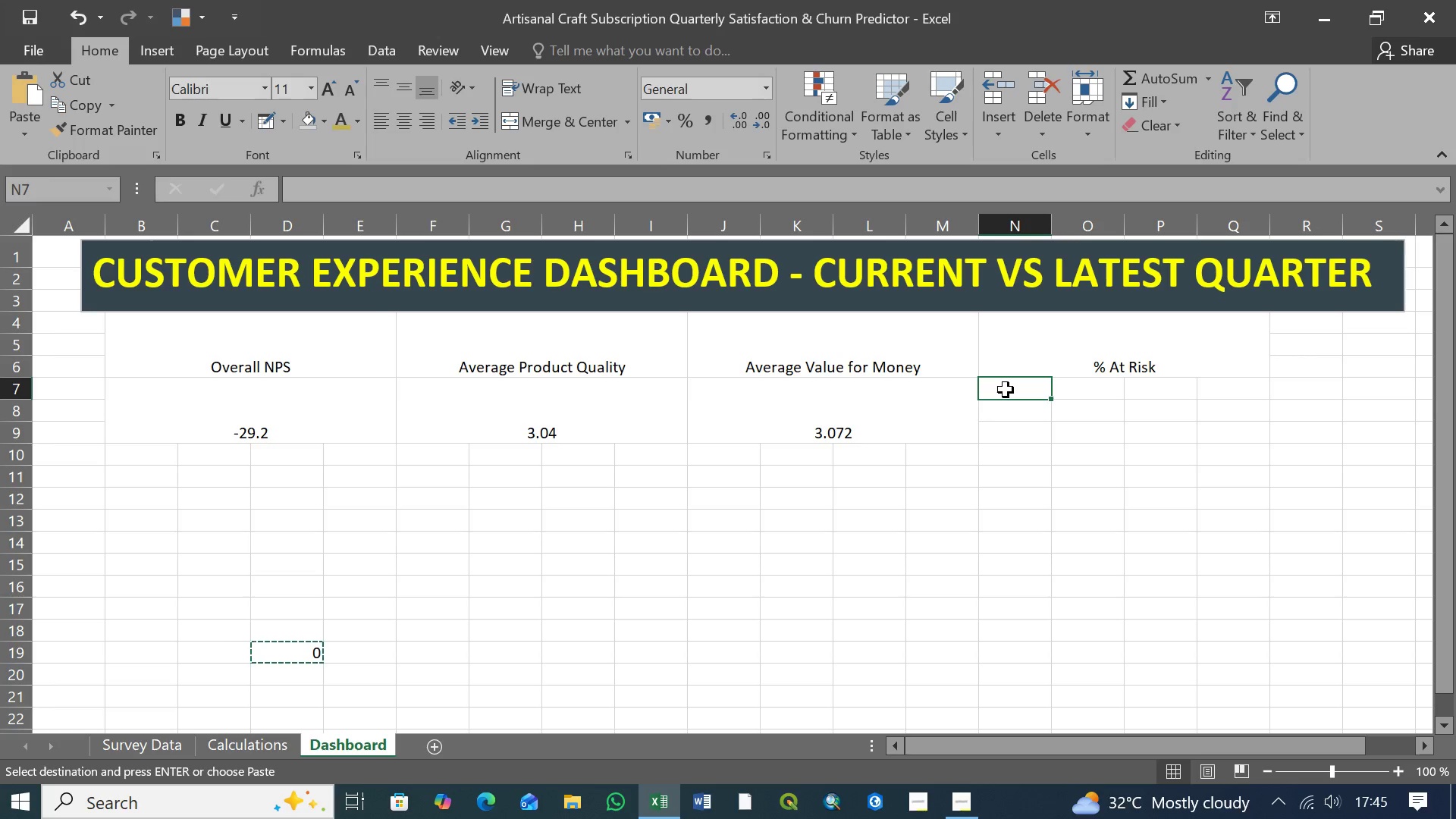 
key(Control+V)
 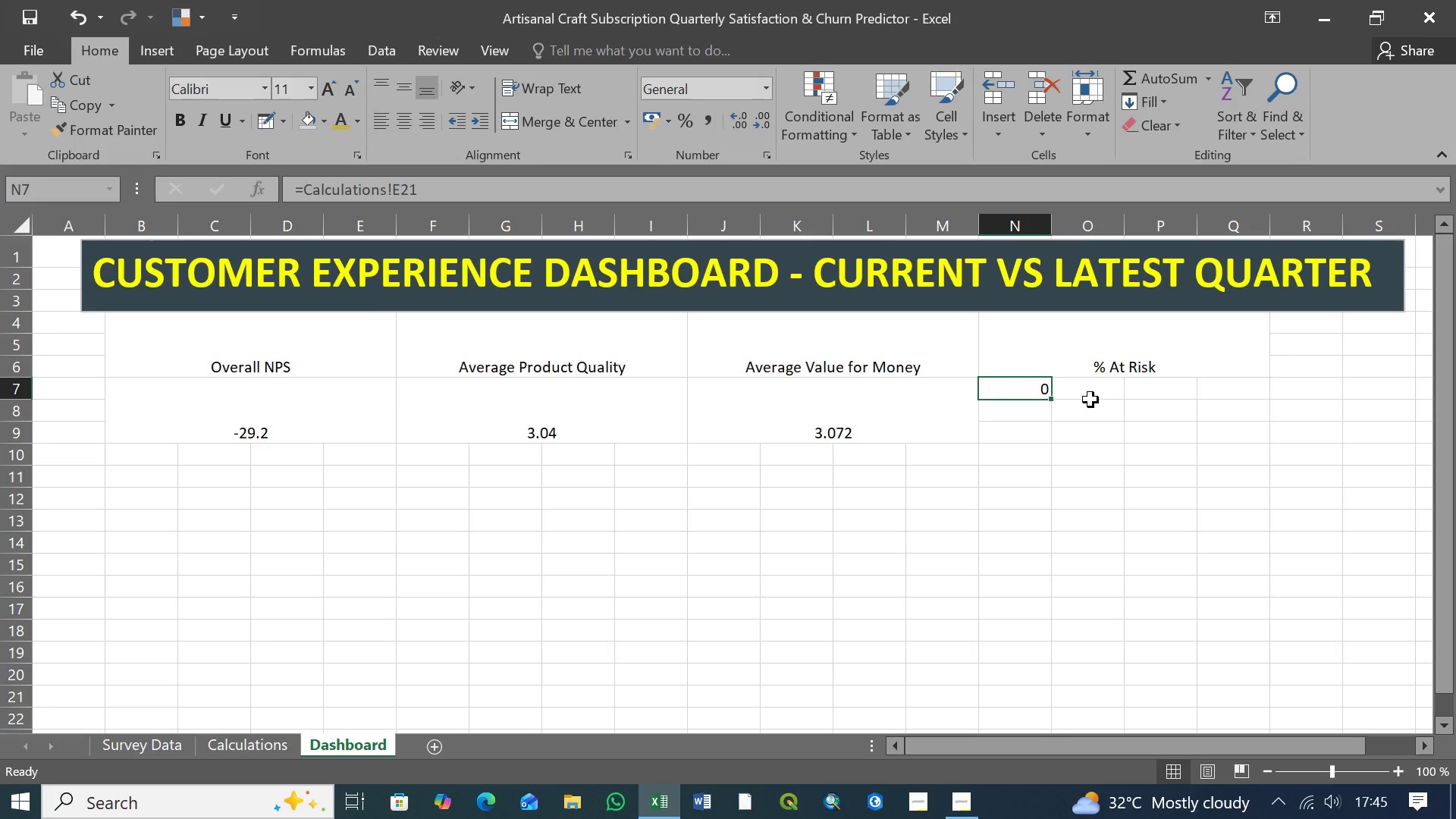 
left_click([1096, 398])
 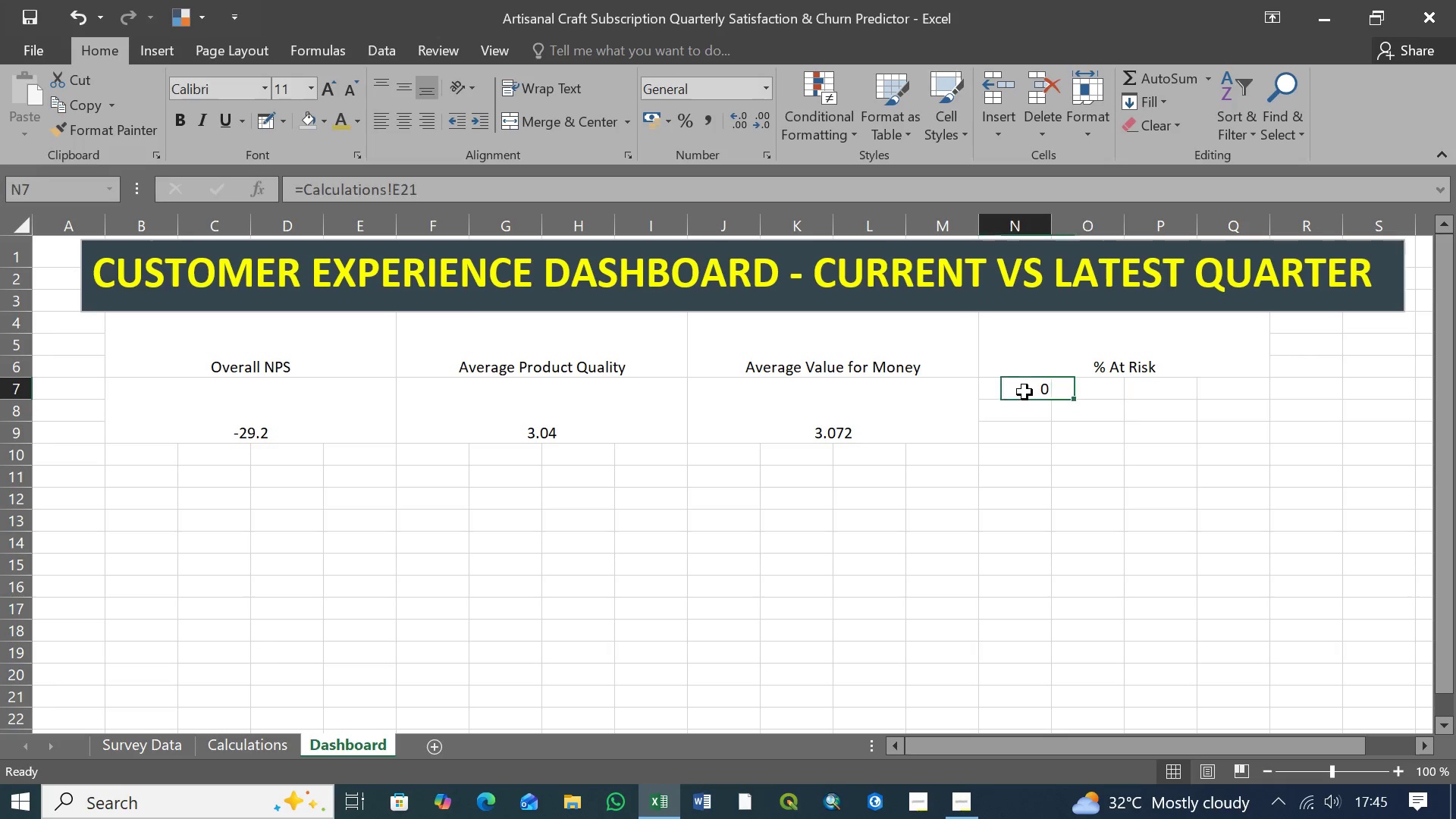 
left_click([1025, 392])
 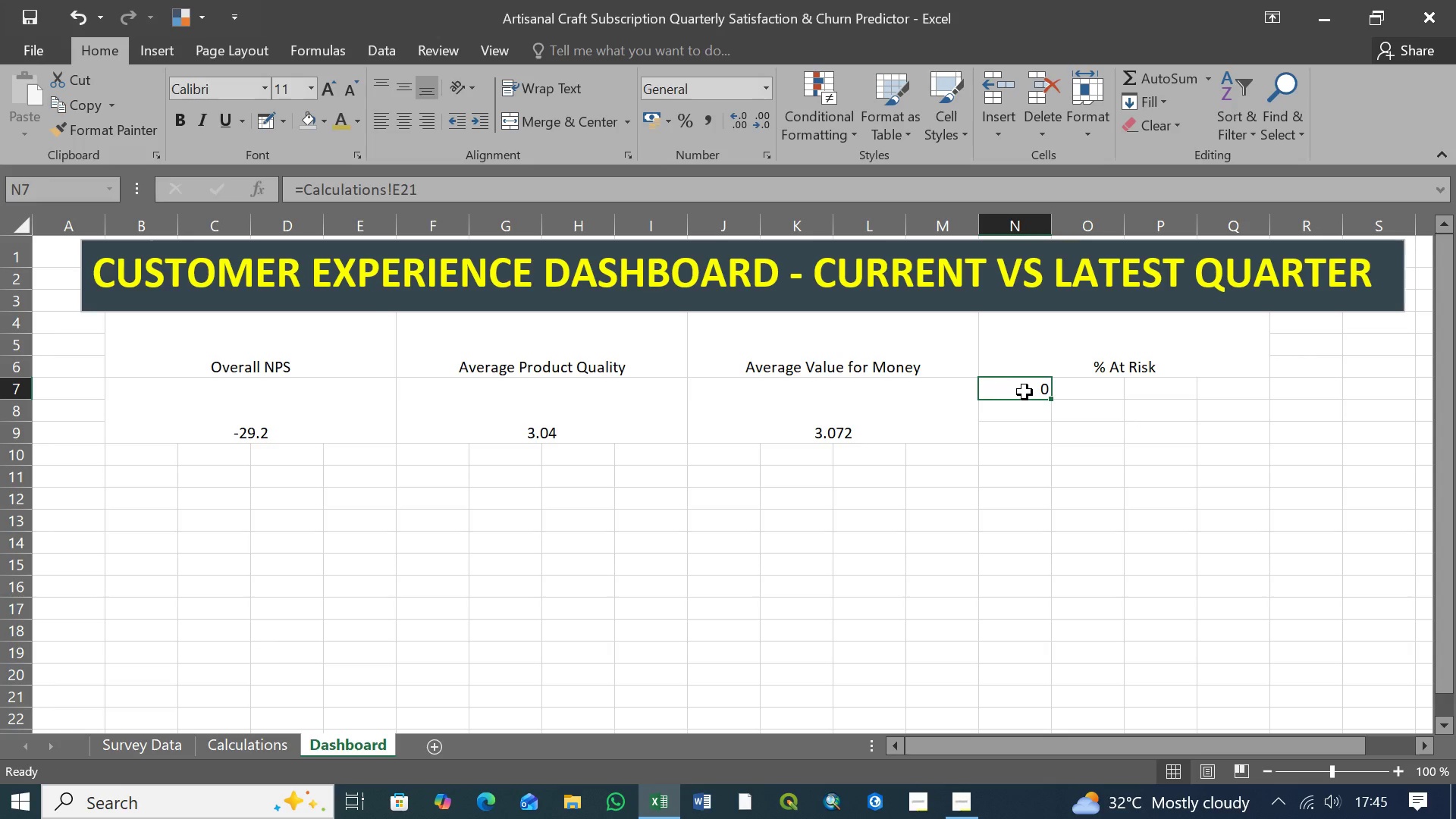 
hold_key(key=ShiftLeft, duration=1.41)
left_click([1253, 435])
 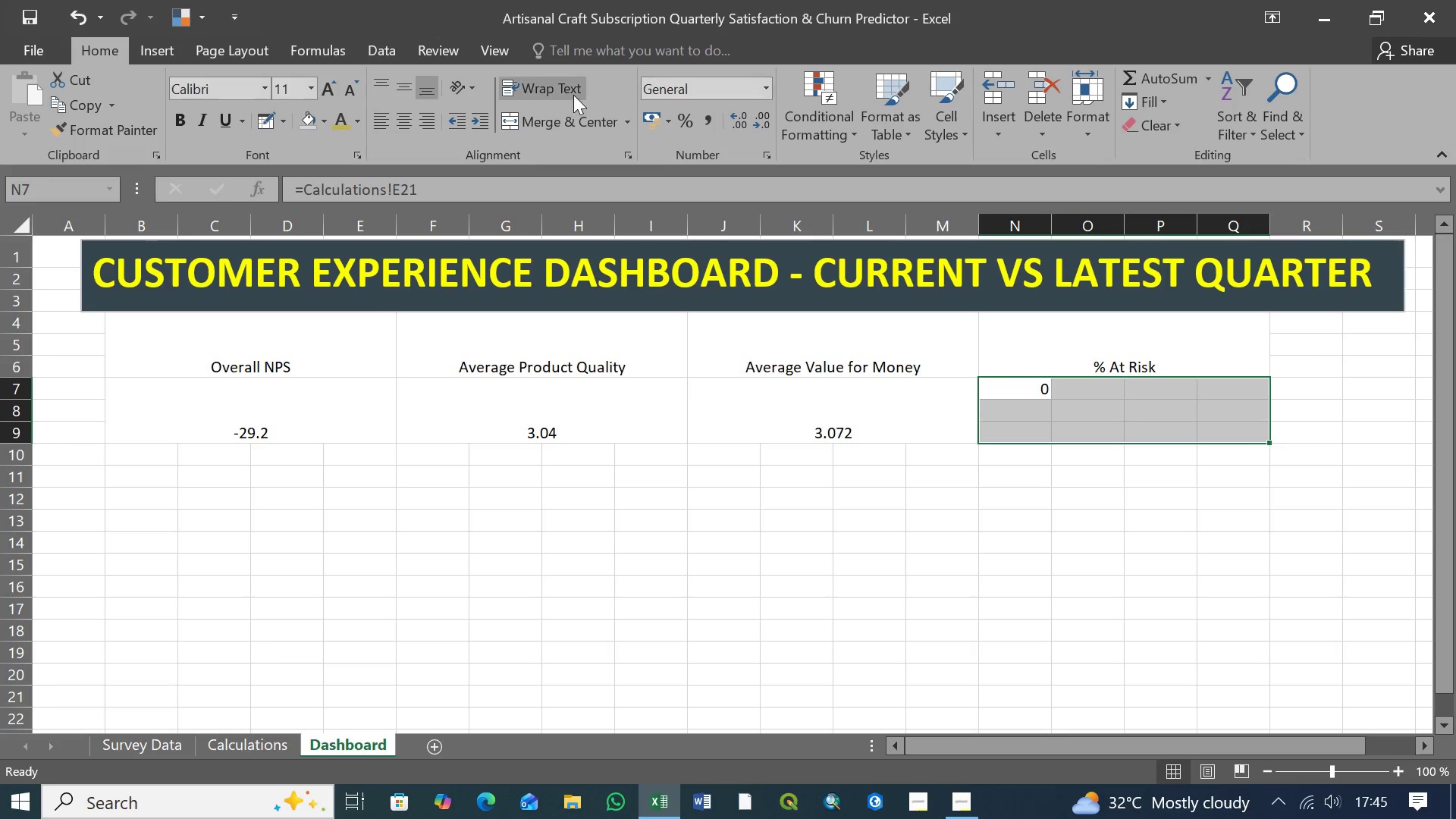 
left_click([564, 126])
 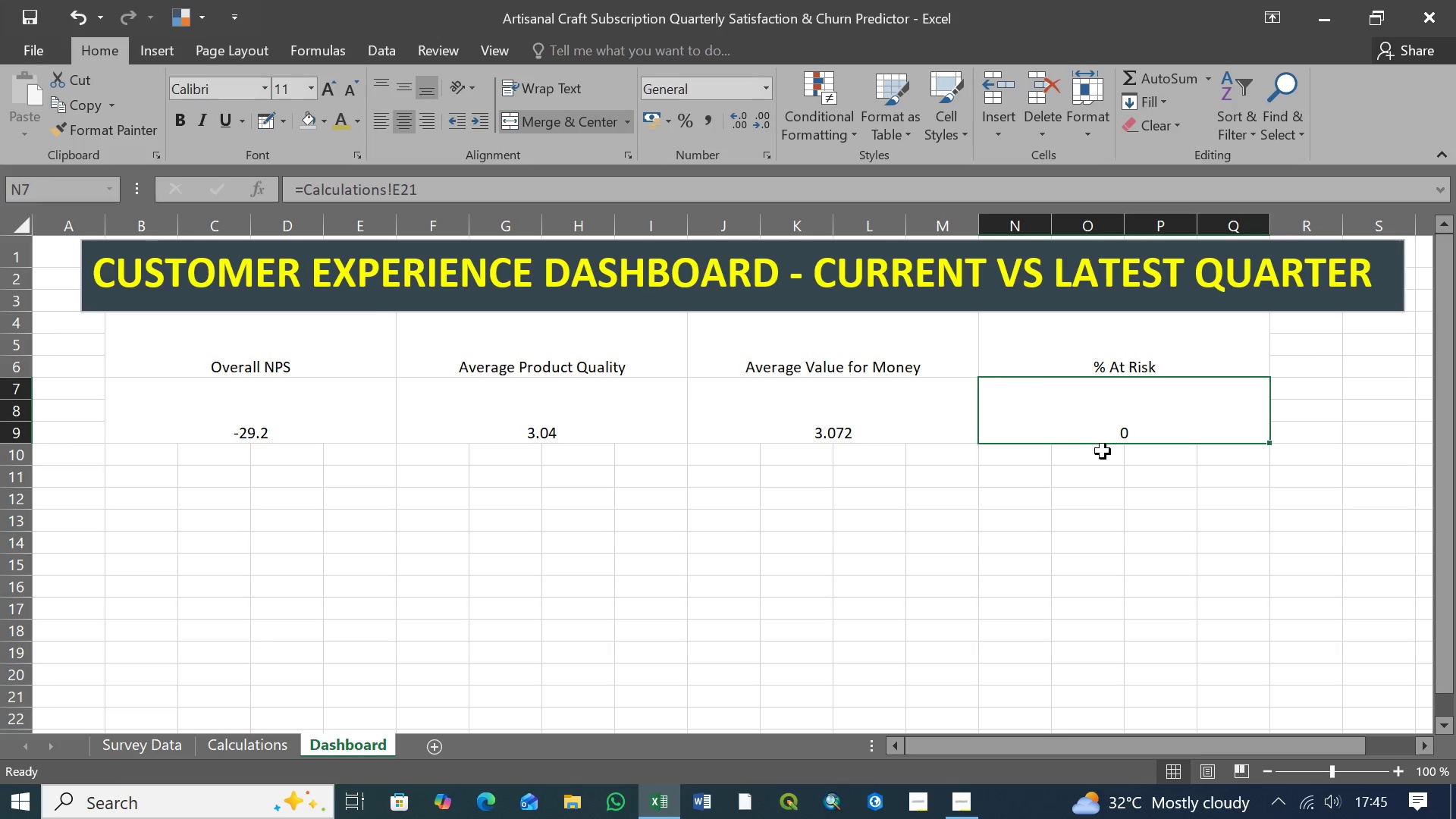 
left_click([1108, 451])
 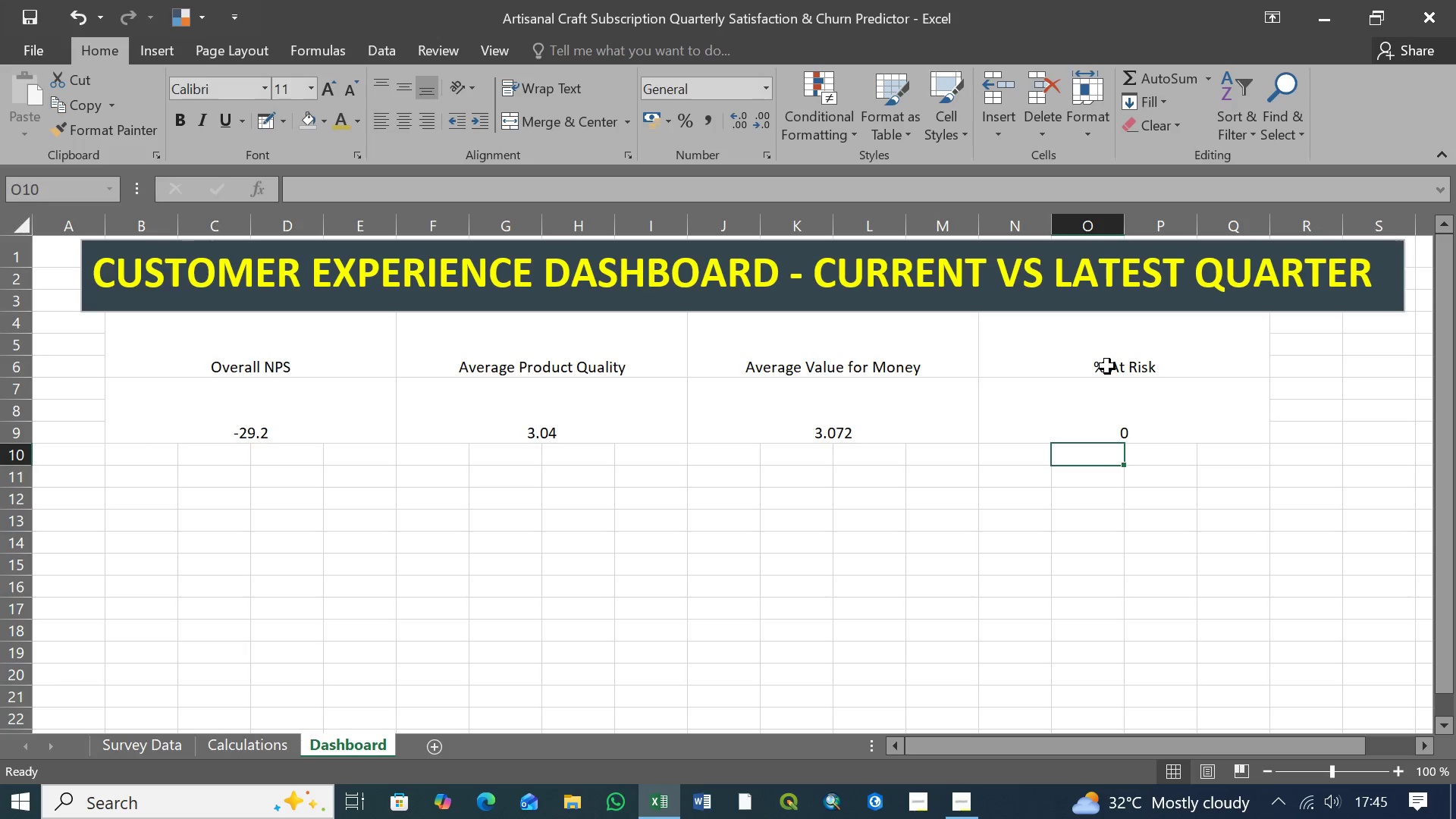 
left_click([1107, 366])
 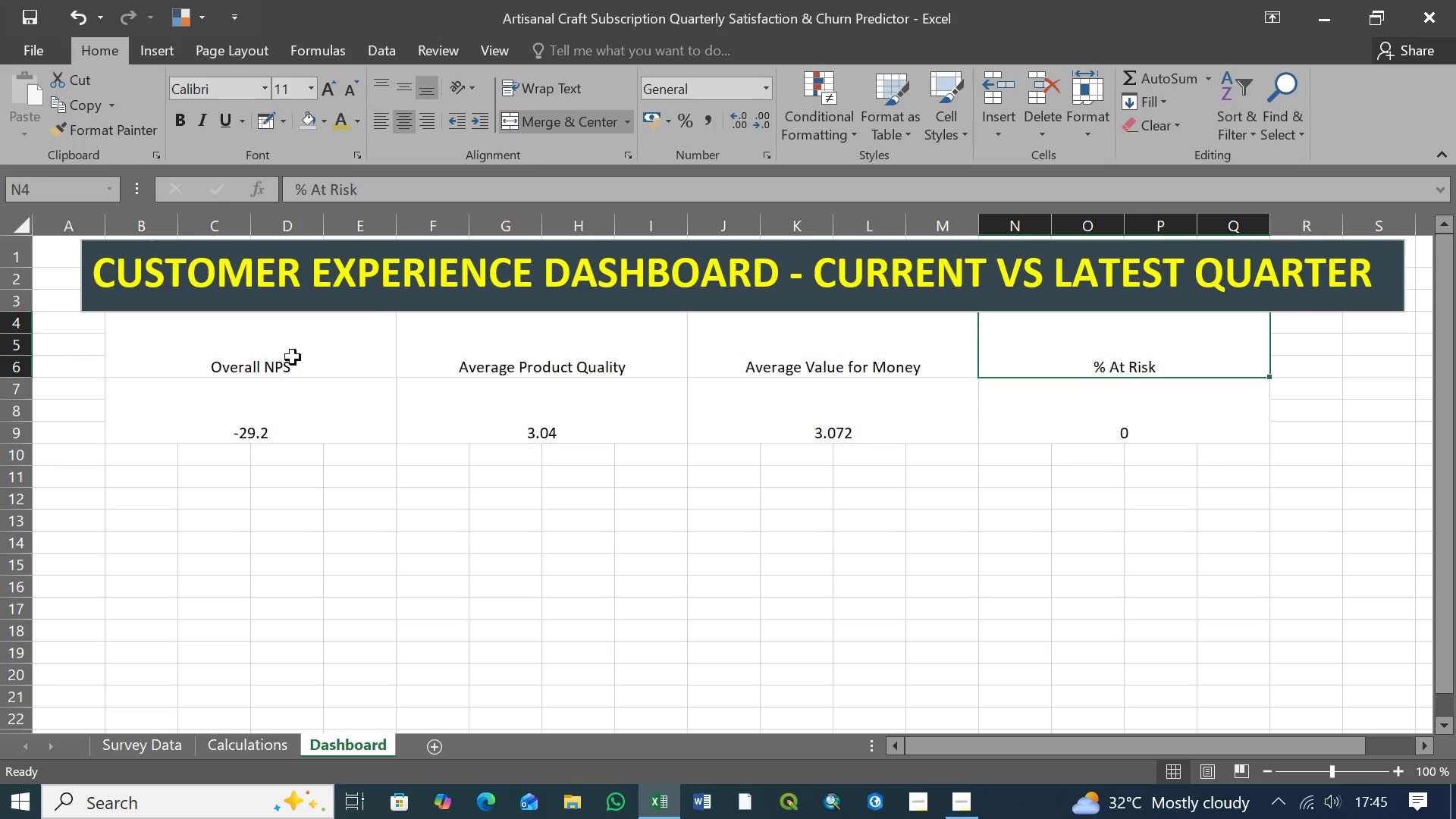 
left_click([237, 355])
 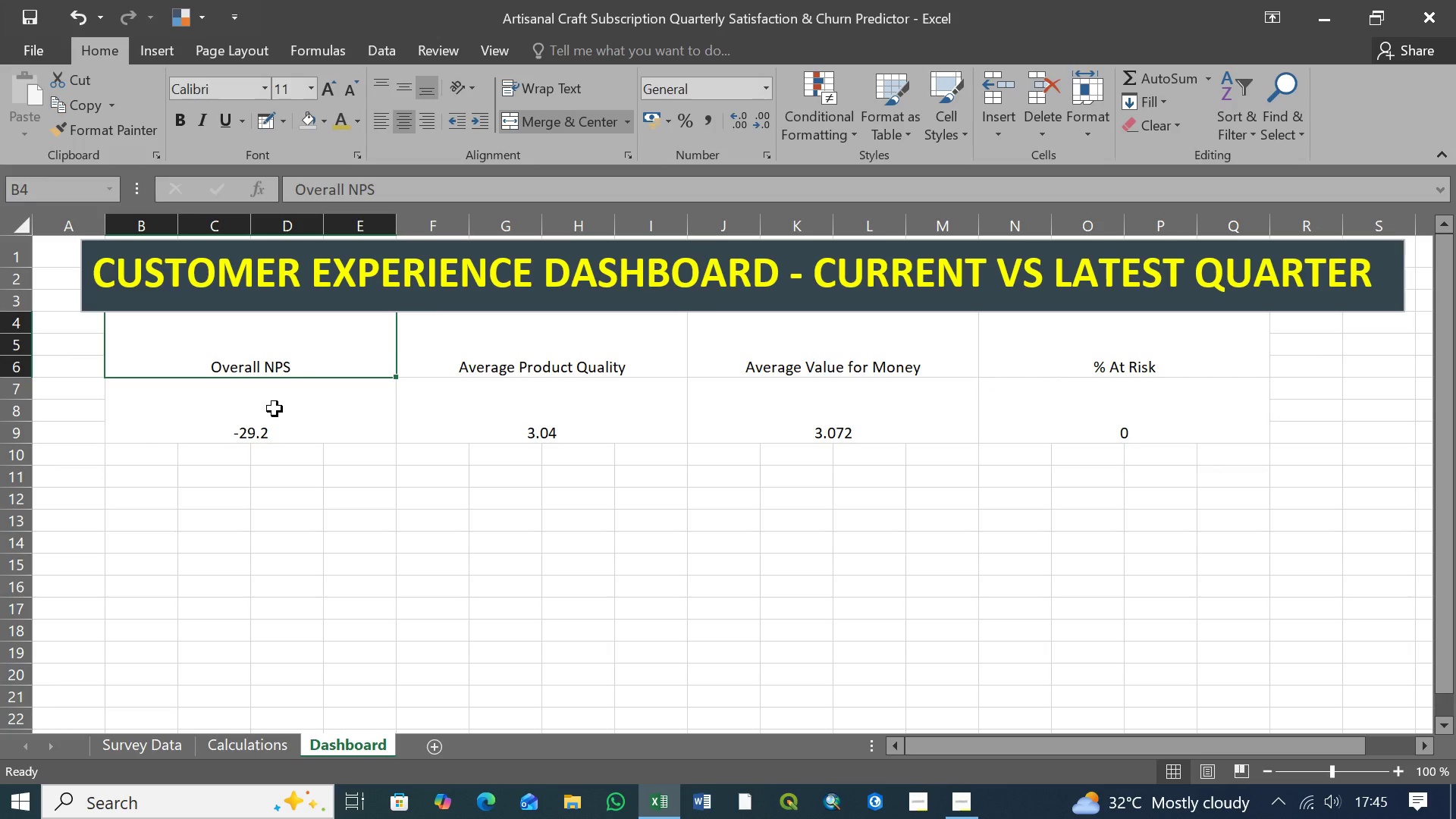 
left_click([275, 409])
 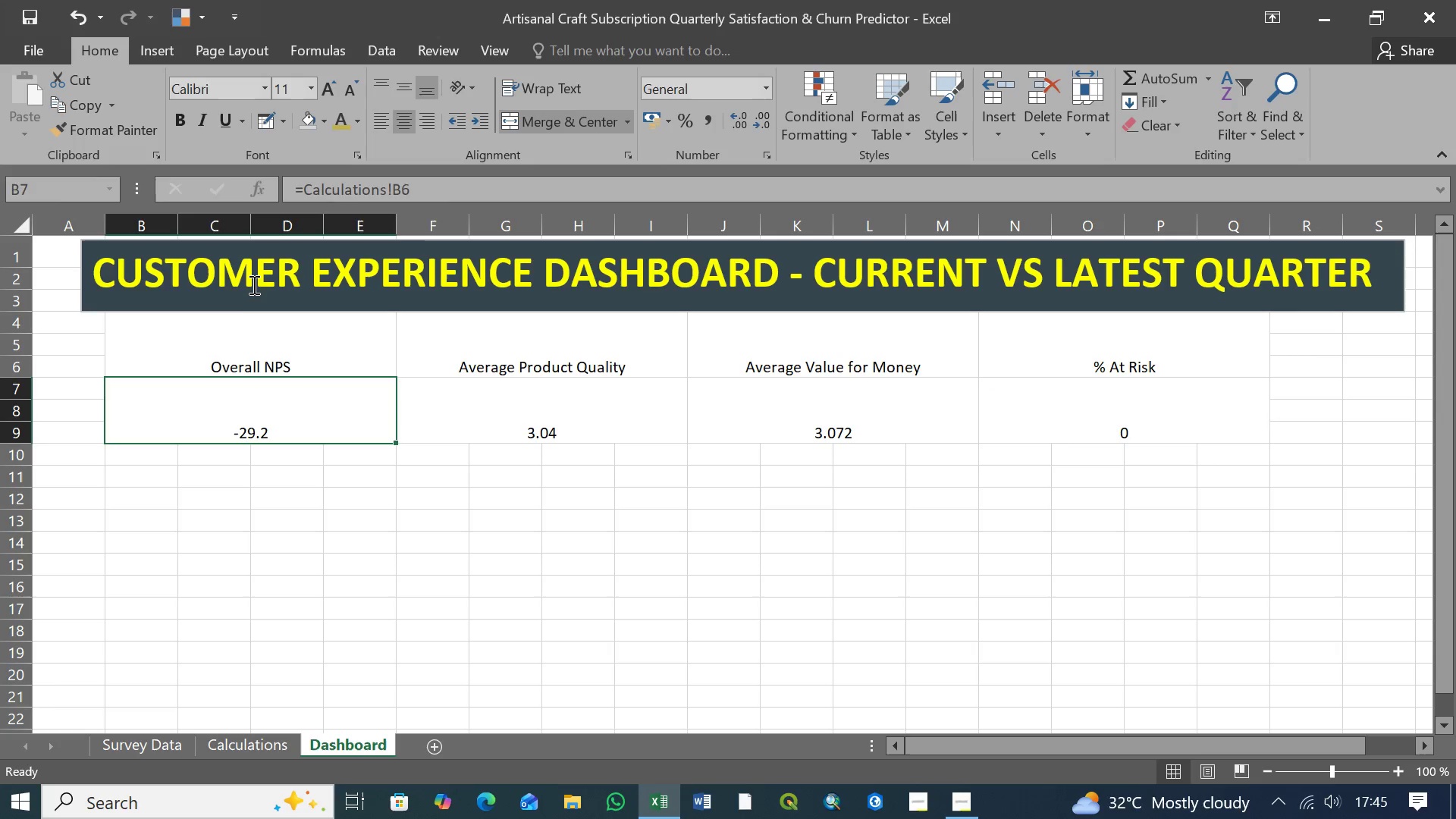 
left_click([253, 284])
 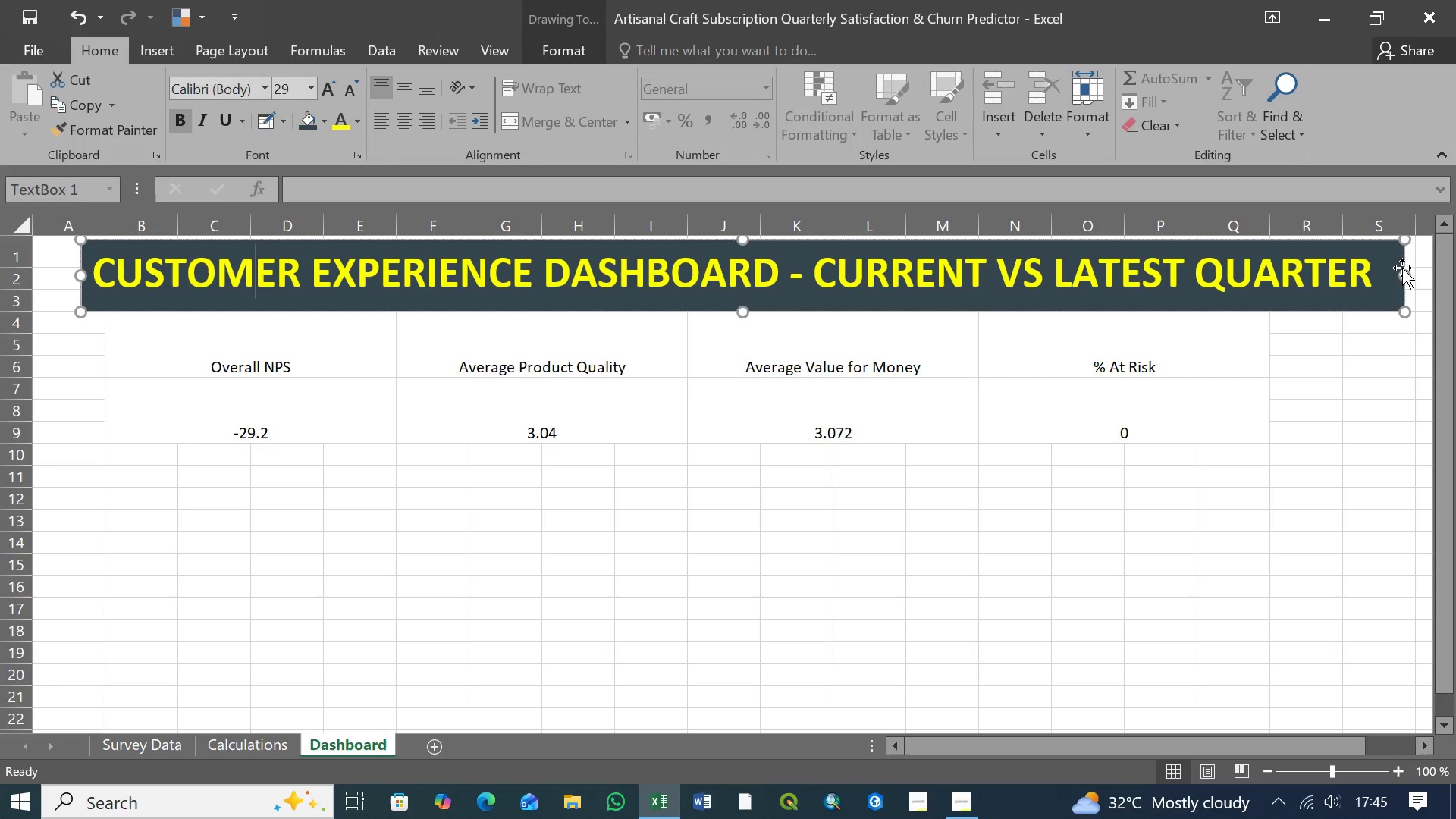 
left_click_drag(start_coordinate=[1403, 275], to_coordinate=[1361, 271])
 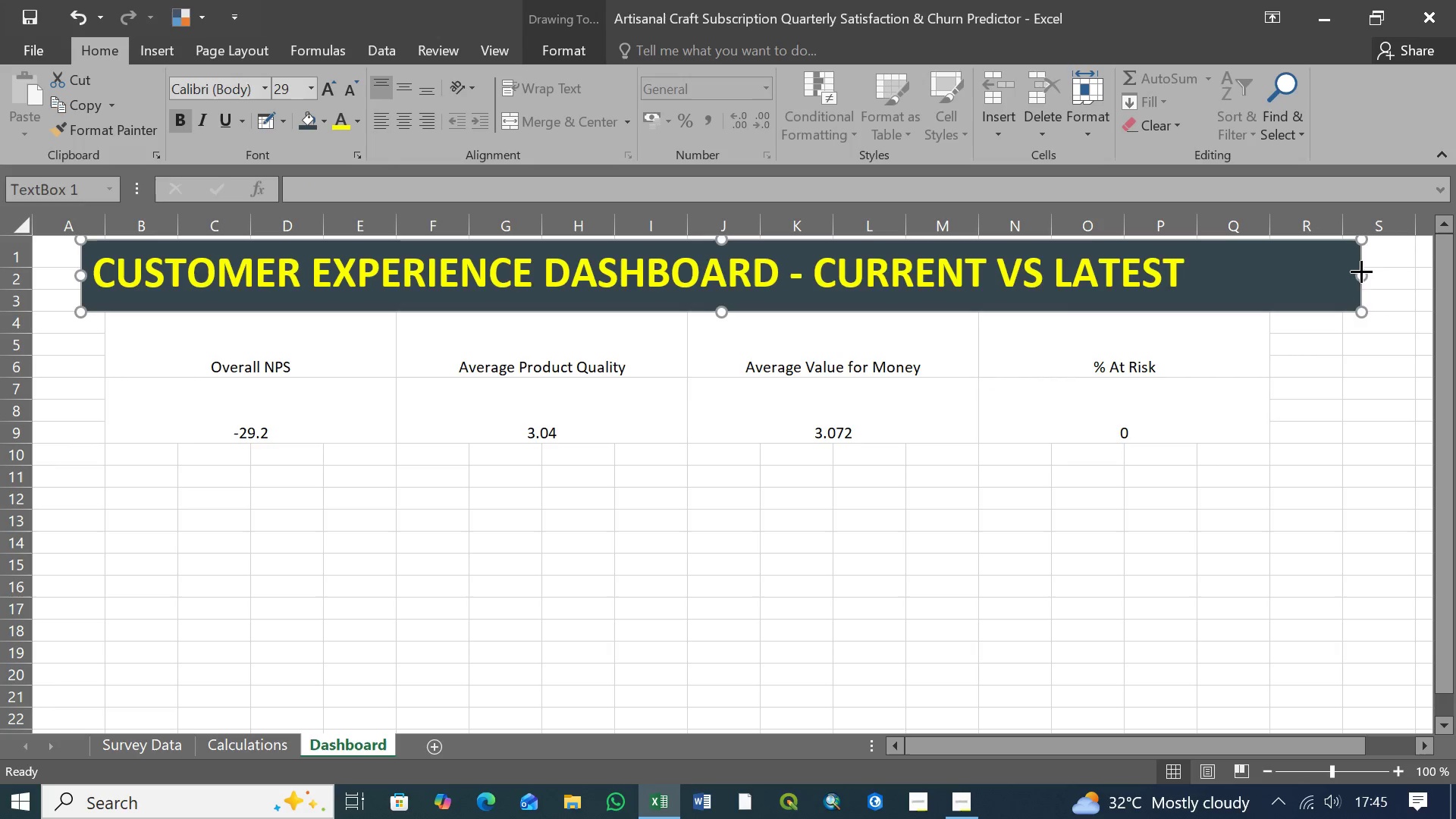 
left_click_drag(start_coordinate=[1361, 271], to_coordinate=[1310, 270])
 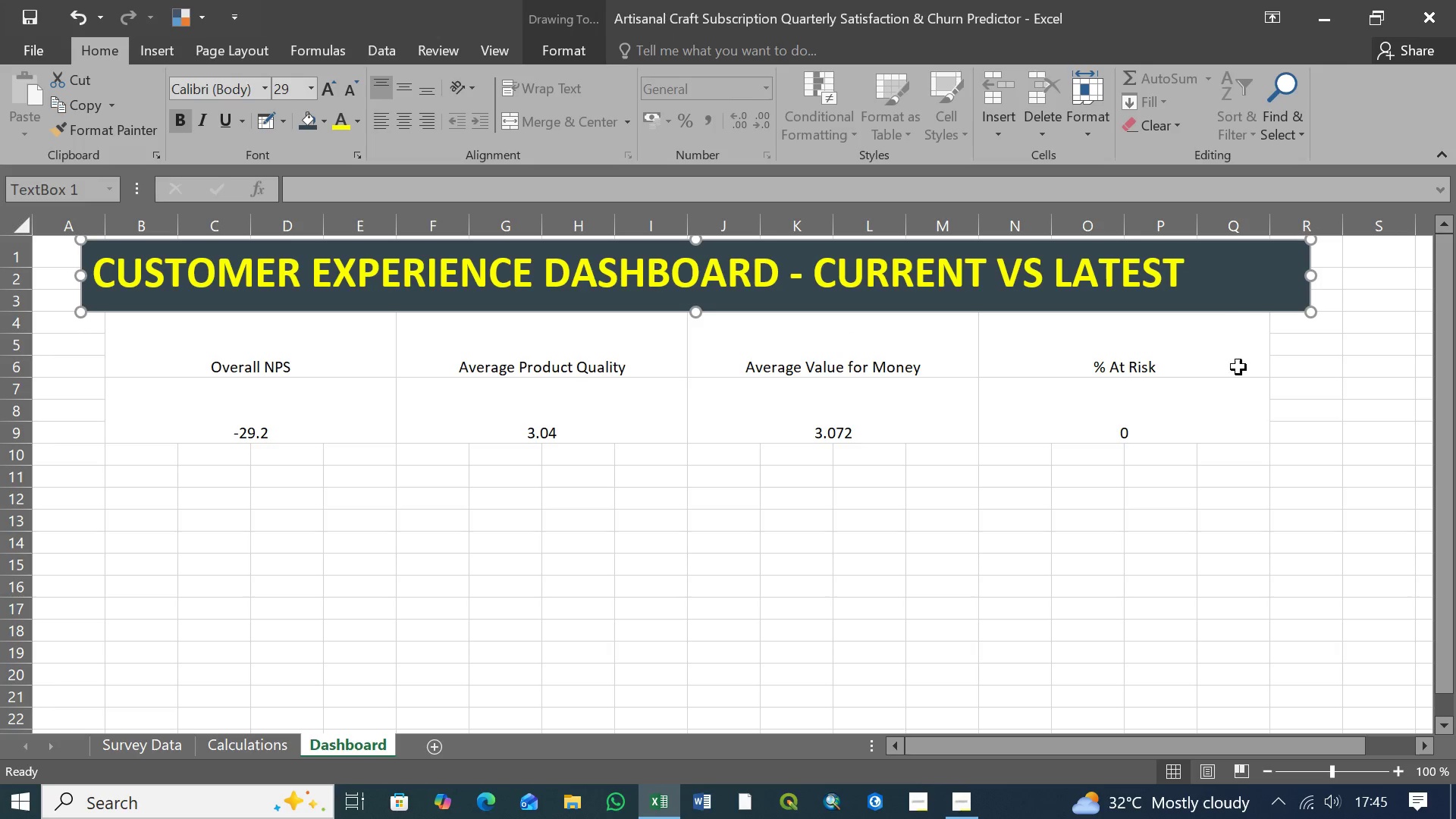 
wait(14.45)
 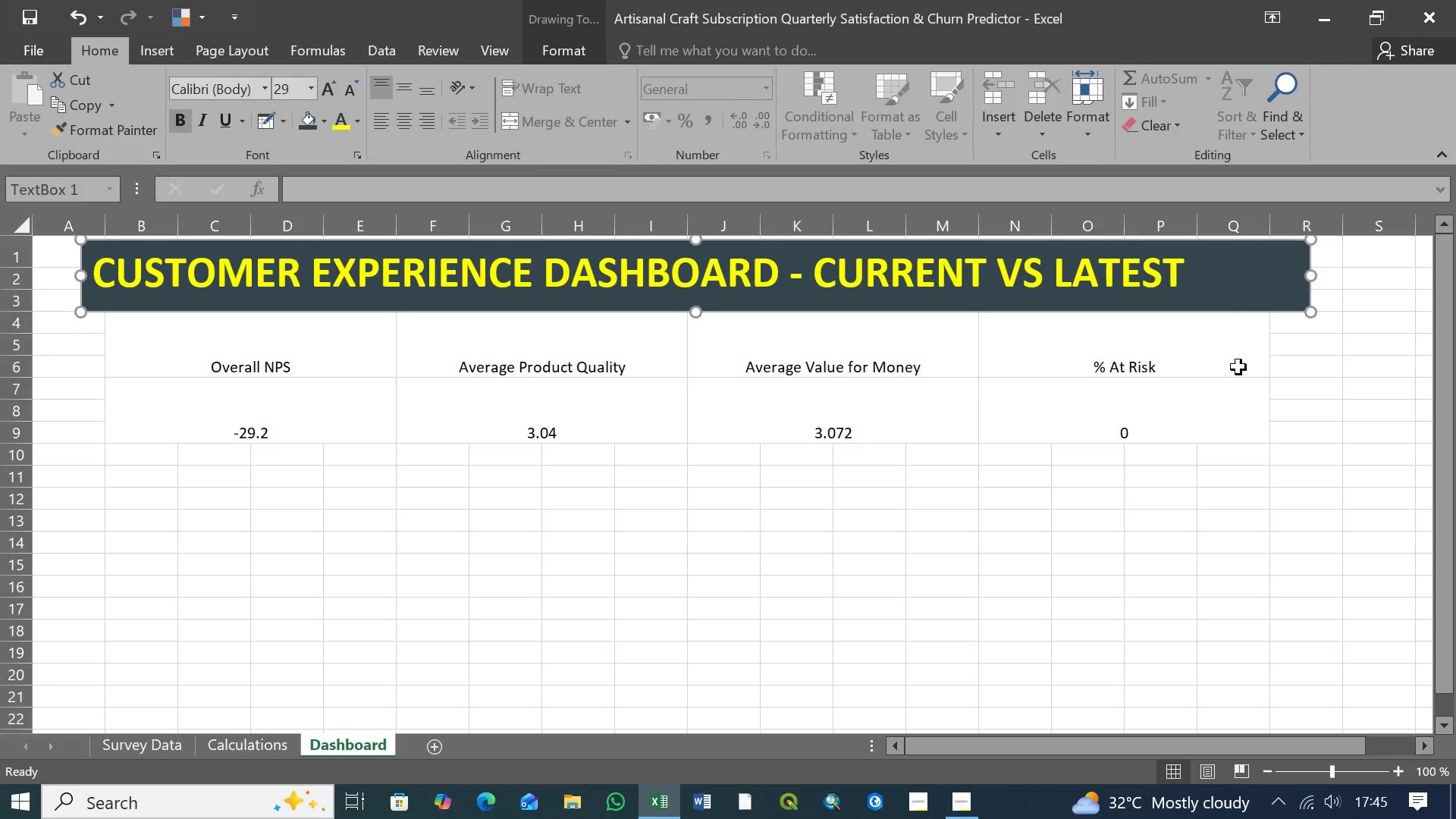 
left_click_drag(start_coordinate=[80, 277], to_coordinate=[105, 276])
 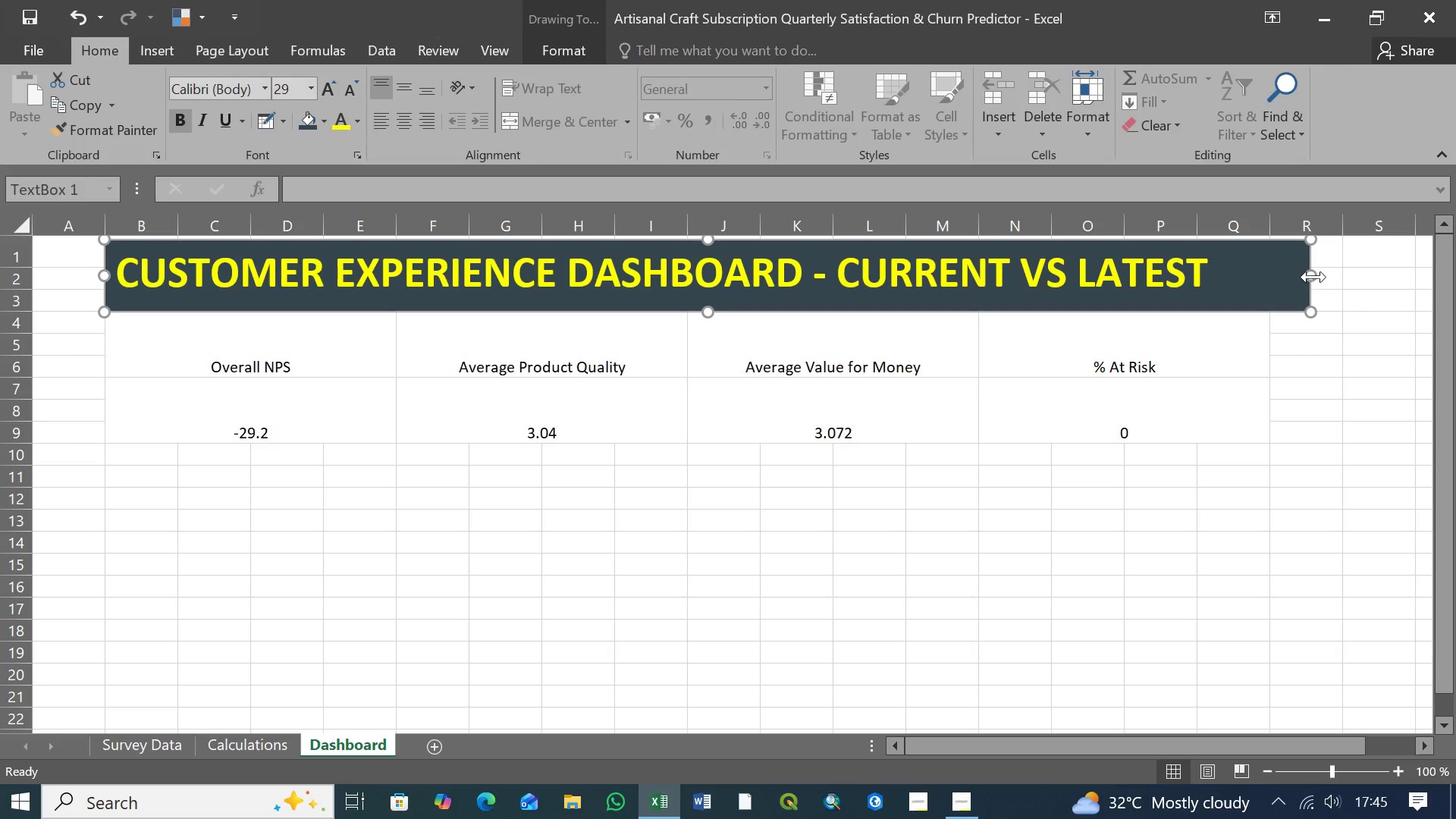 
left_click_drag(start_coordinate=[1313, 277], to_coordinate=[1272, 277])
 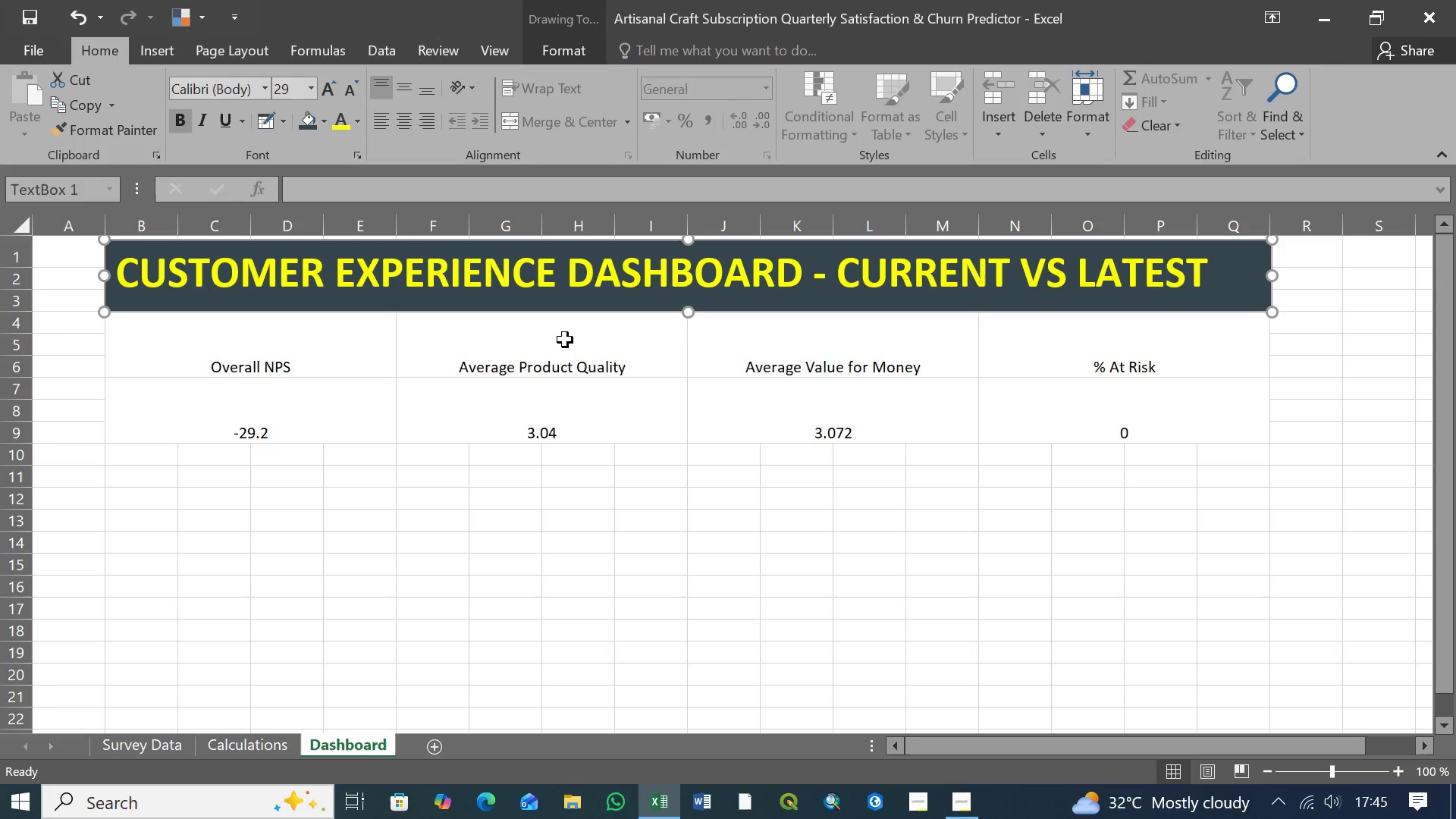 
left_click([345, 348])
 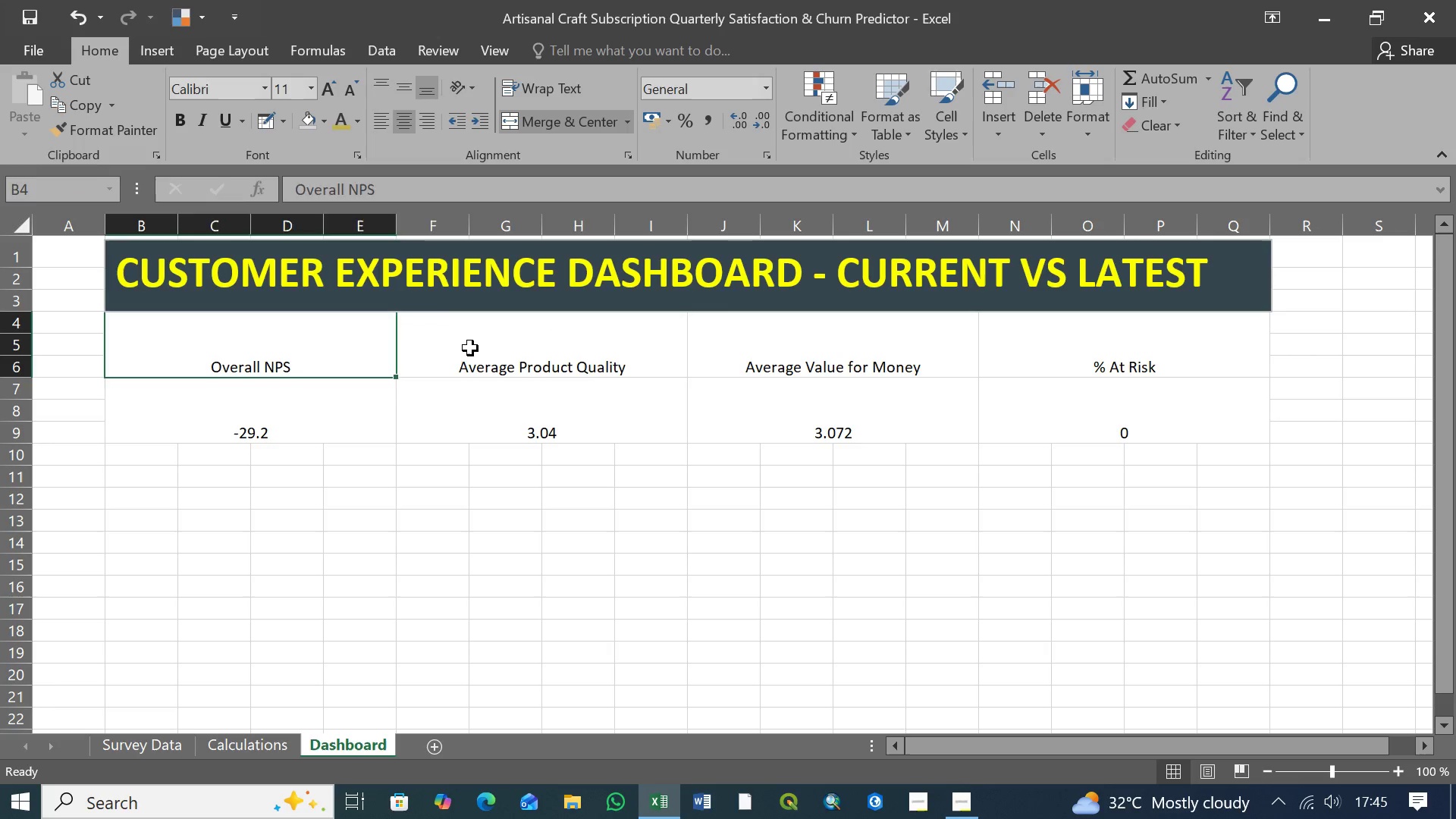 
left_click([470, 348])
 